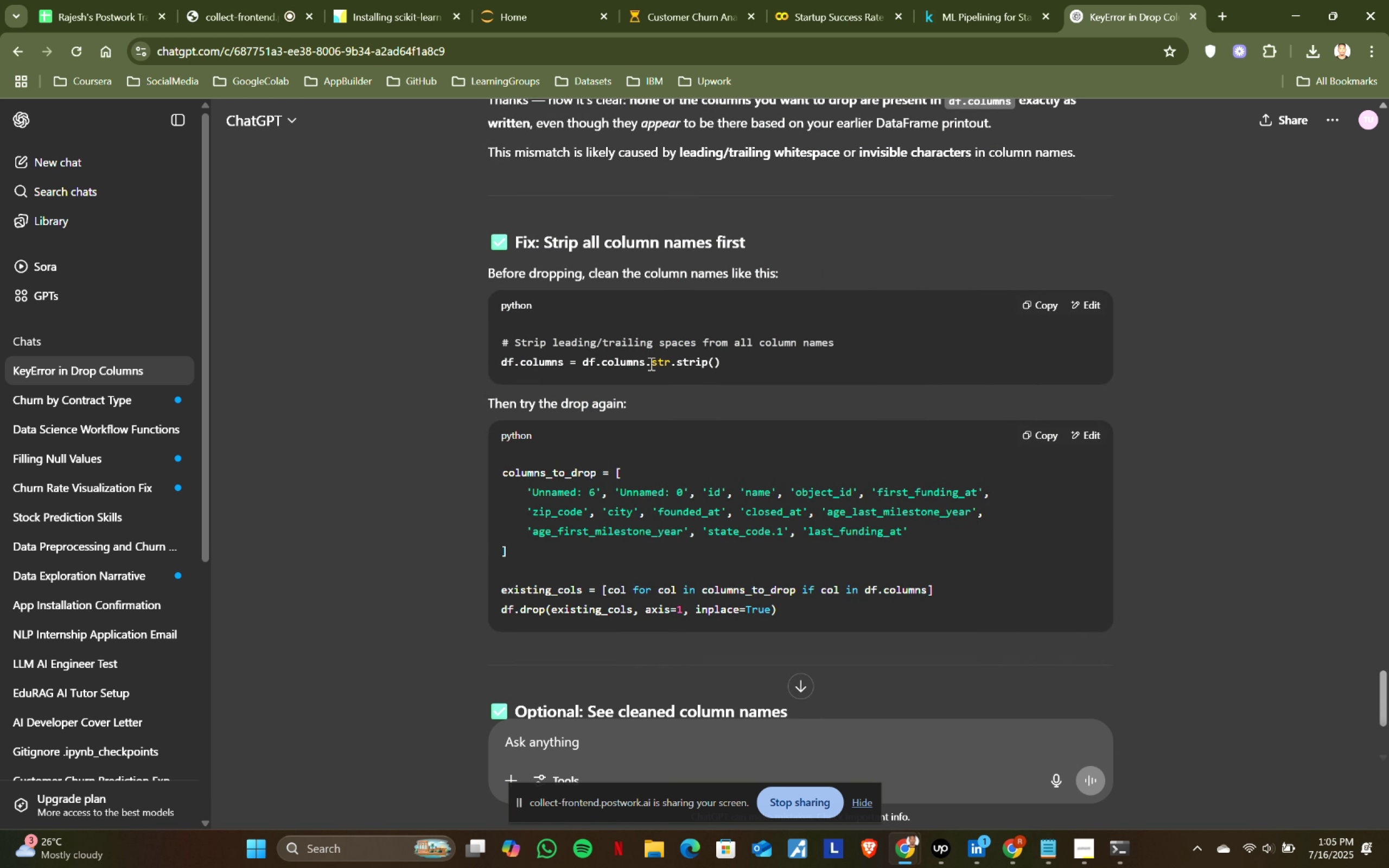 
scroll: coordinate [650, 363], scroll_direction: down, amount: 3.0
 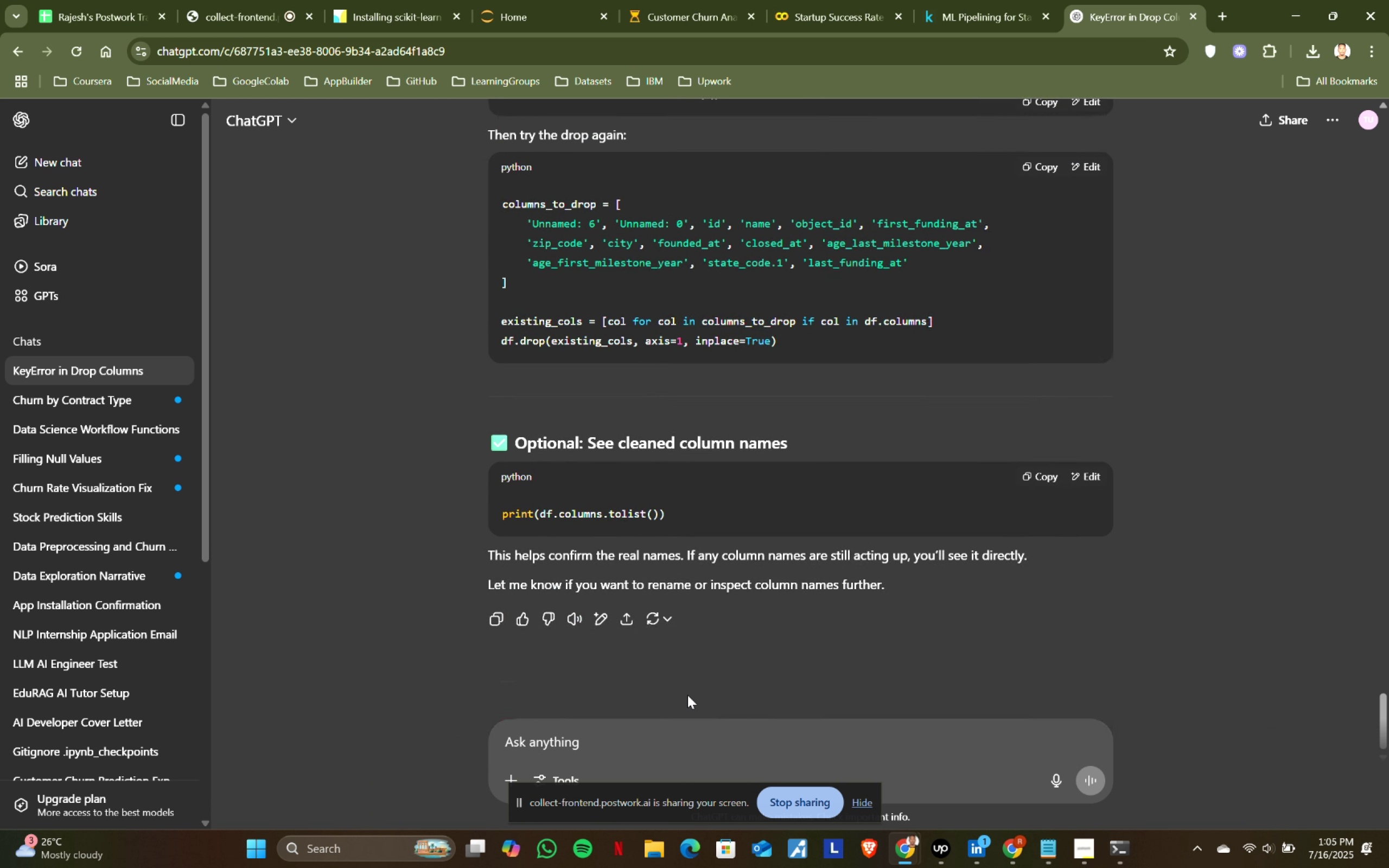 
left_click_drag(start_coordinate=[709, 560], to_coordinate=[997, 560])
 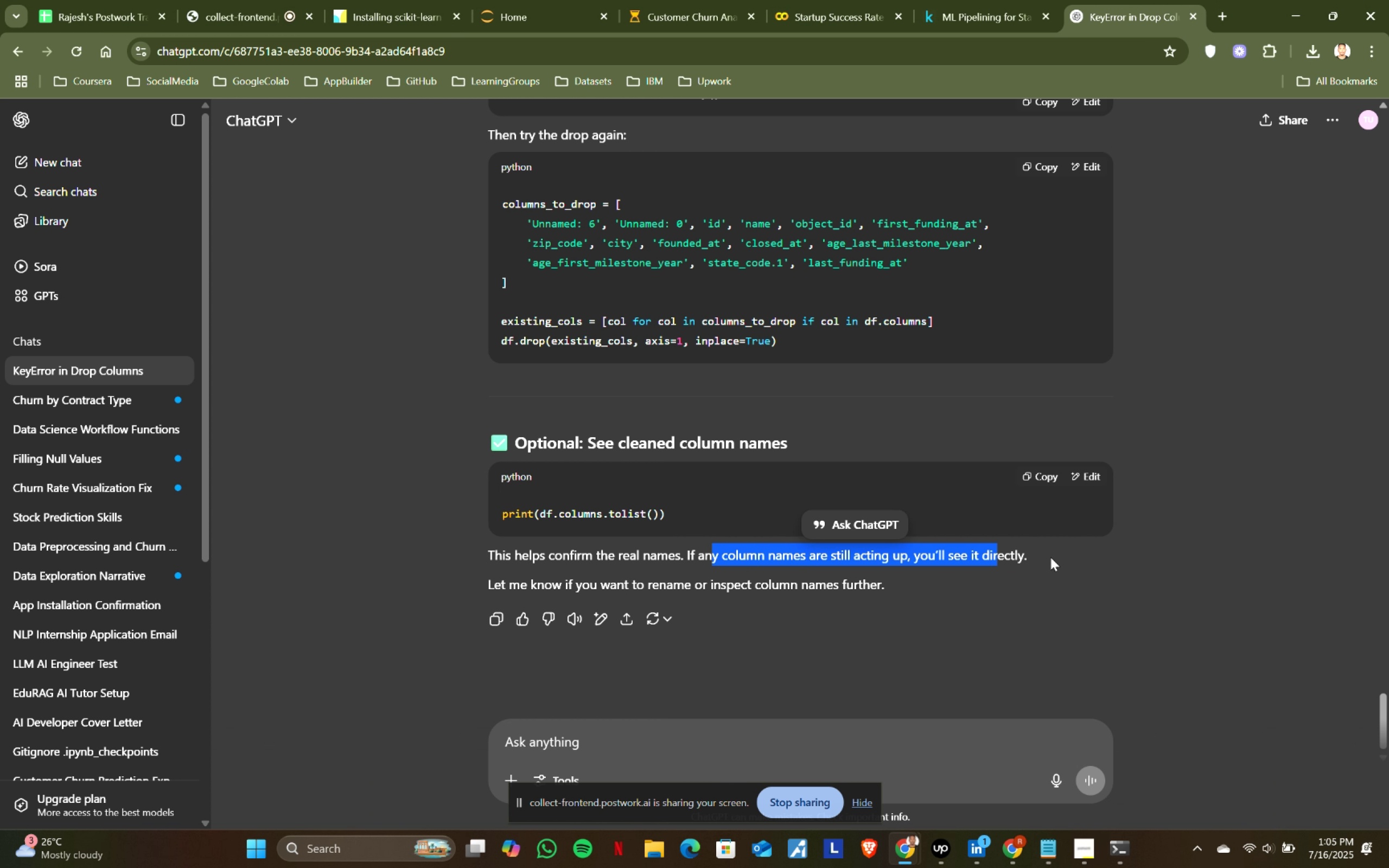 
double_click([1053, 557])
 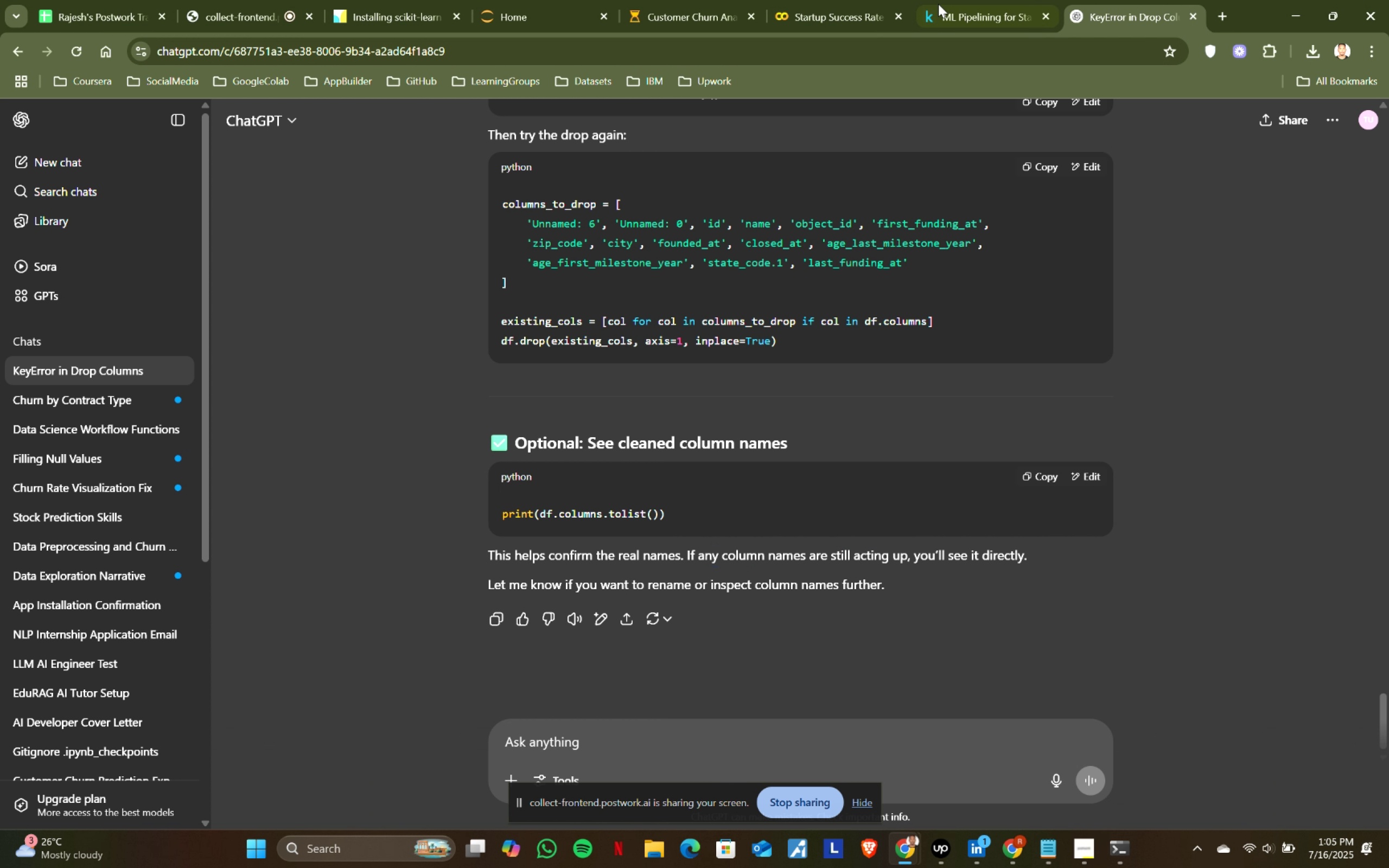 
triple_click([951, 0])
 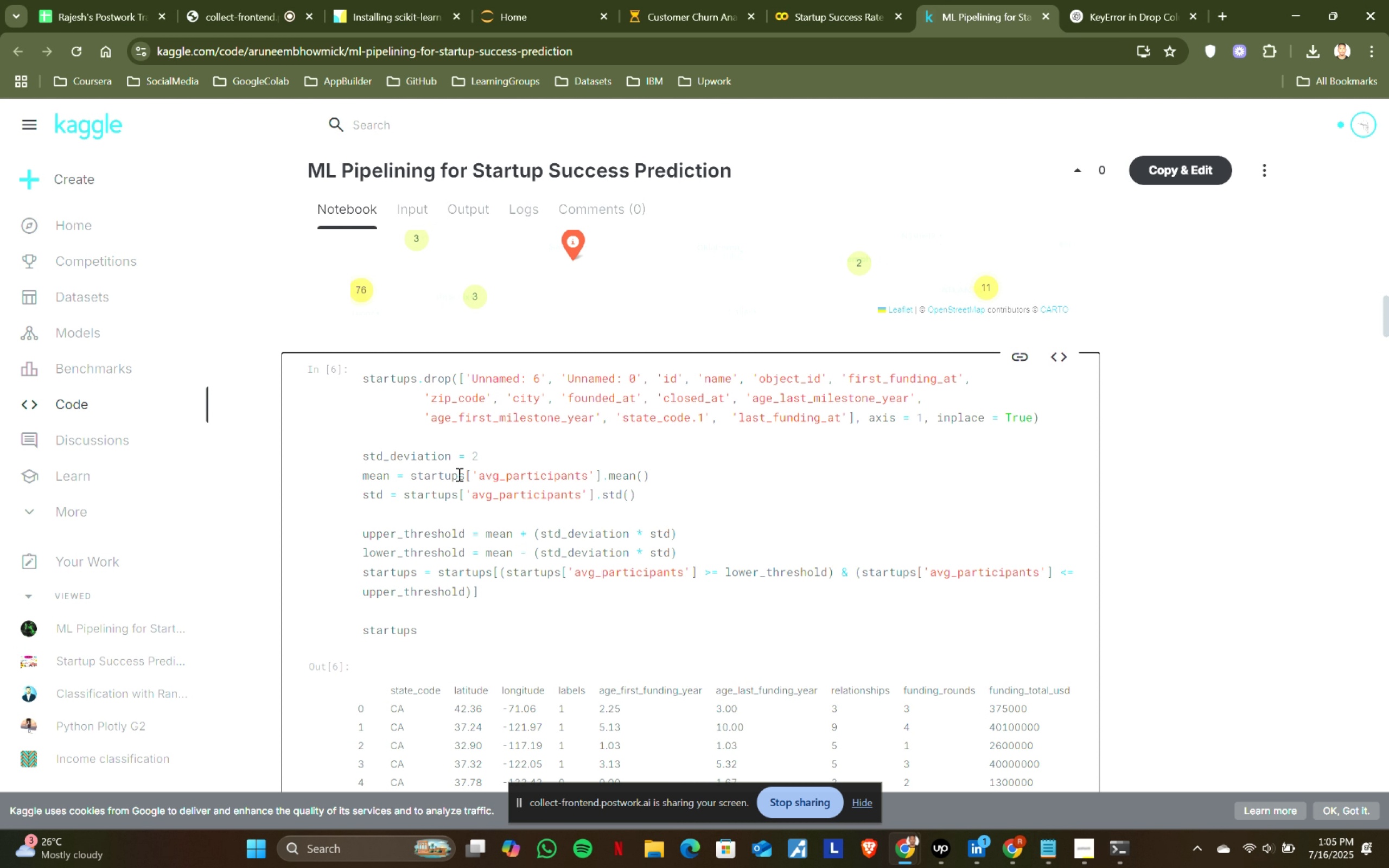 
left_click([458, 474])
 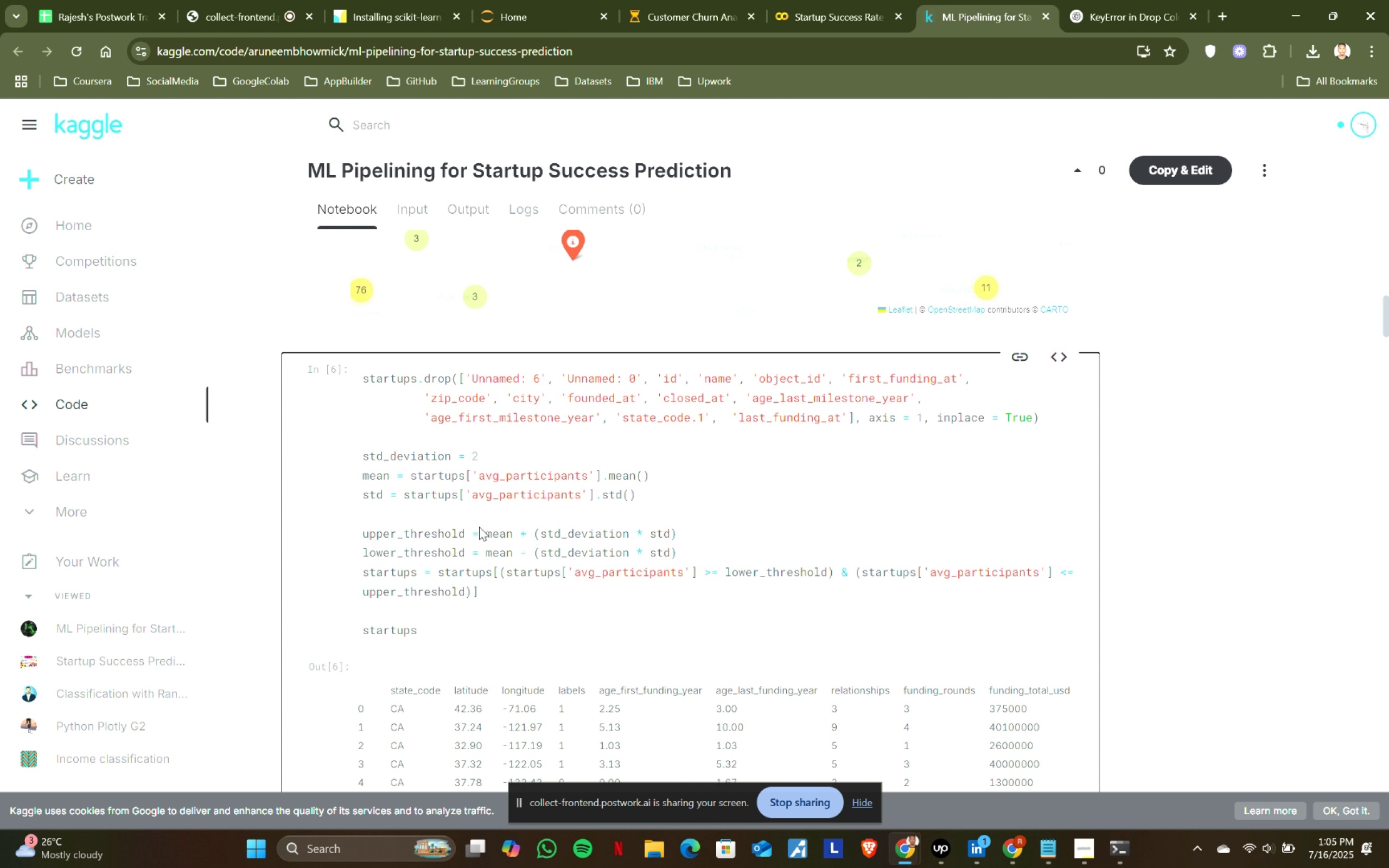 
key(Control+ControlLeft)
 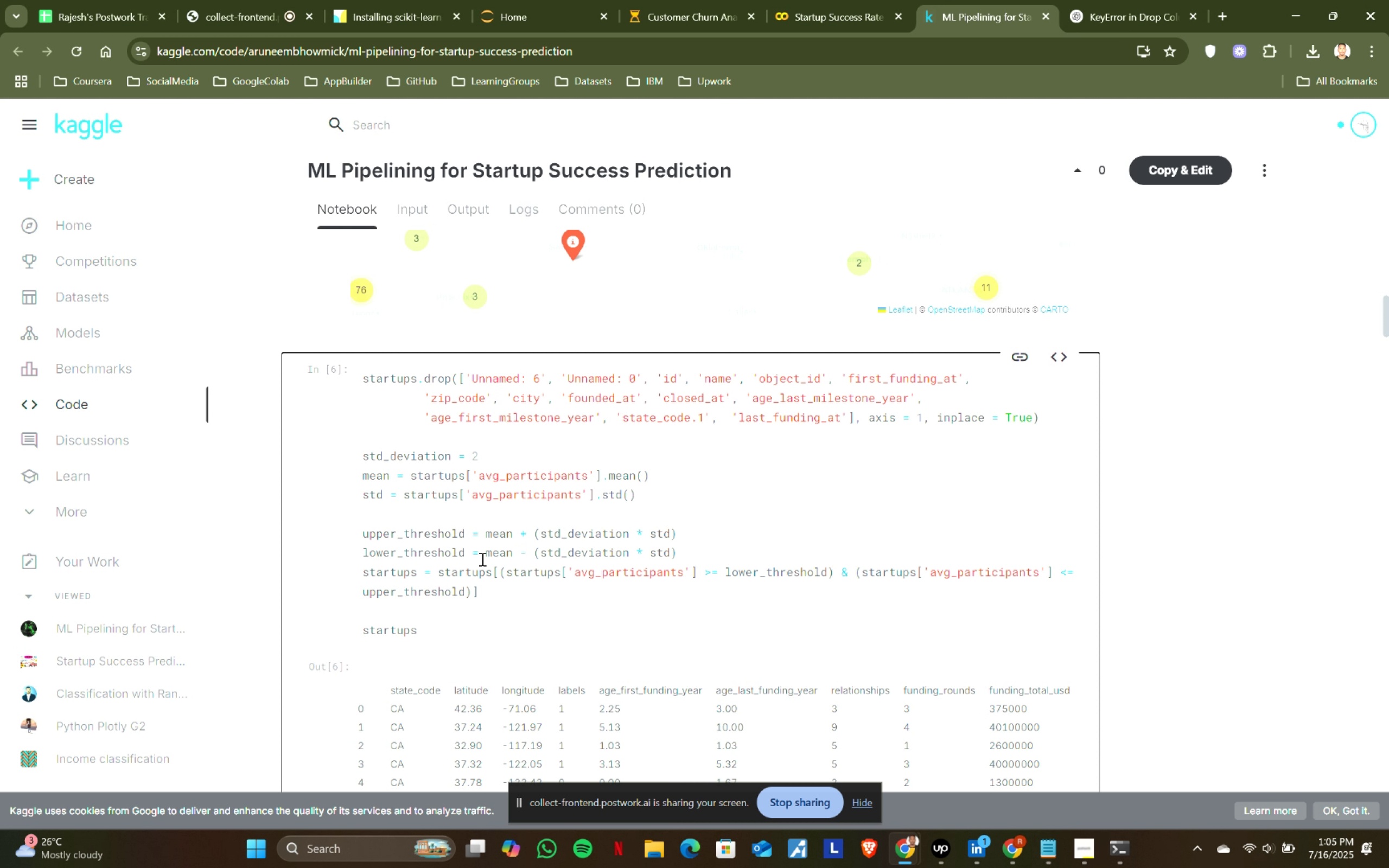 
key(Control+A)
 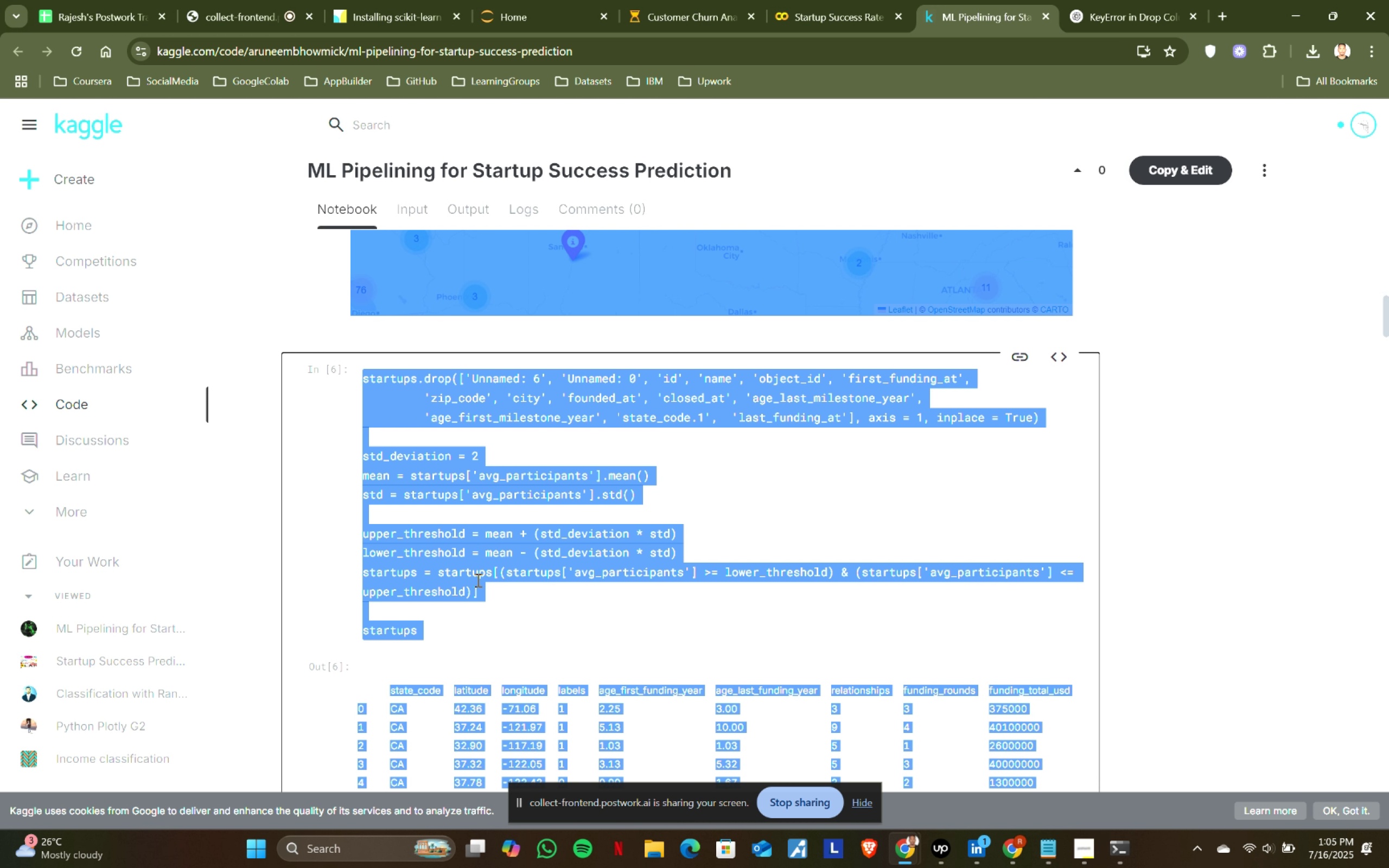 
left_click([477, 589])
 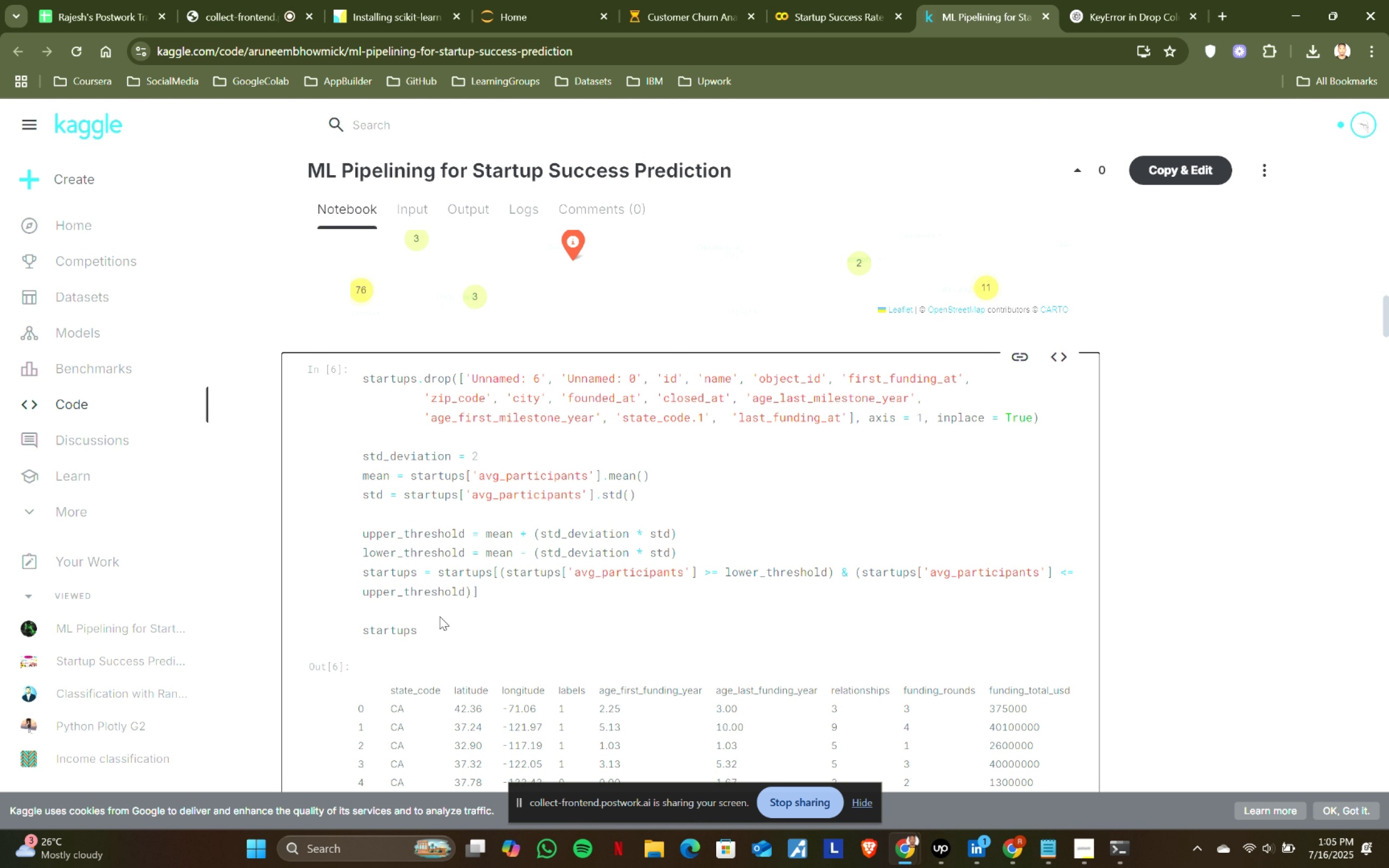 
left_click_drag(start_coordinate=[438, 617], to_coordinate=[365, 374])
 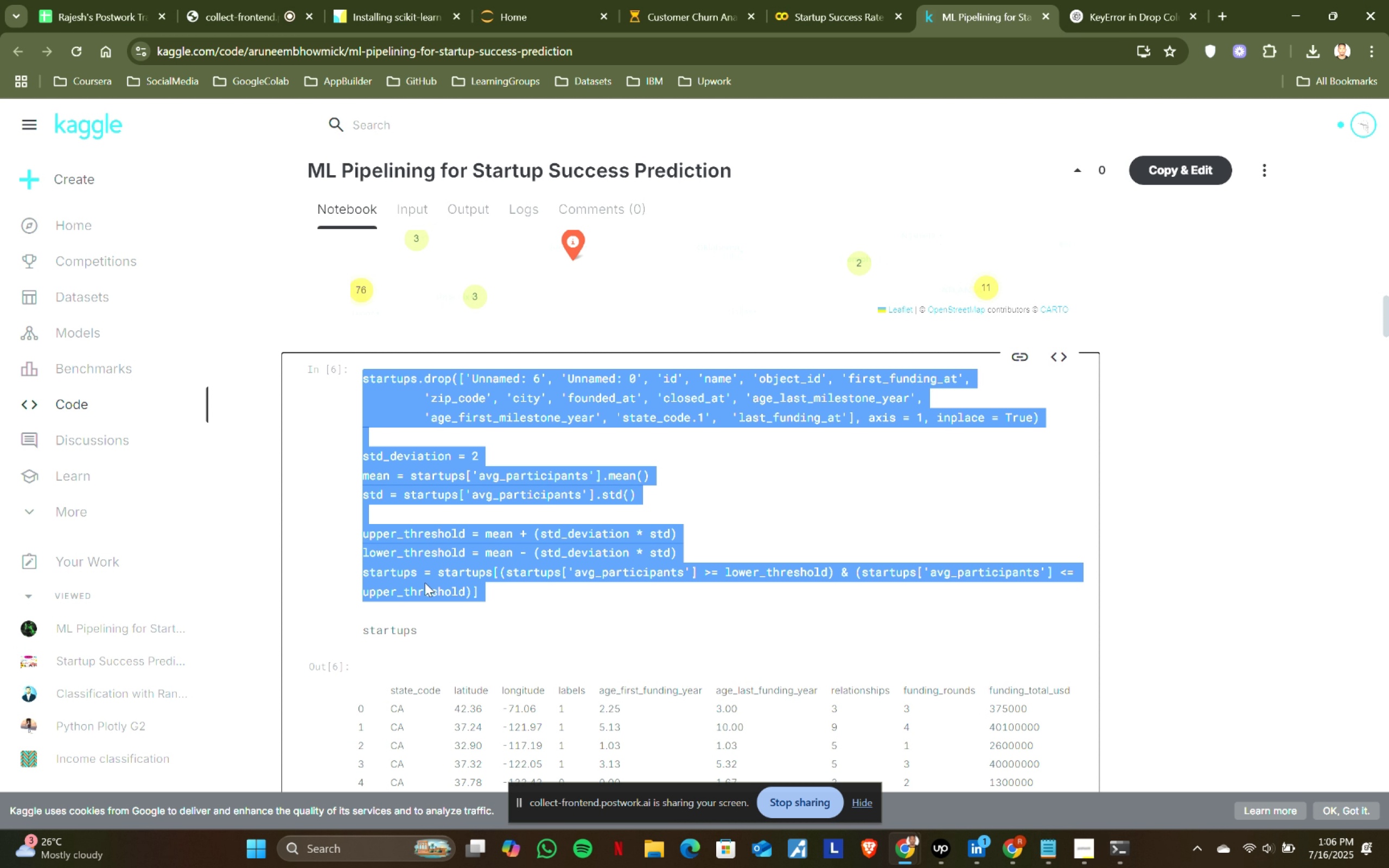 
left_click([429, 620])
 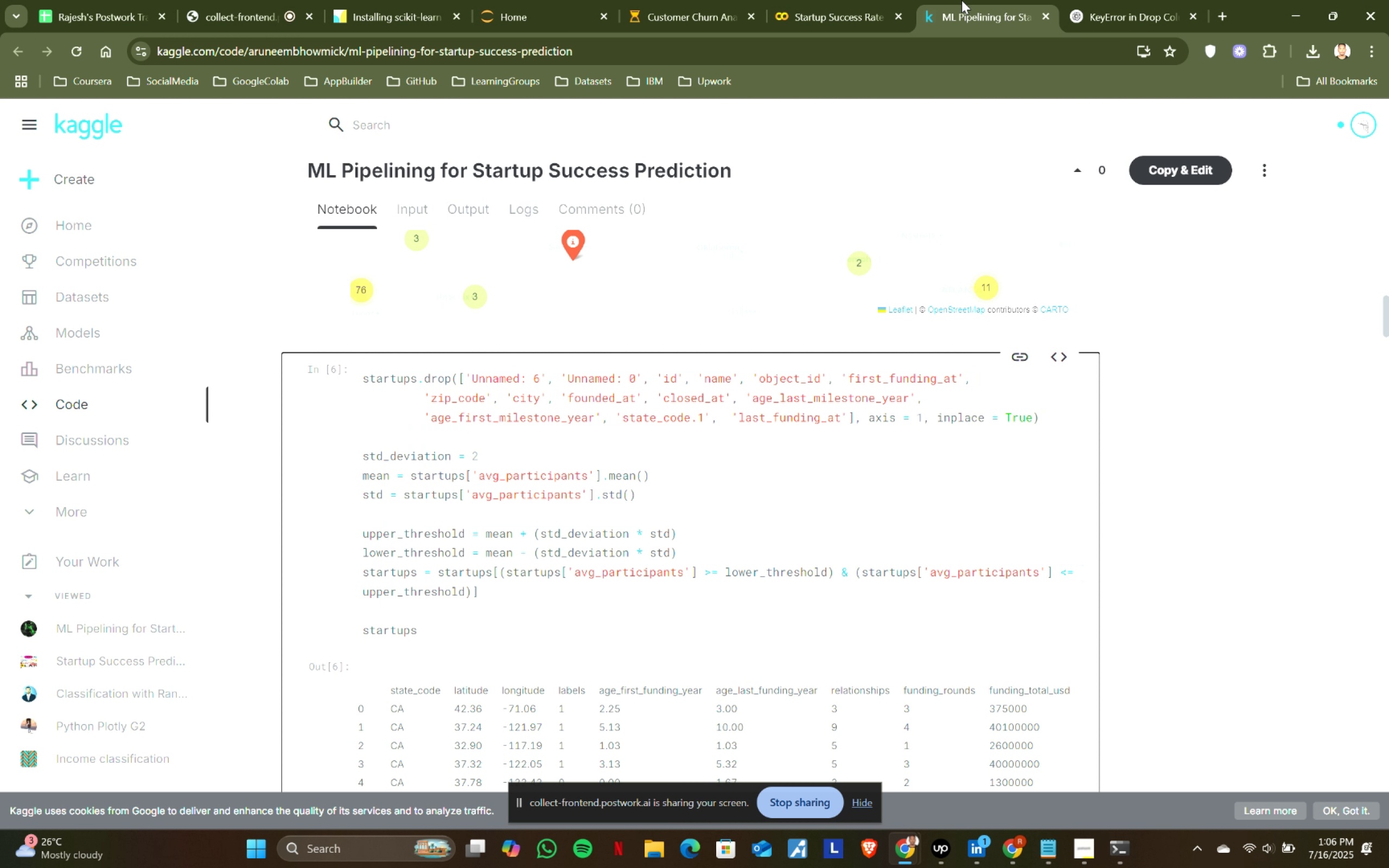 
left_click([1103, 0])
 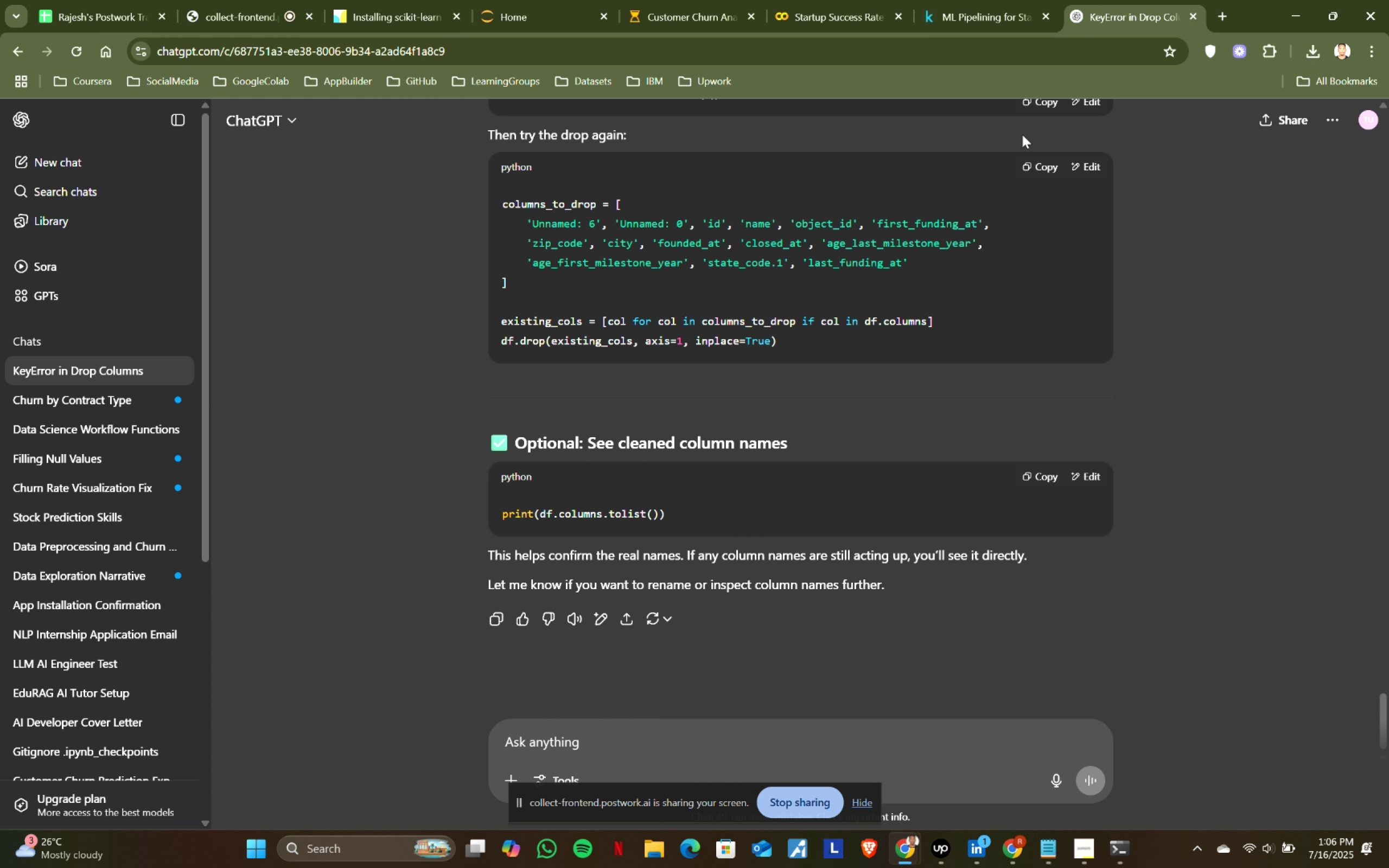 
scroll: coordinate [742, 444], scroll_direction: up, amount: 52.0
 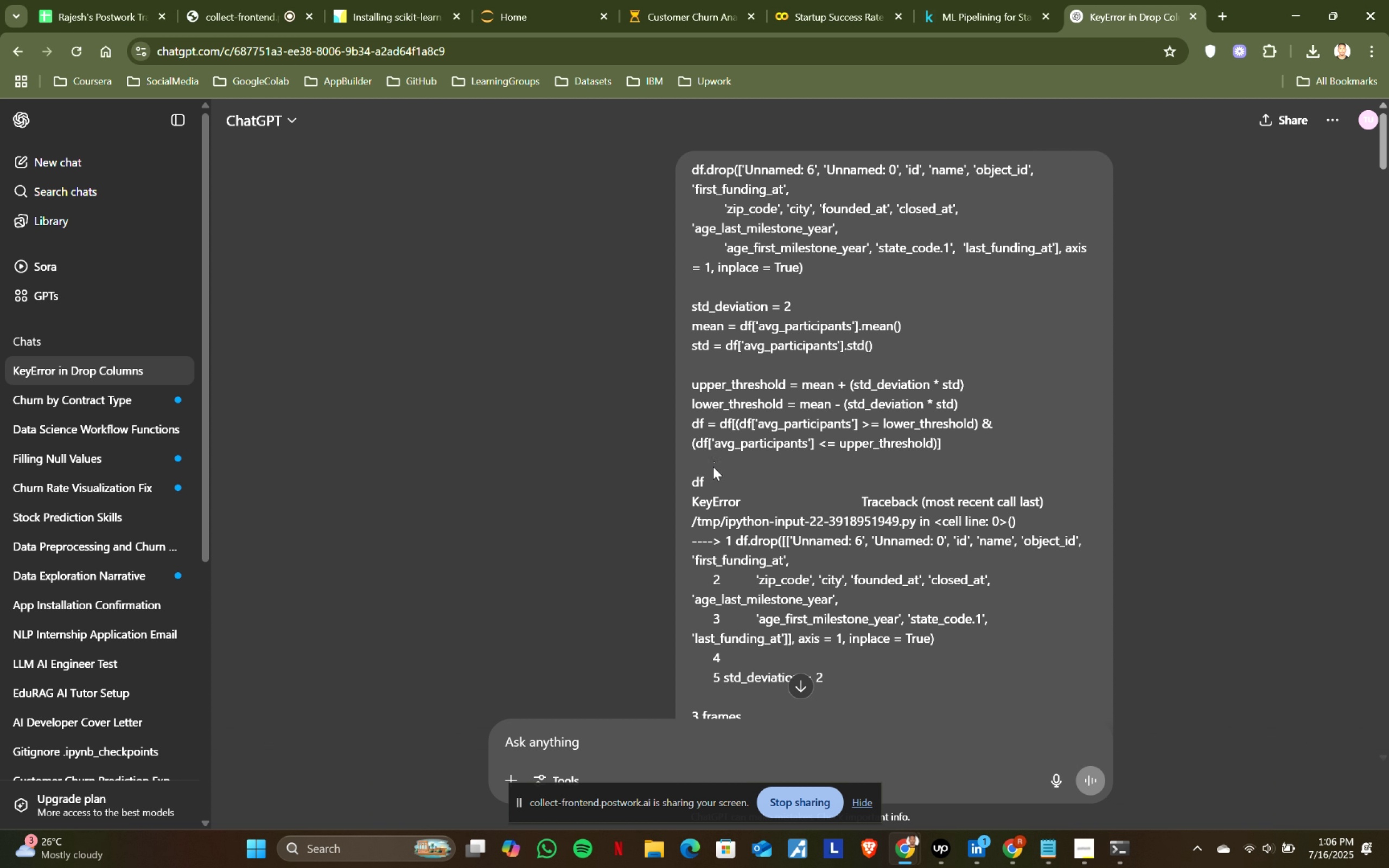 
left_click_drag(start_coordinate=[707, 482], to_coordinate=[693, 164])
 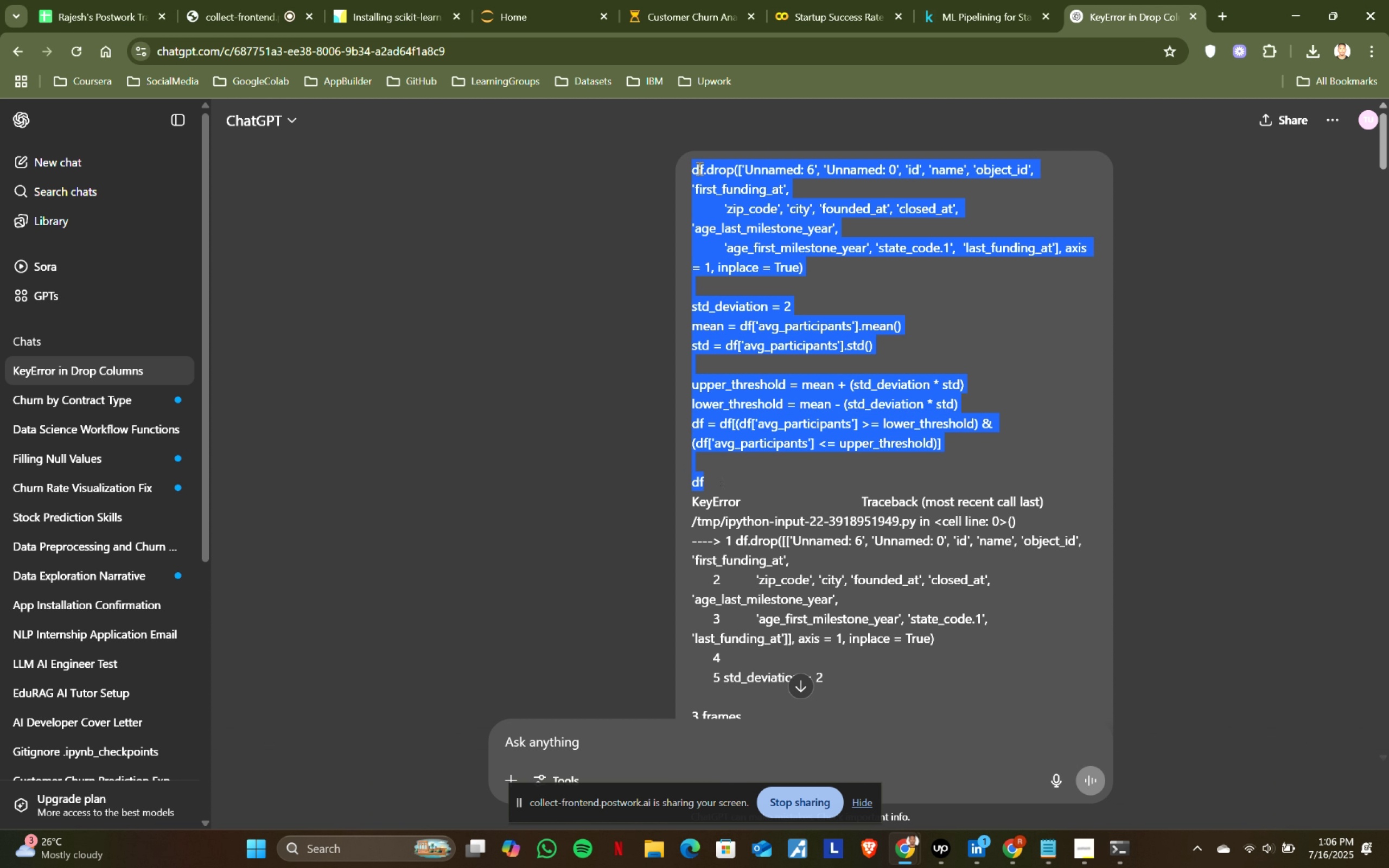 
key(Control+ControlLeft)
 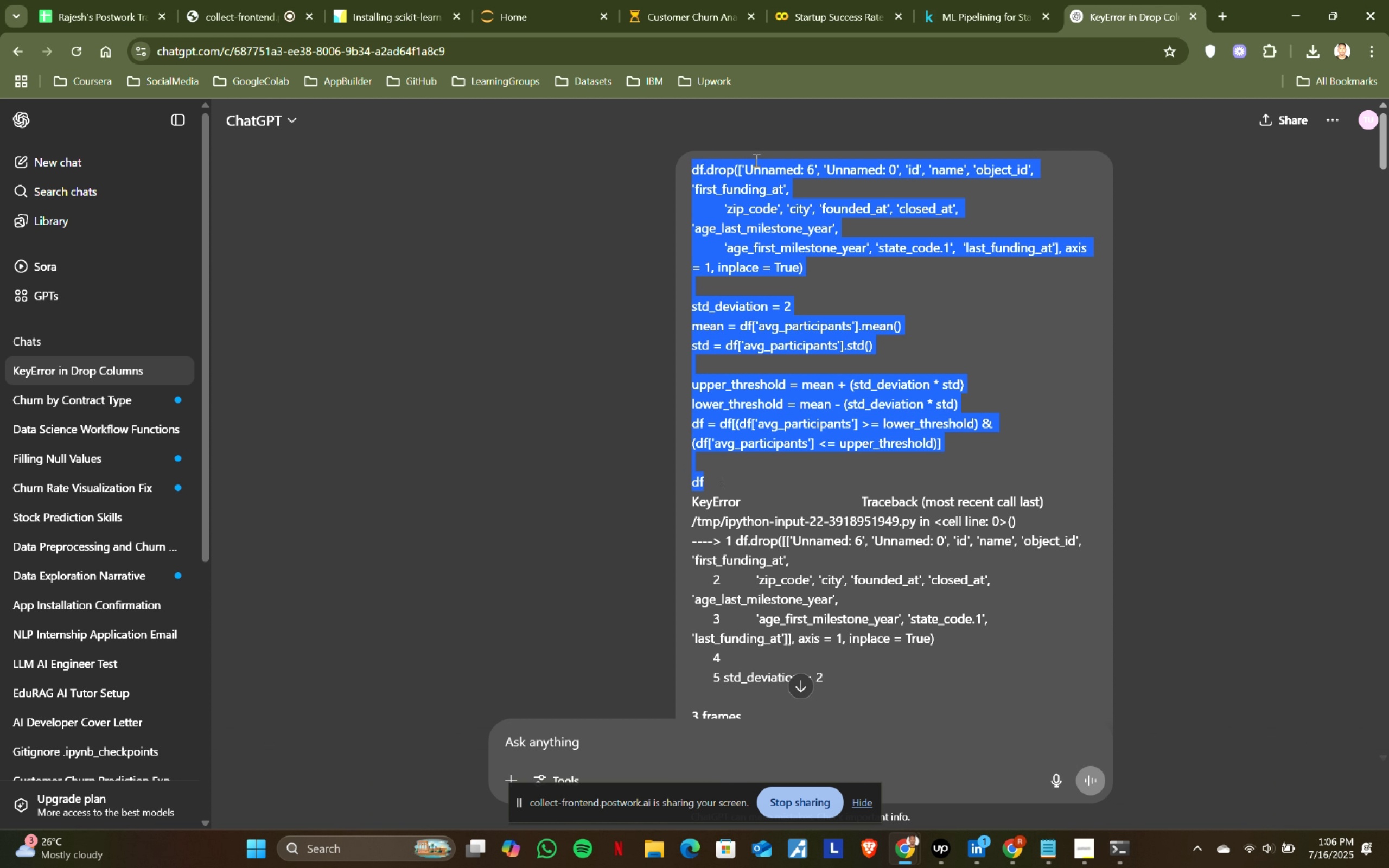 
key(Control+C)
 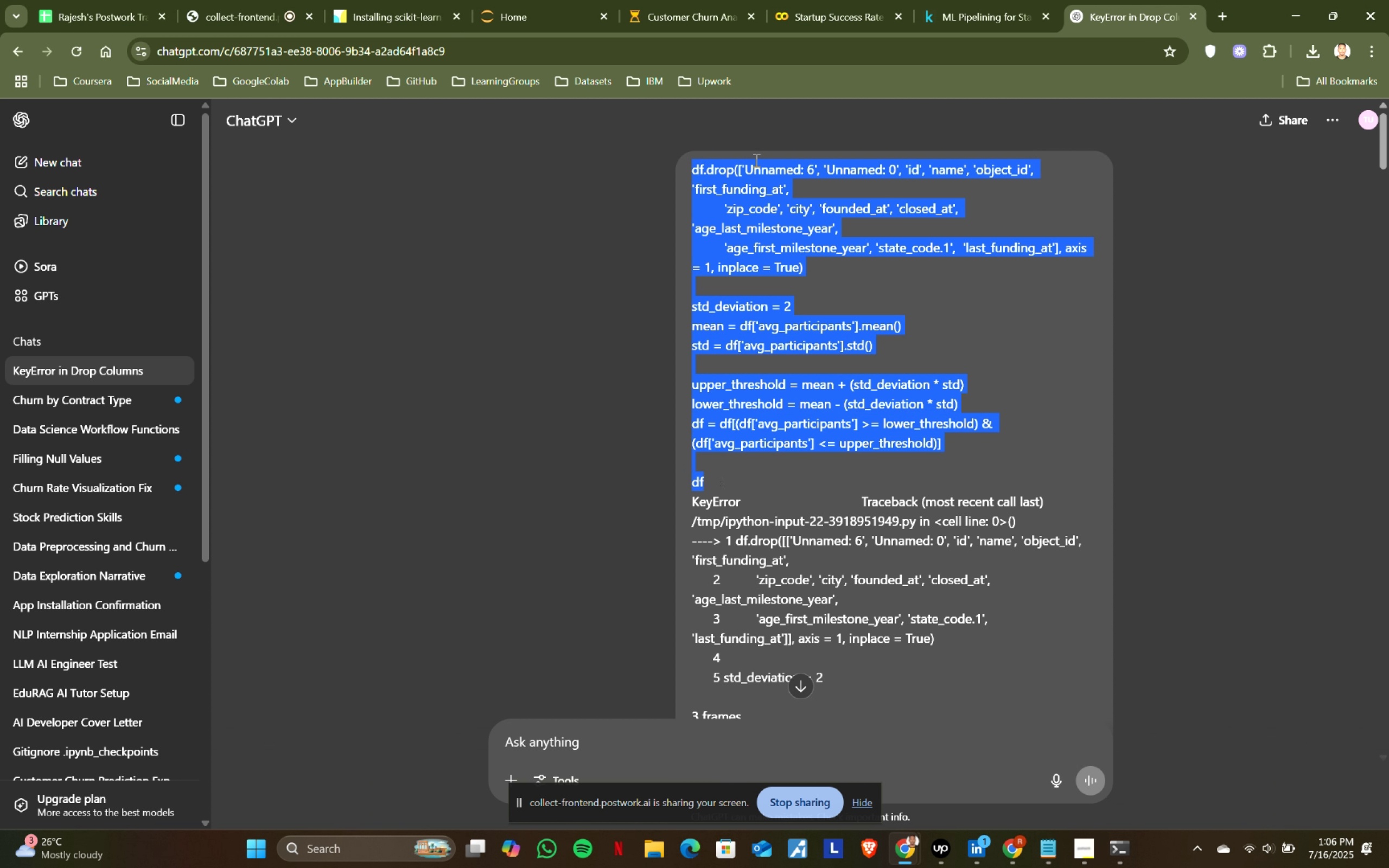 
key(Control+ControlLeft)
 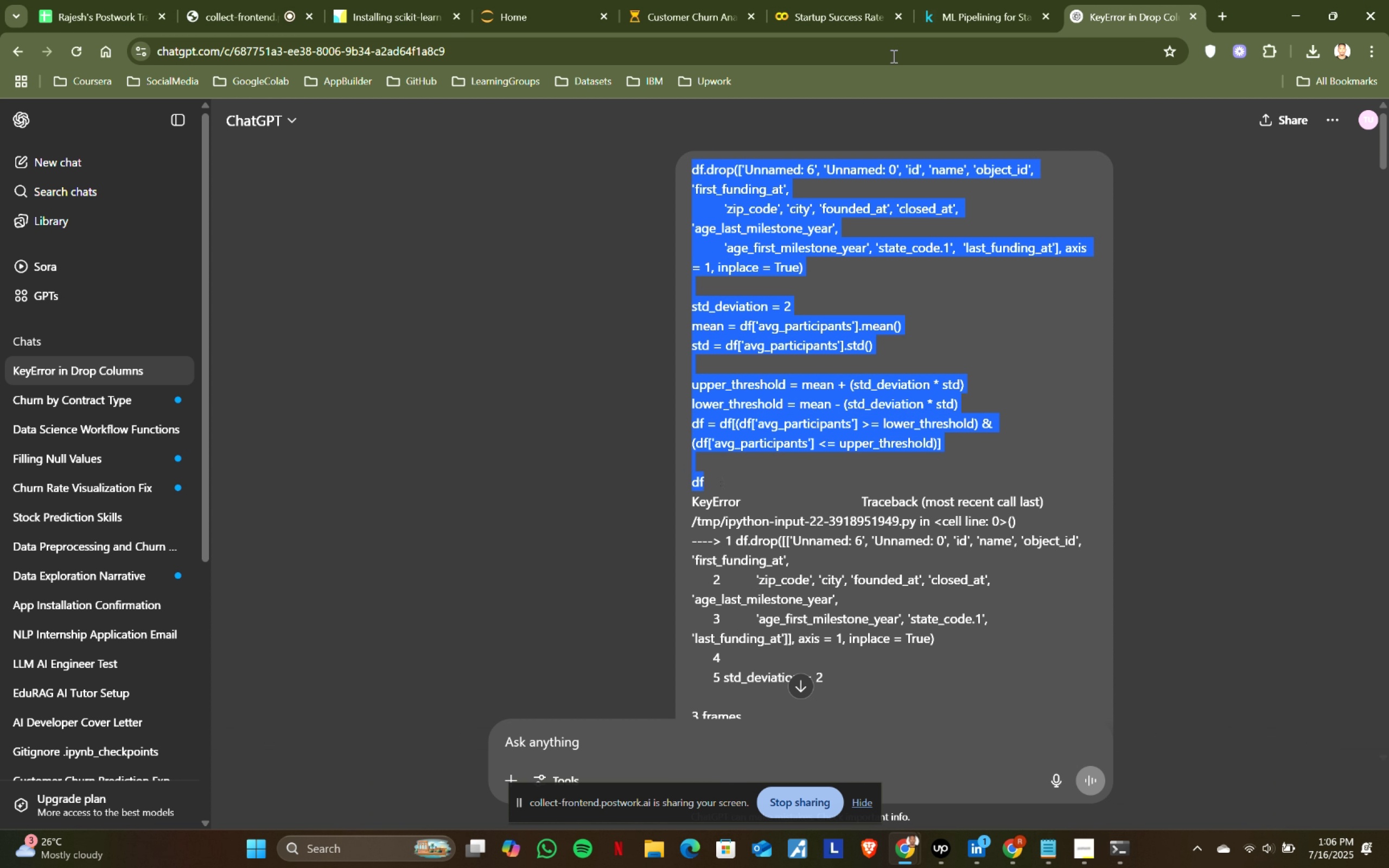 
key(Control+C)
 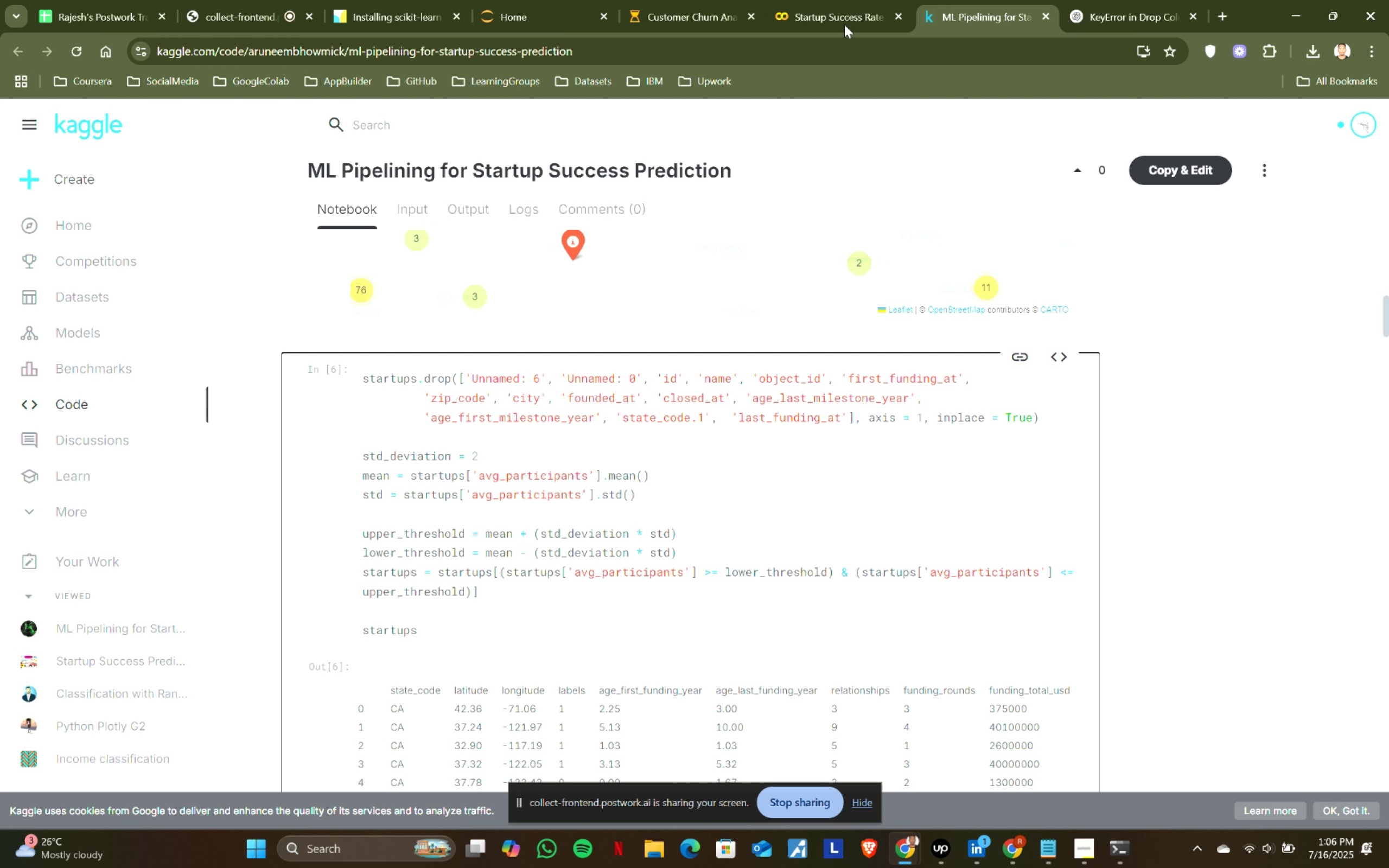 
double_click([785, 6])
 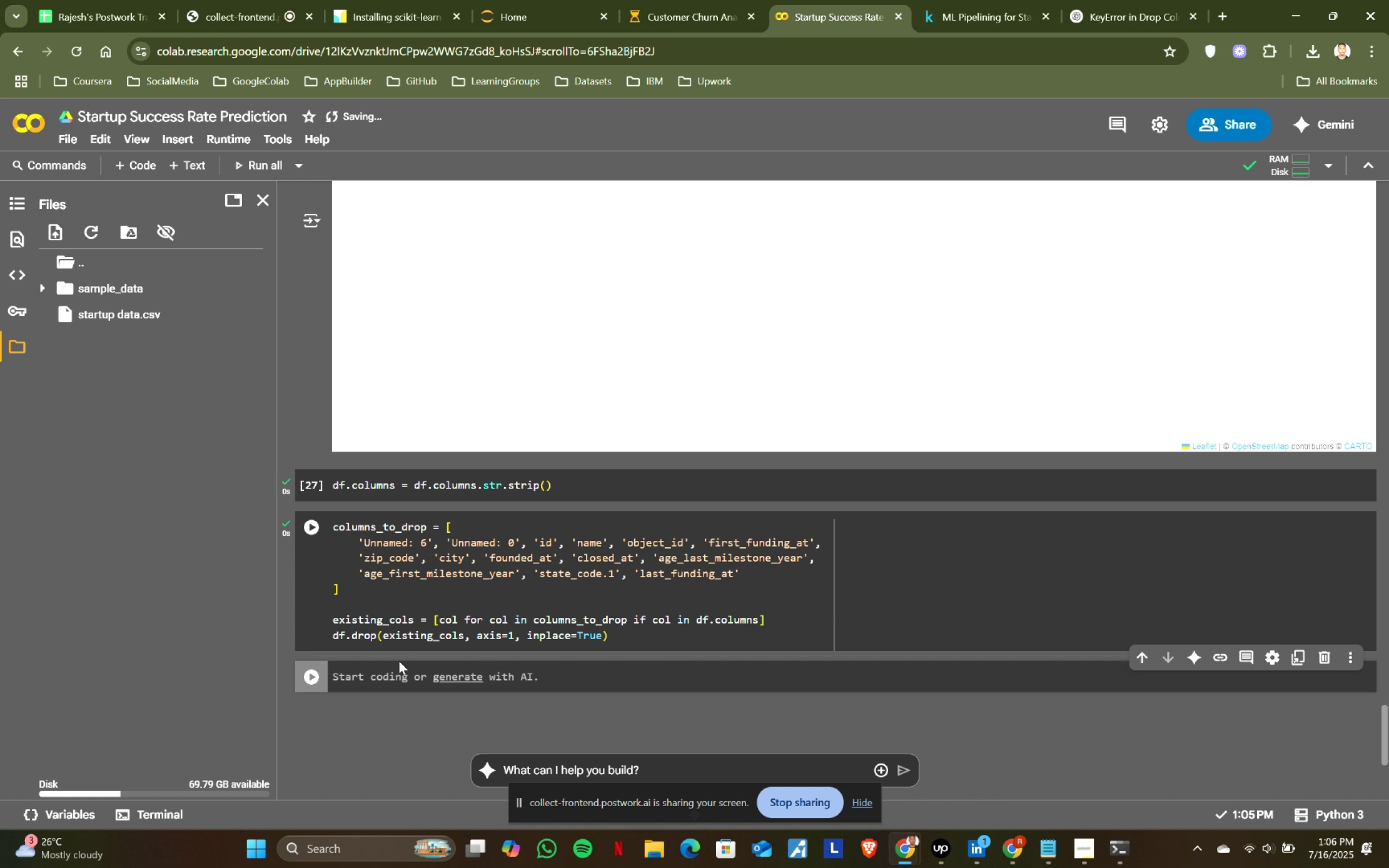 
key(Control+ControlLeft)
 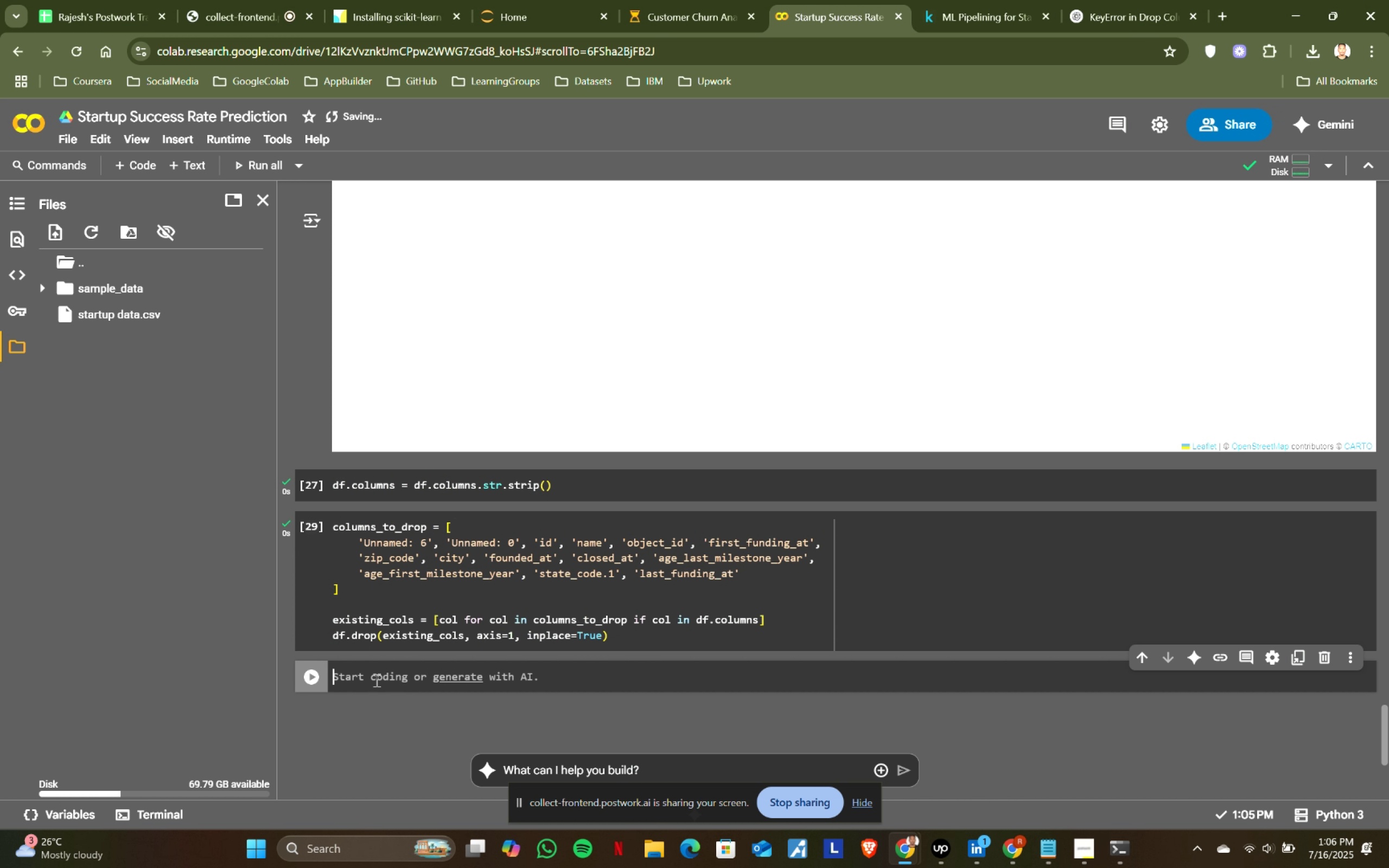 
left_click([375, 680])
 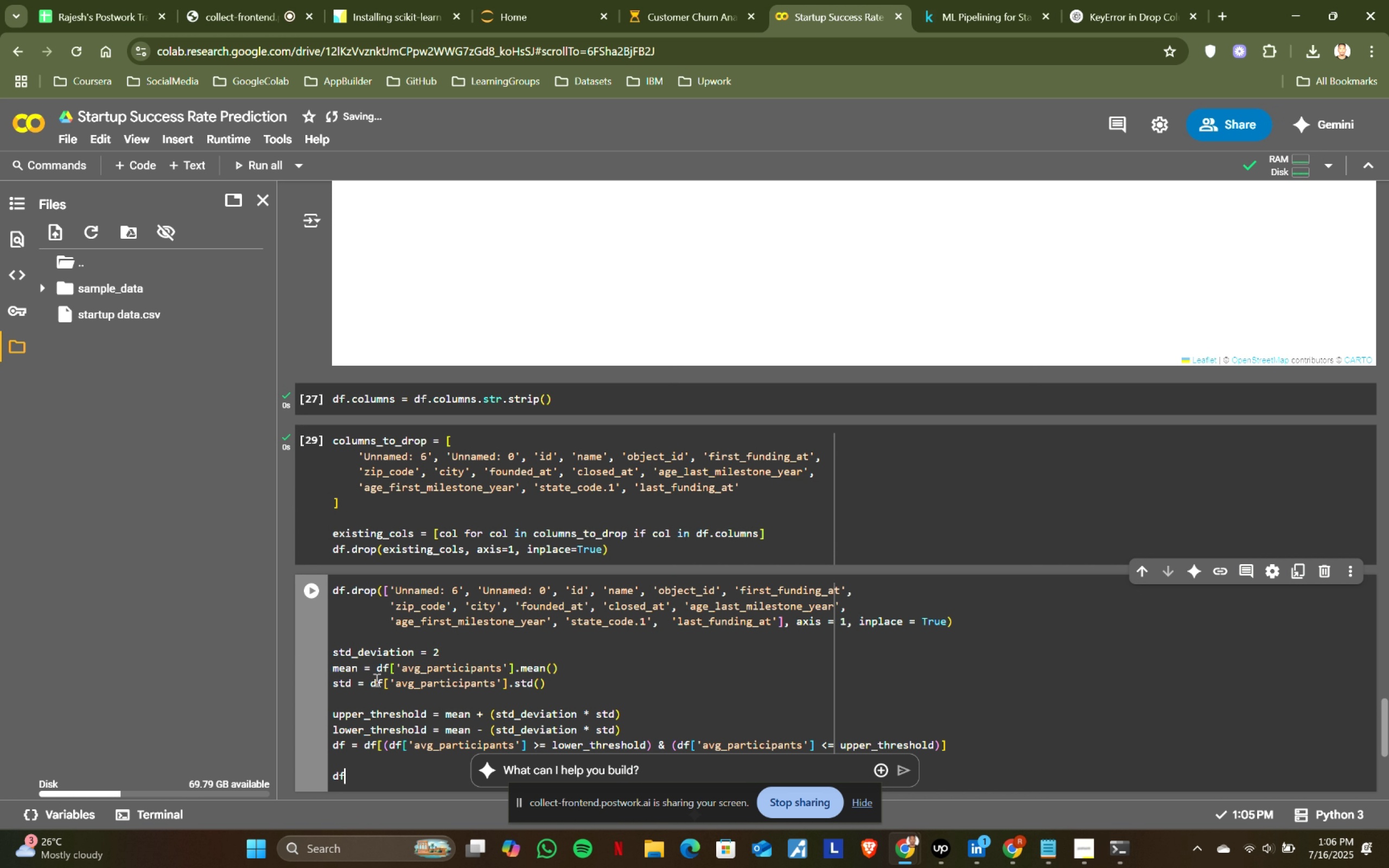 
key(Control+V)
 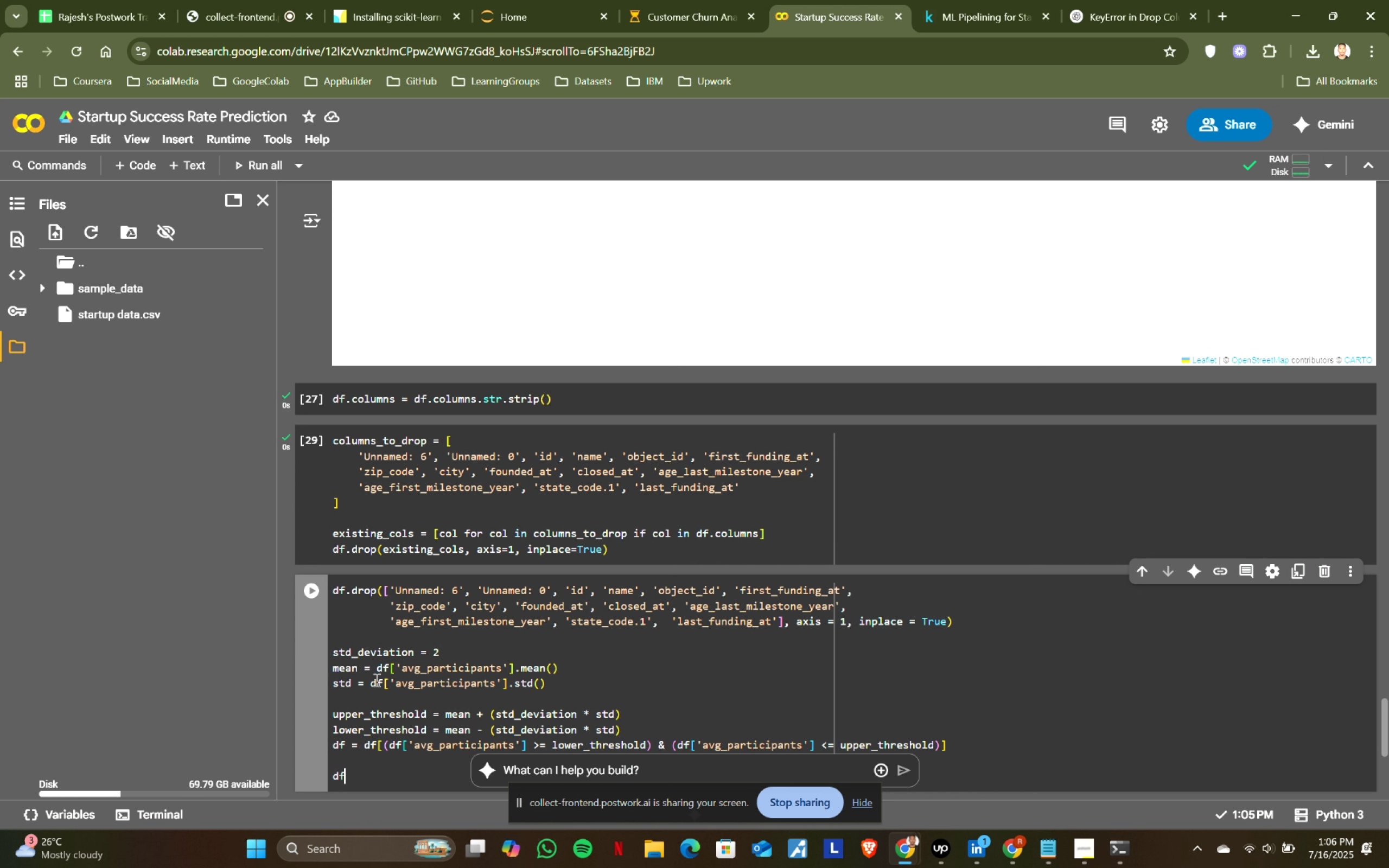 
key(Shift+ShiftRight)
 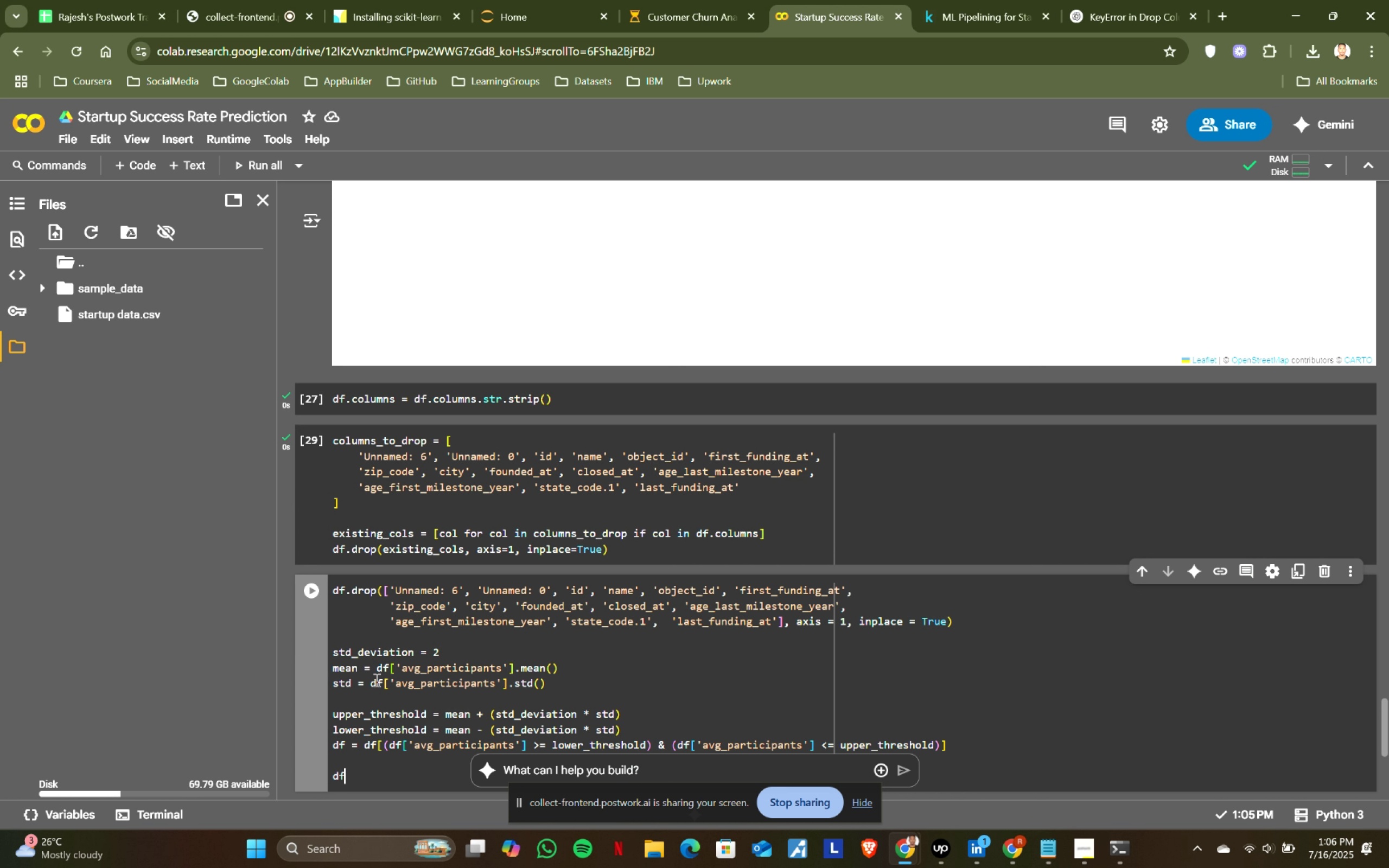 
key(Shift+Enter)
 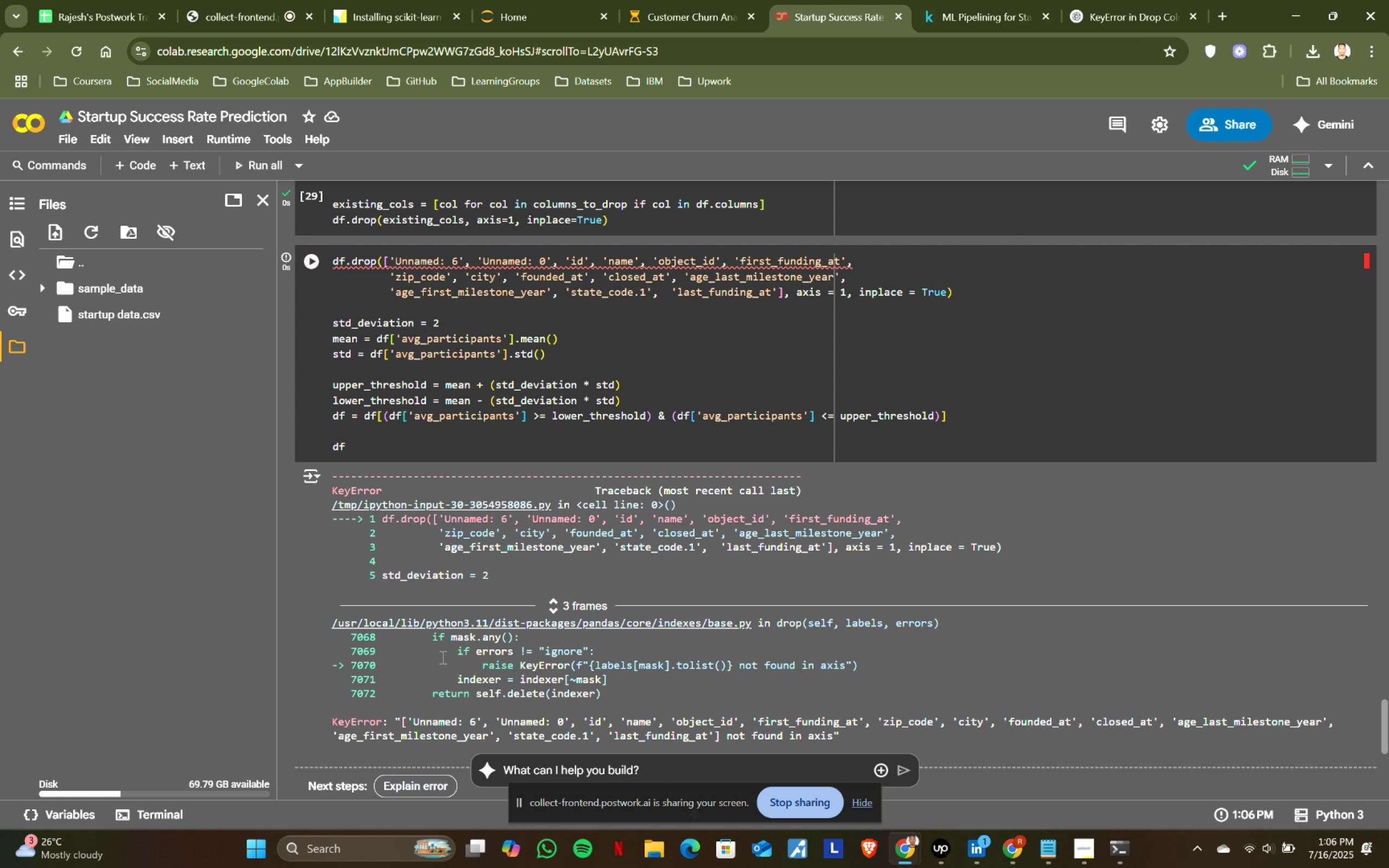 
scroll: coordinate [502, 637], scroll_direction: down, amount: 1.0
 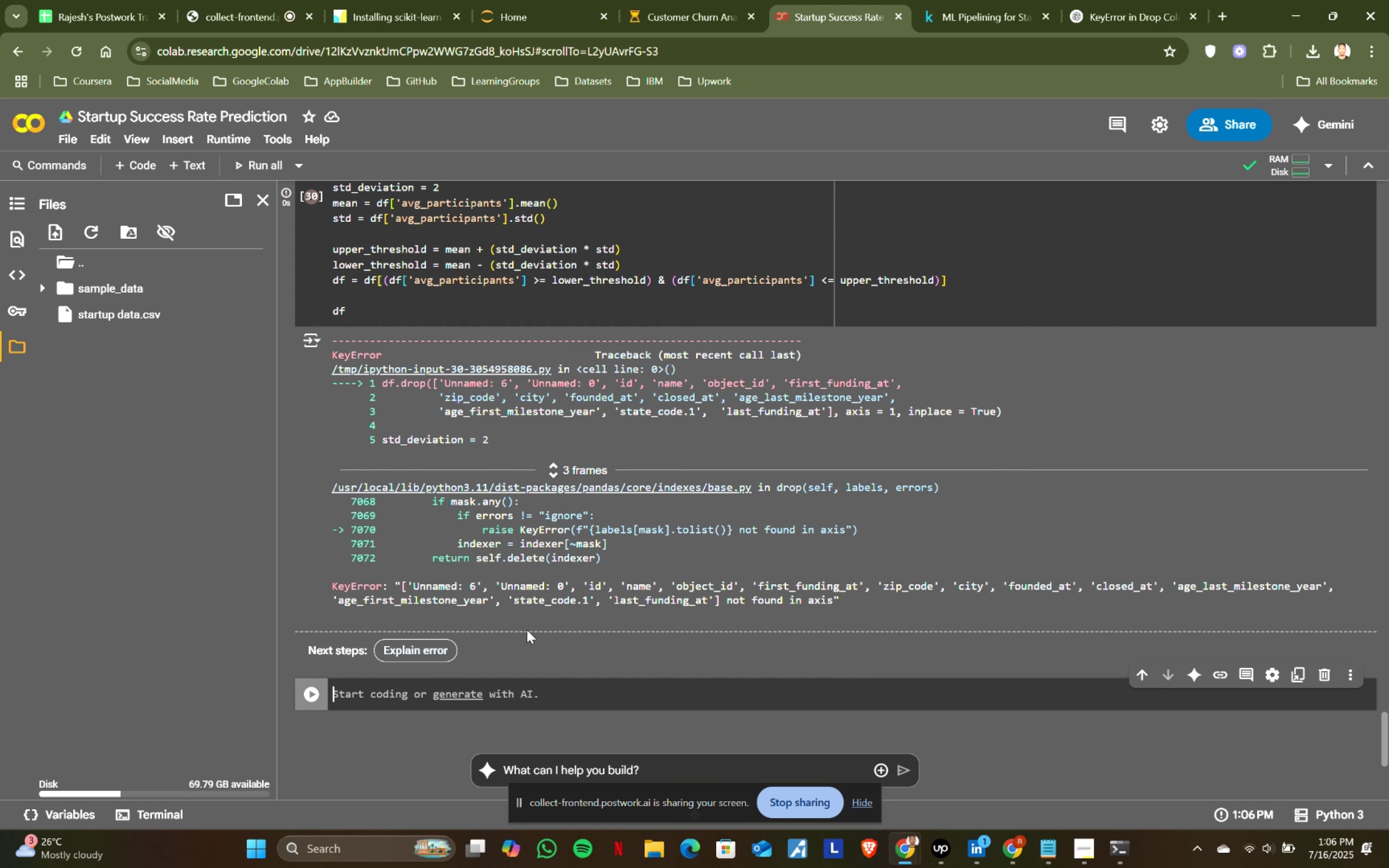 
scroll: coordinate [538, 622], scroll_direction: up, amount: 2.0
 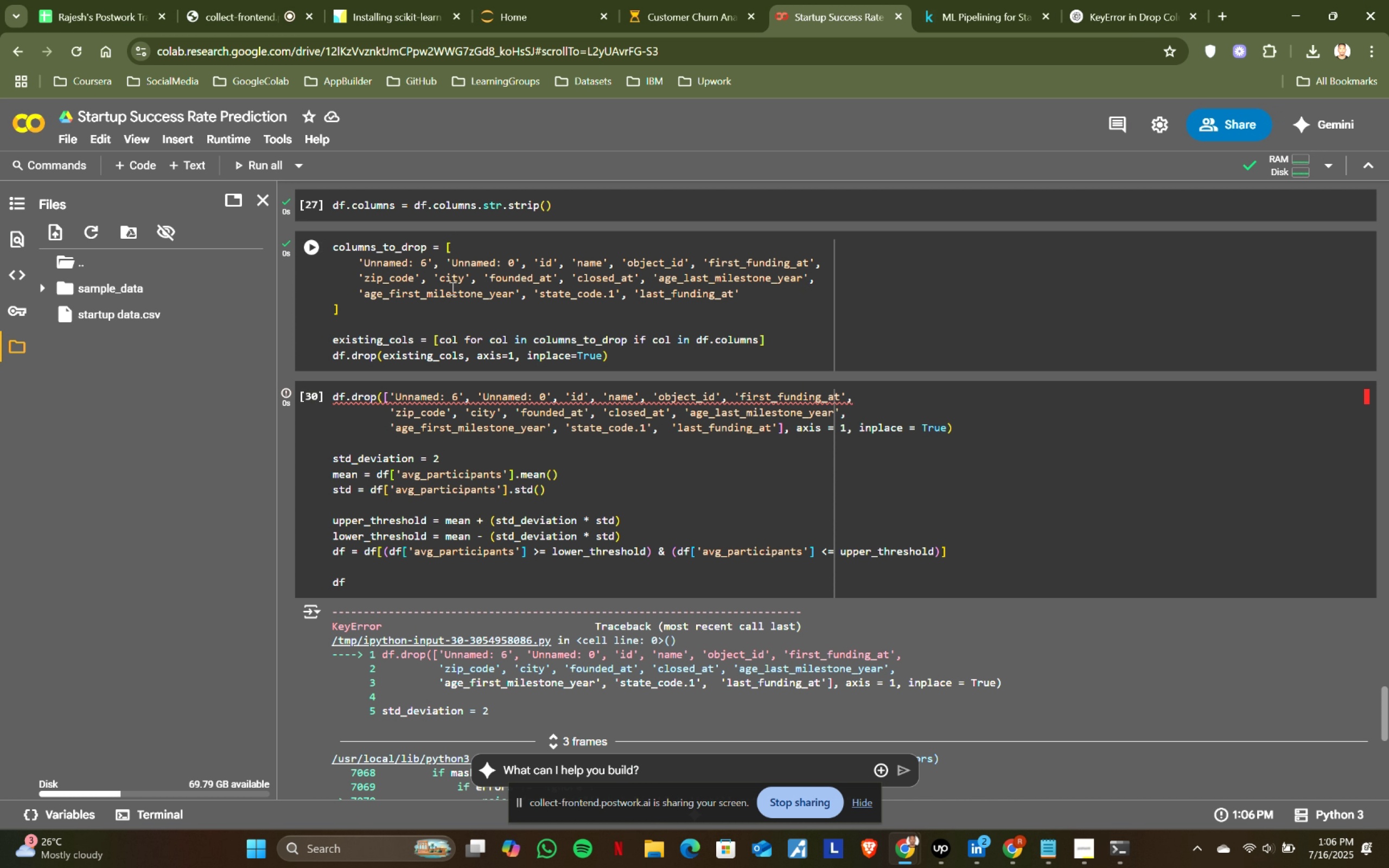 
wait(5.98)
 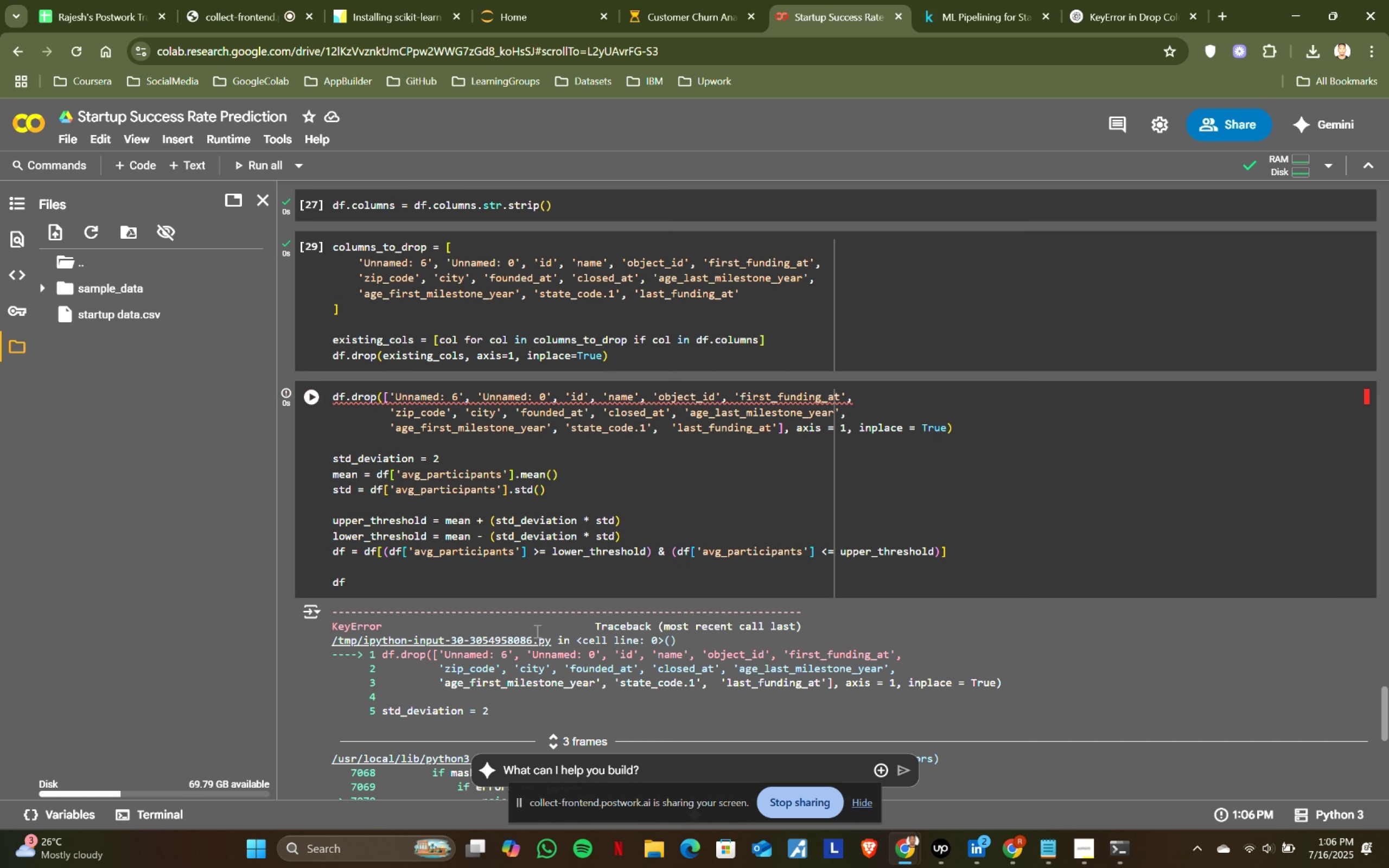 
left_click([335, 200])
 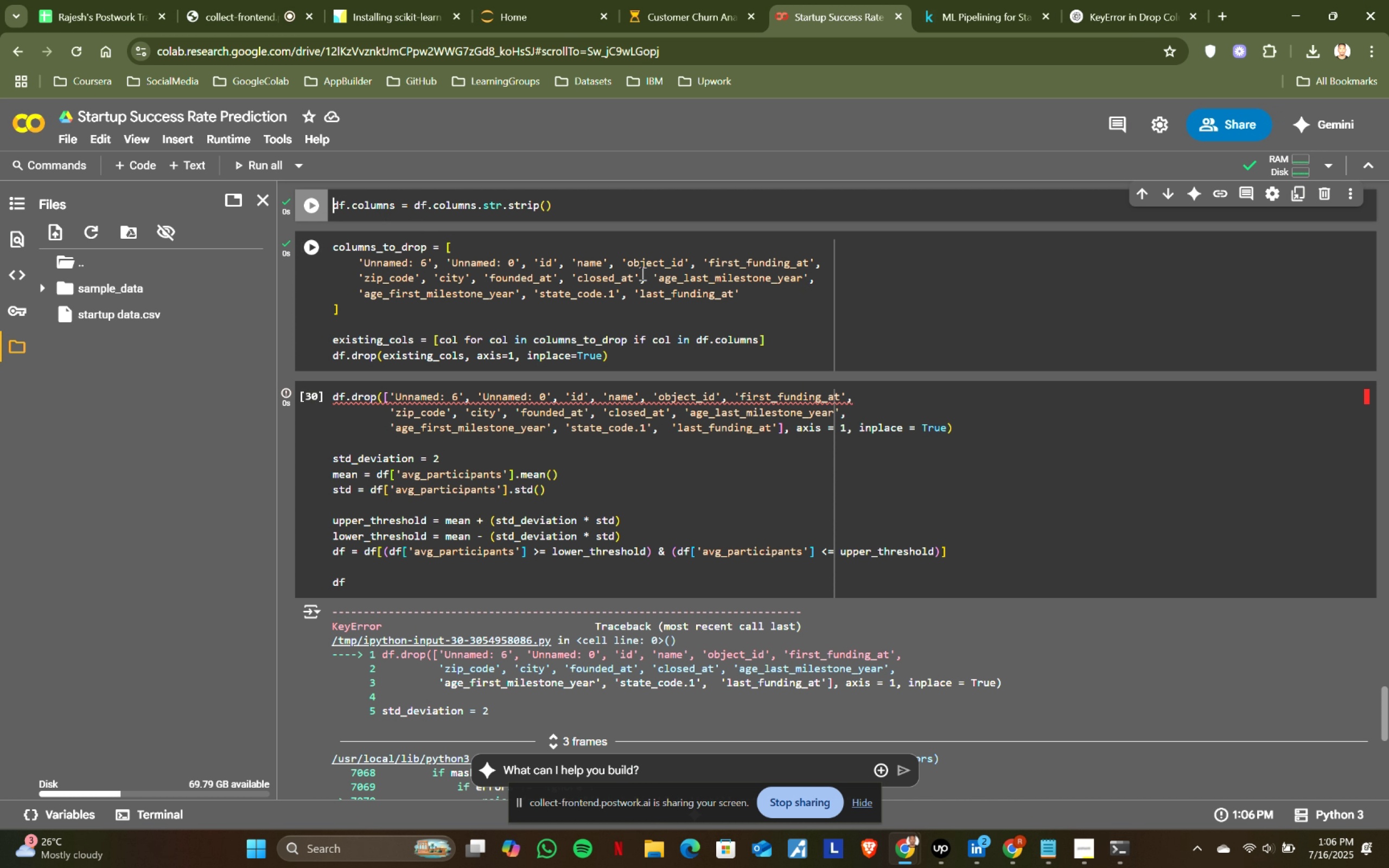 
key(Enter)
 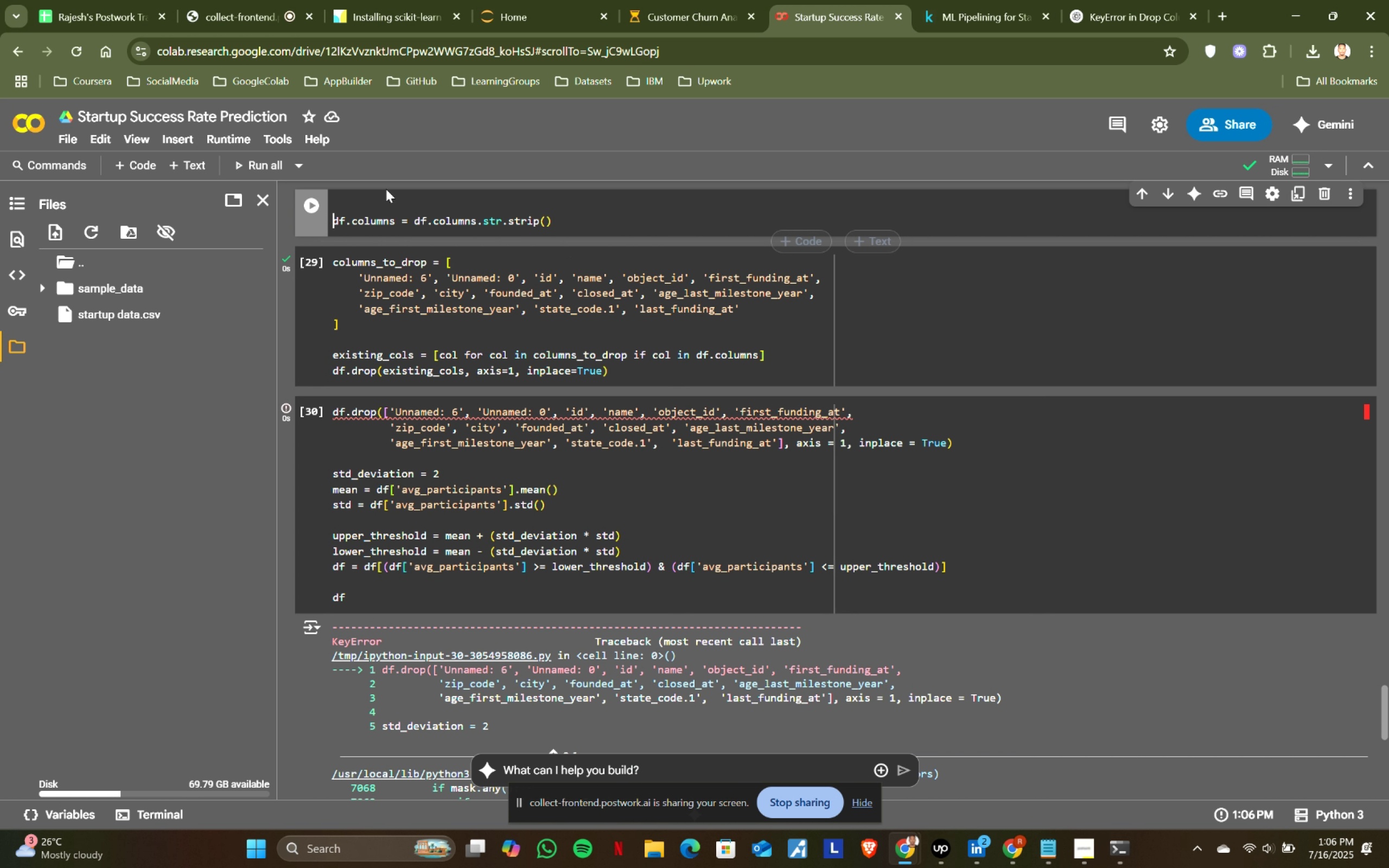 
left_click([366, 199])
 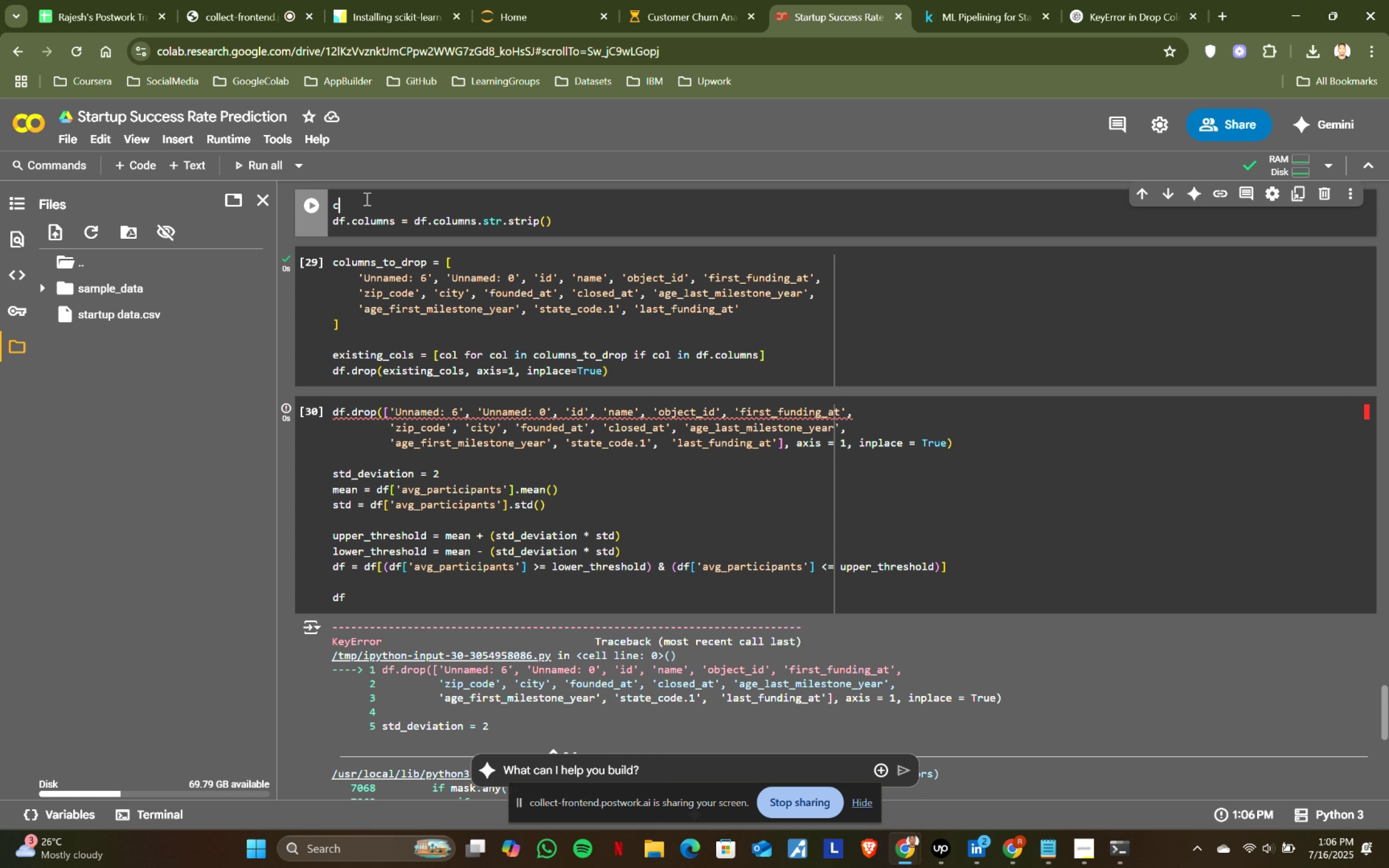 
type(colu)
key(Backspace)
 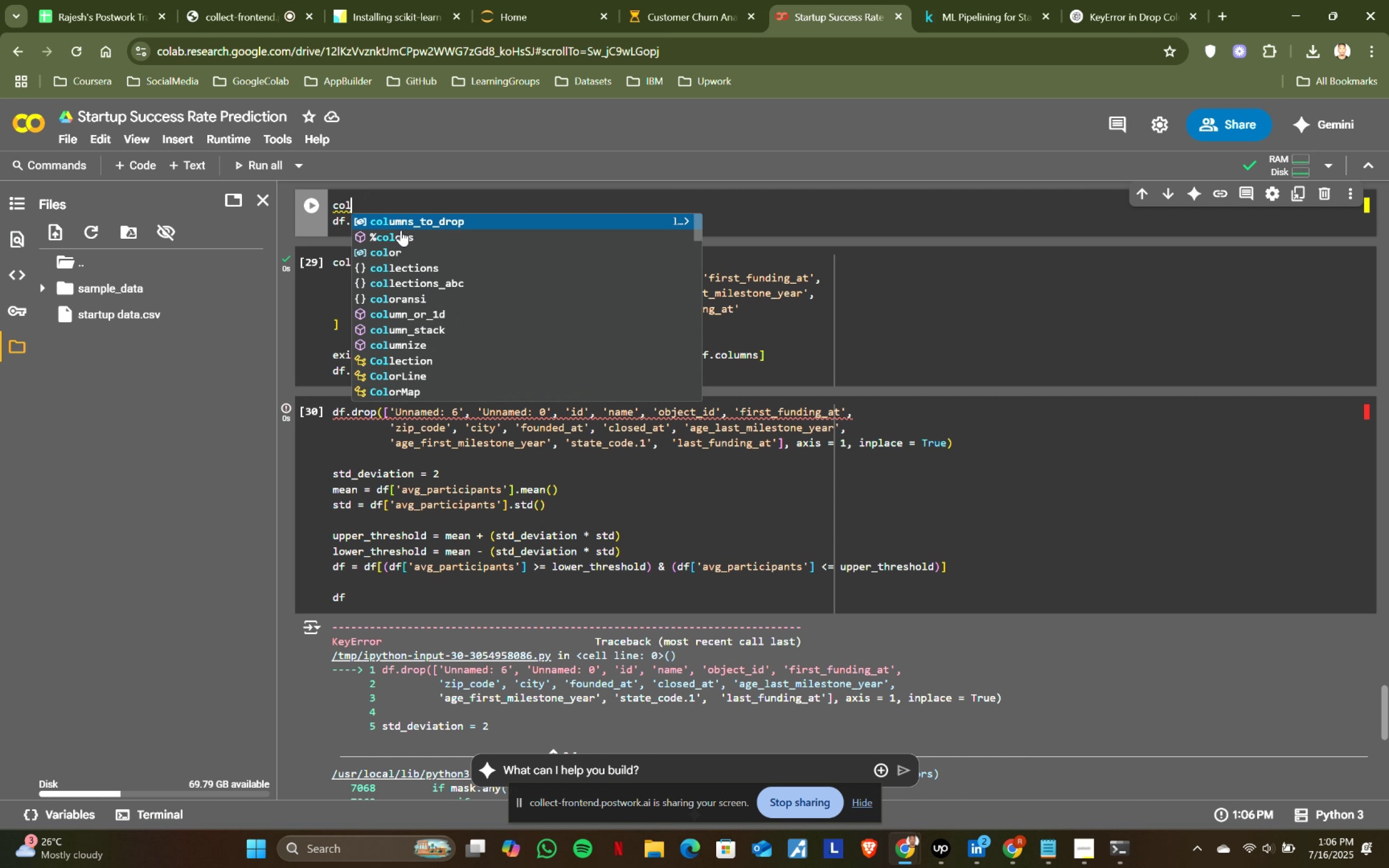 
left_click([411, 224])
 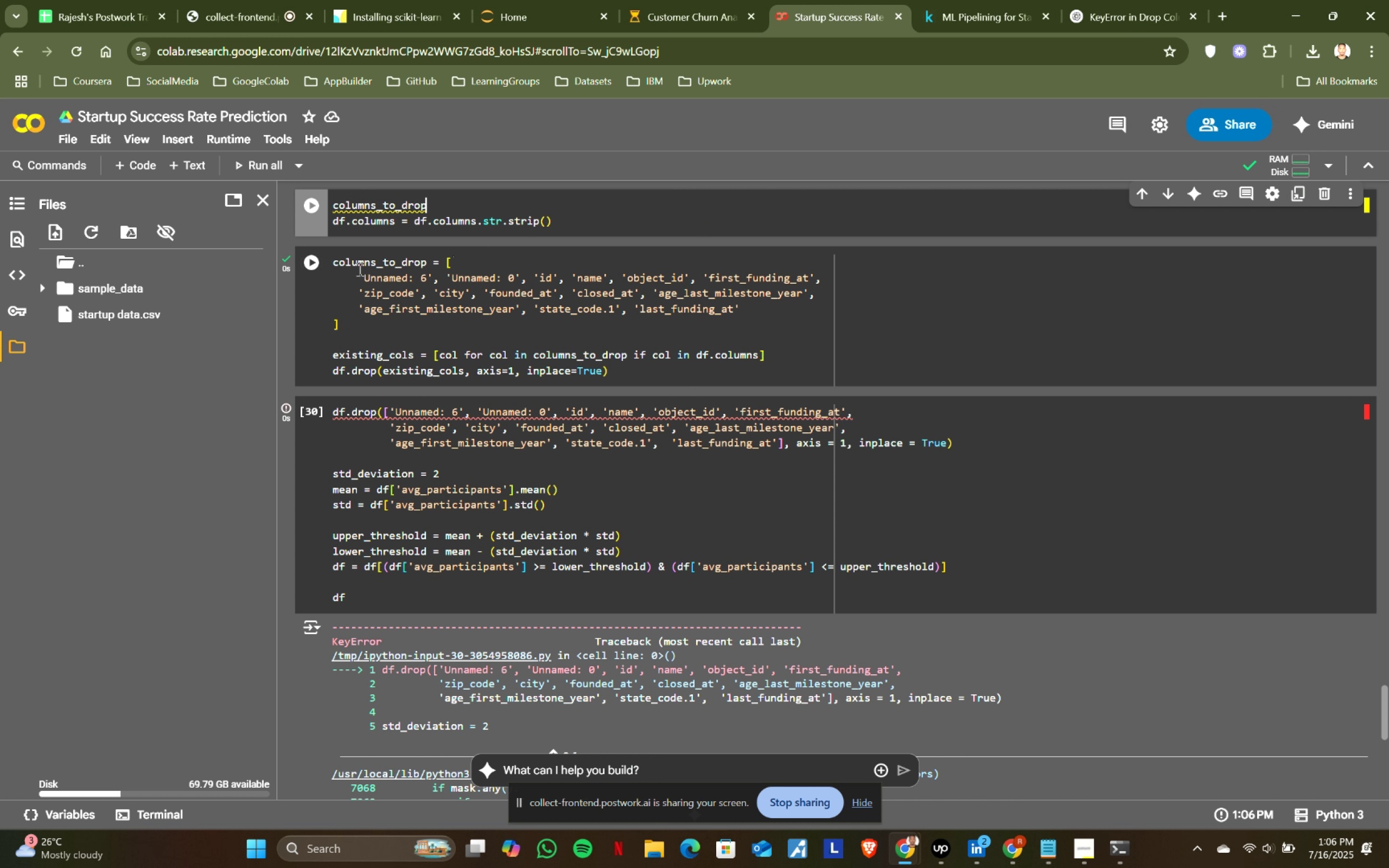 
left_click_drag(start_coordinate=[335, 263], to_coordinate=[355, 321])
 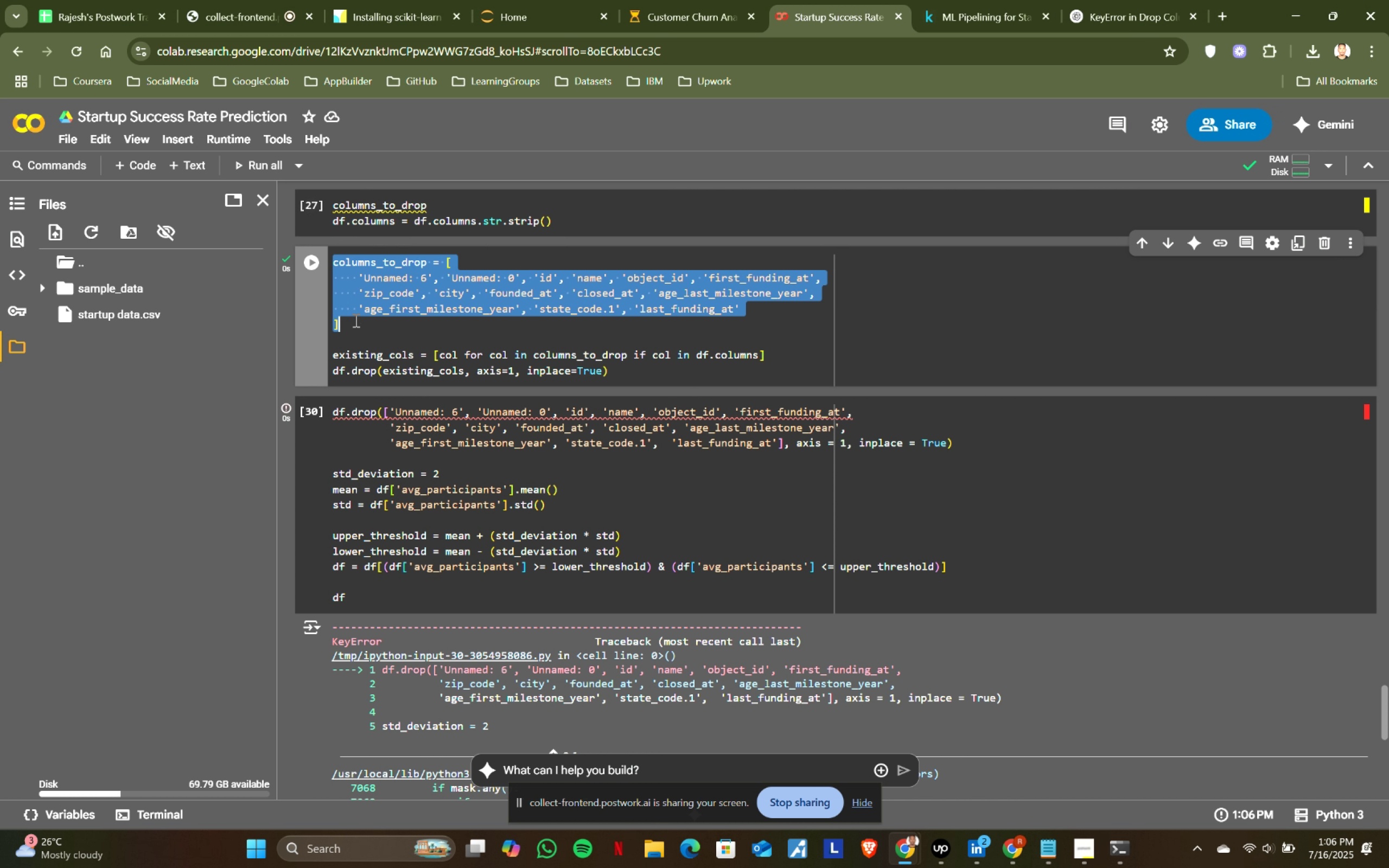 
key(Control+ControlLeft)
 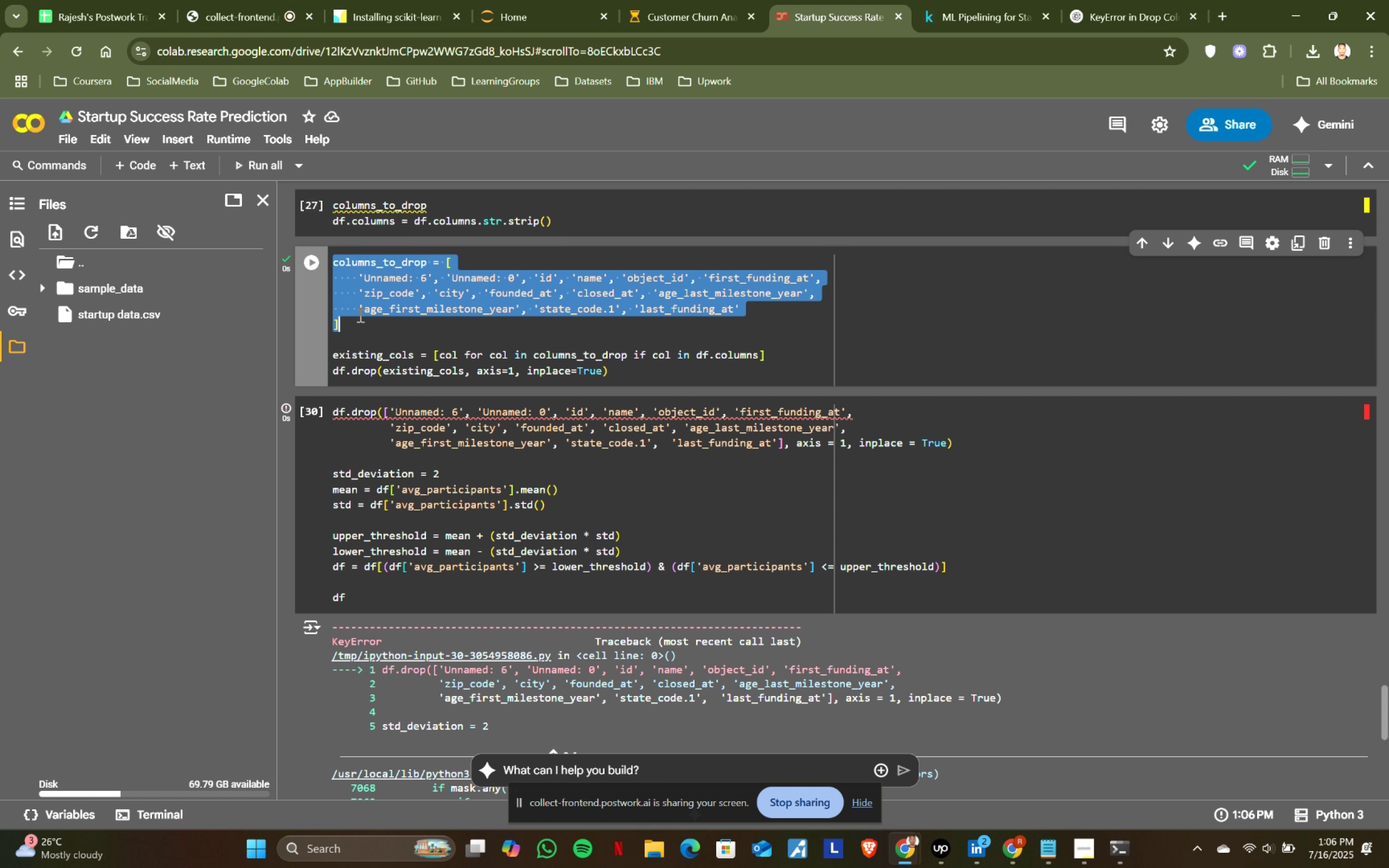 
key(Control+C)
 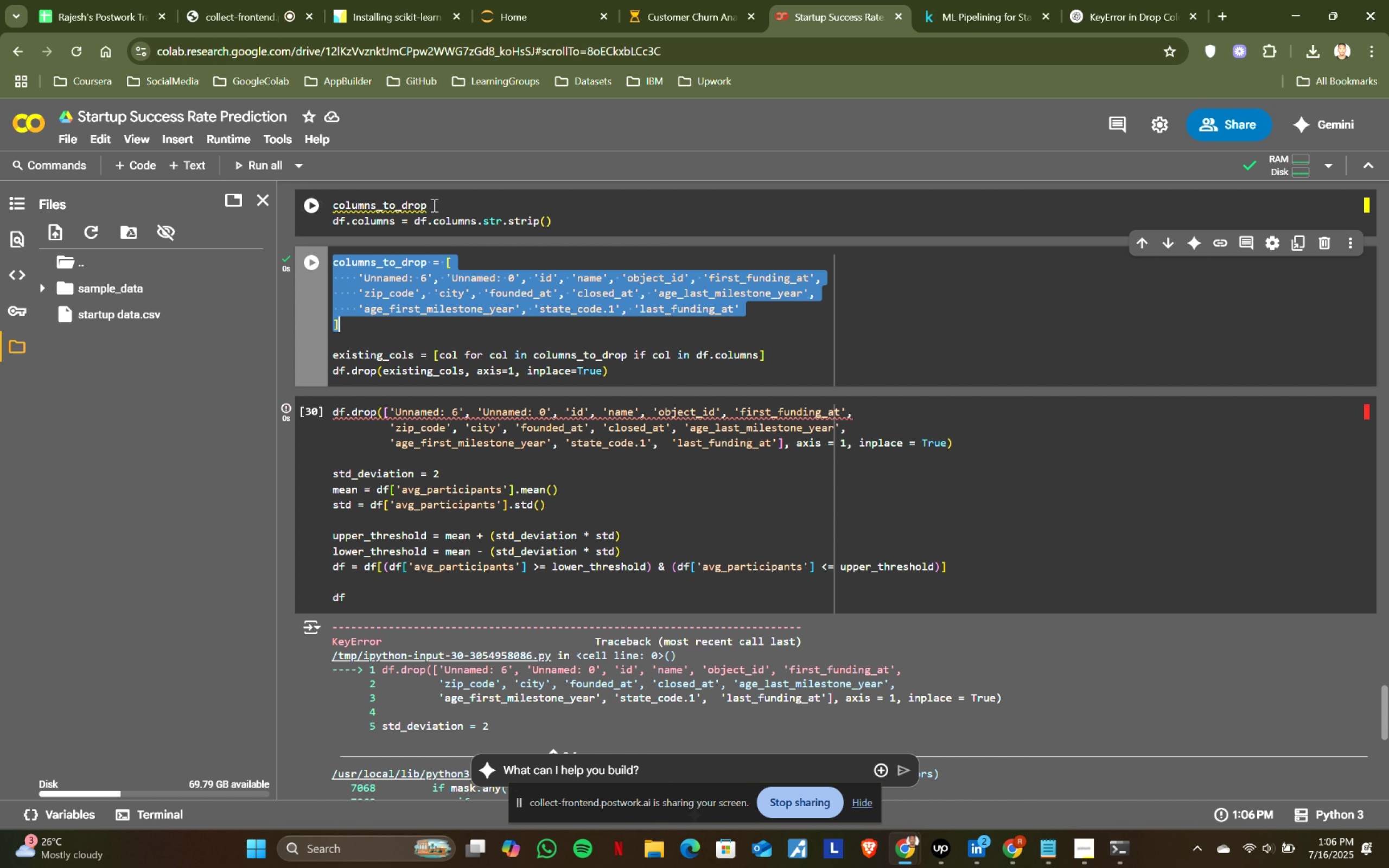 
left_click([434, 207])
 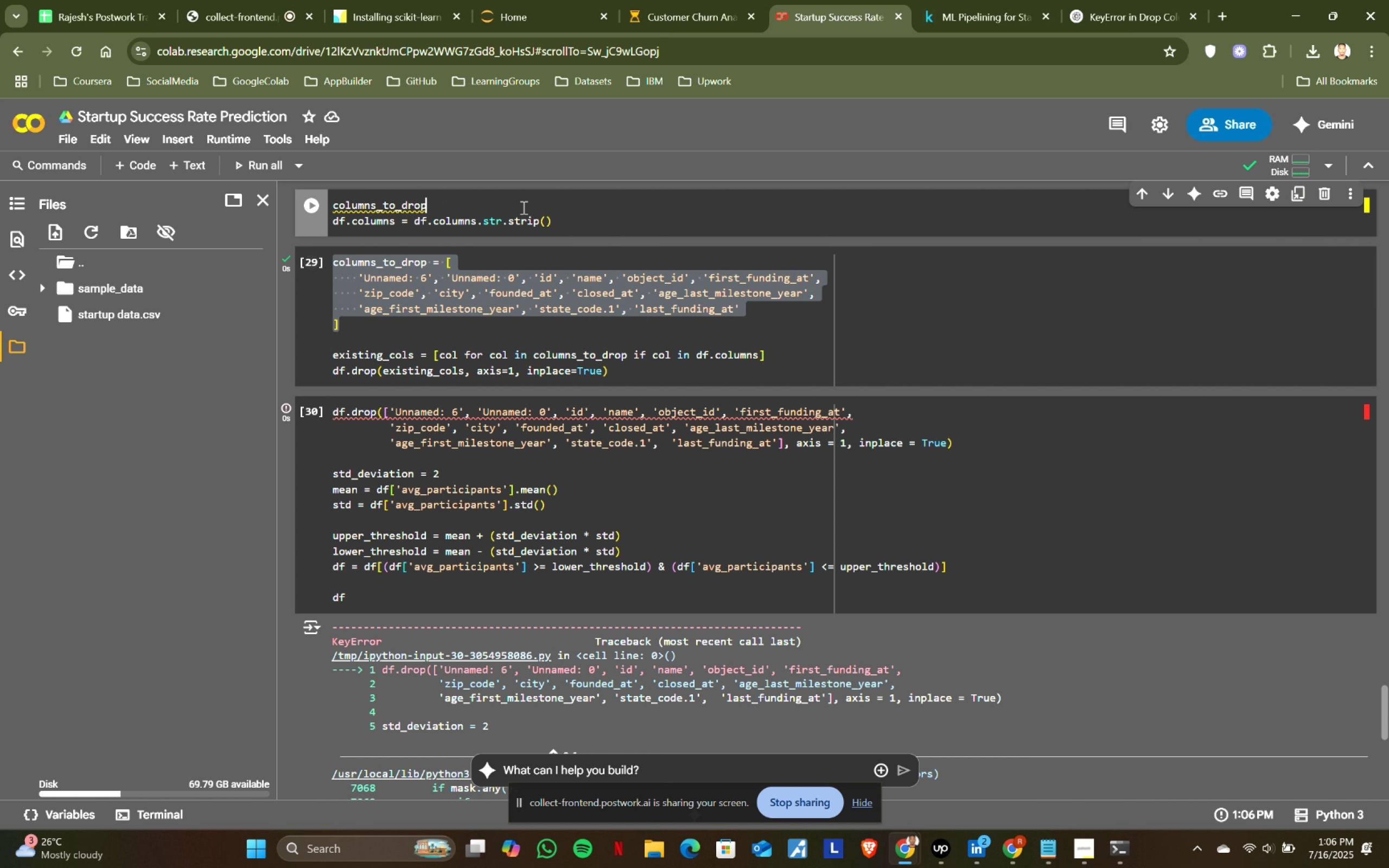 
key(Space)
 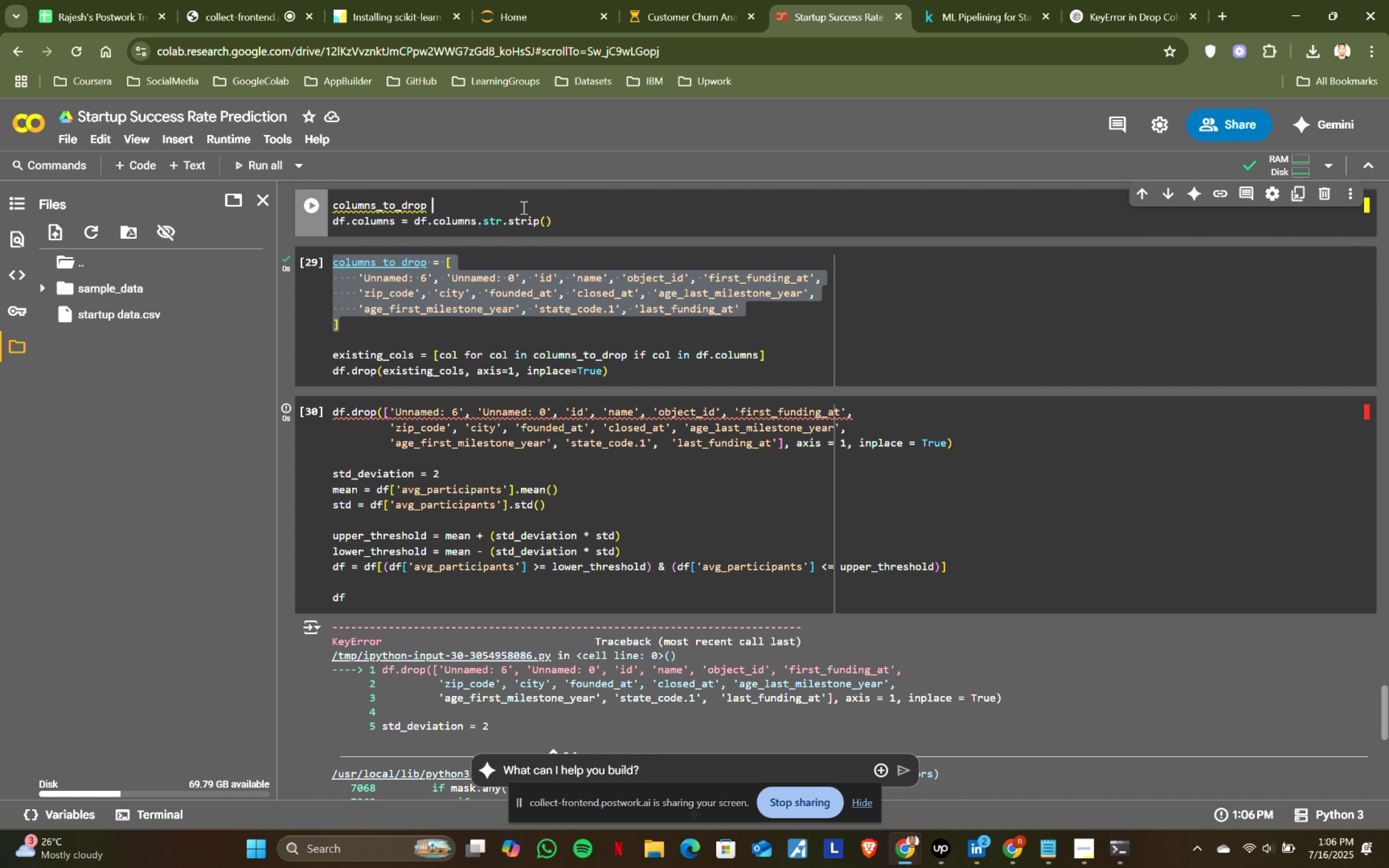 
key(Equal)
 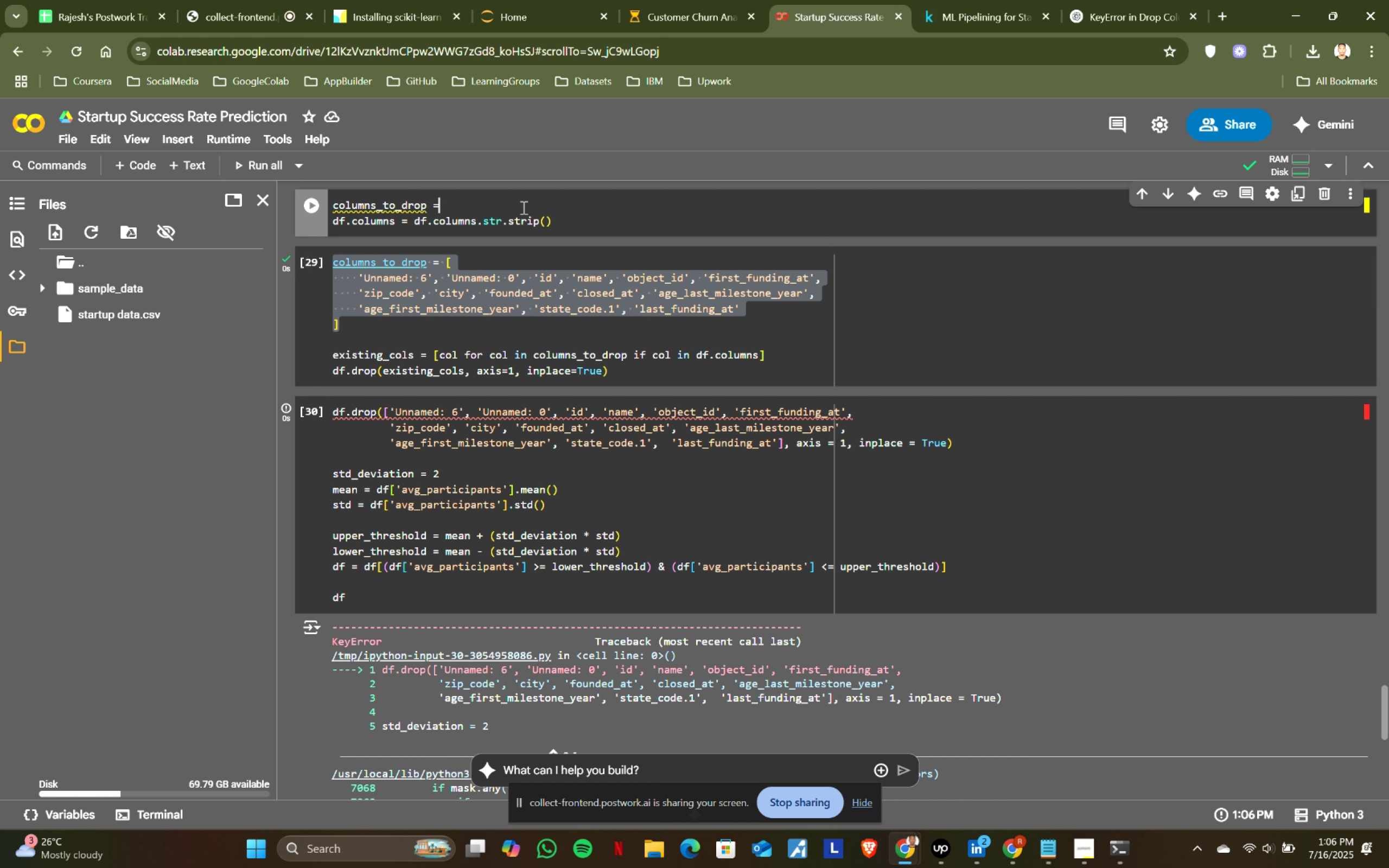 
key(Control+ControlLeft)
 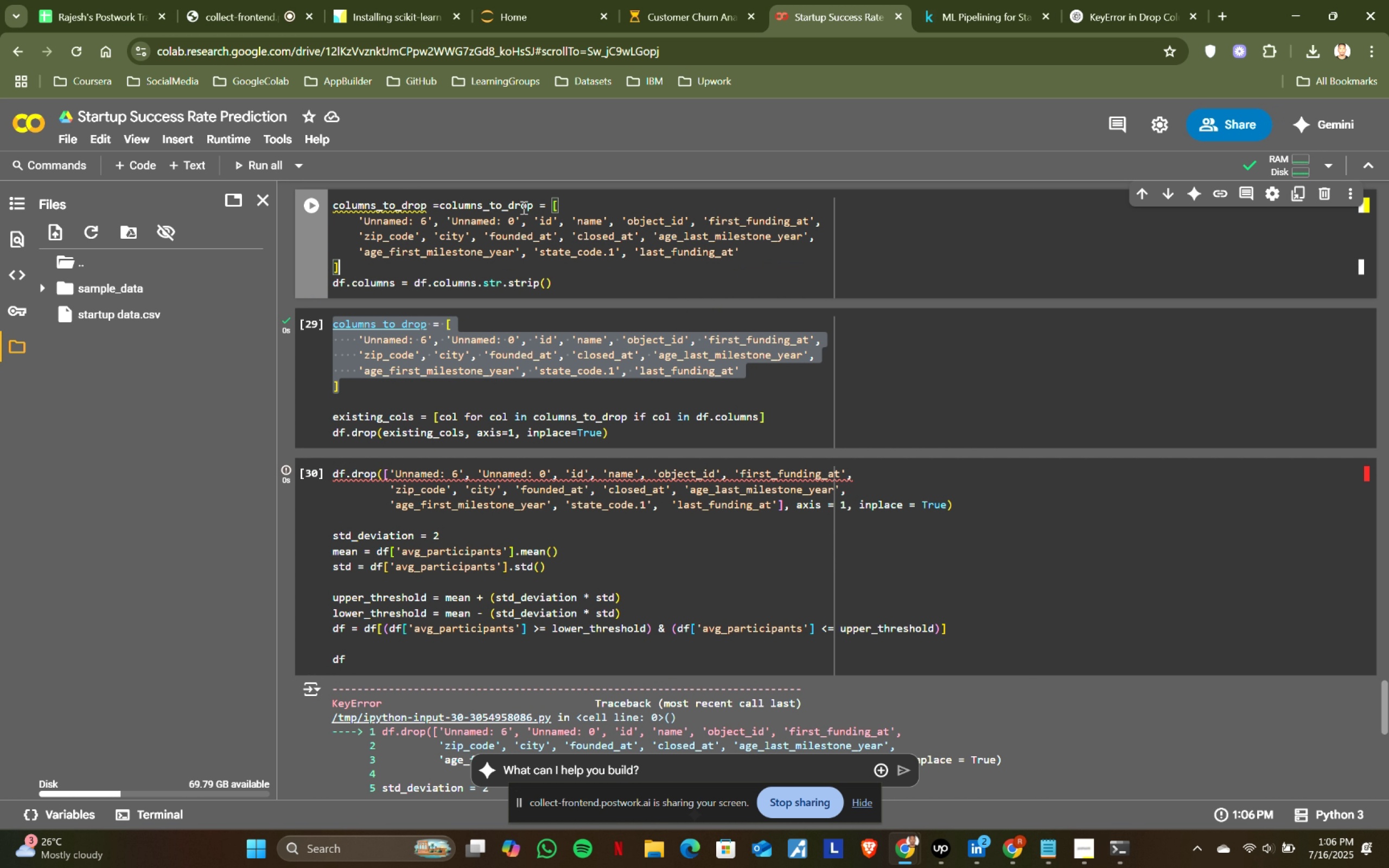 
key(Control+V)
 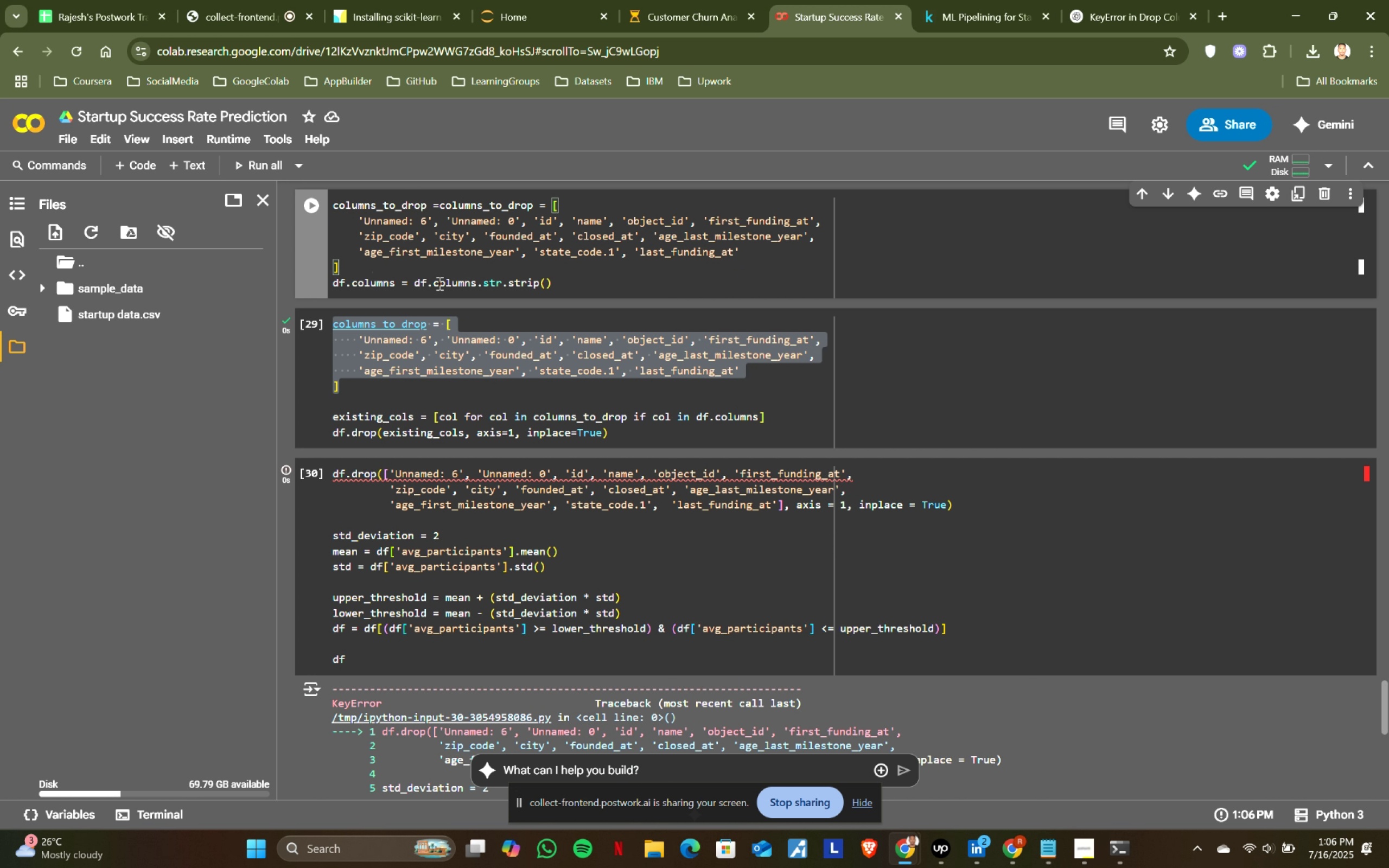 
left_click([564, 279])
 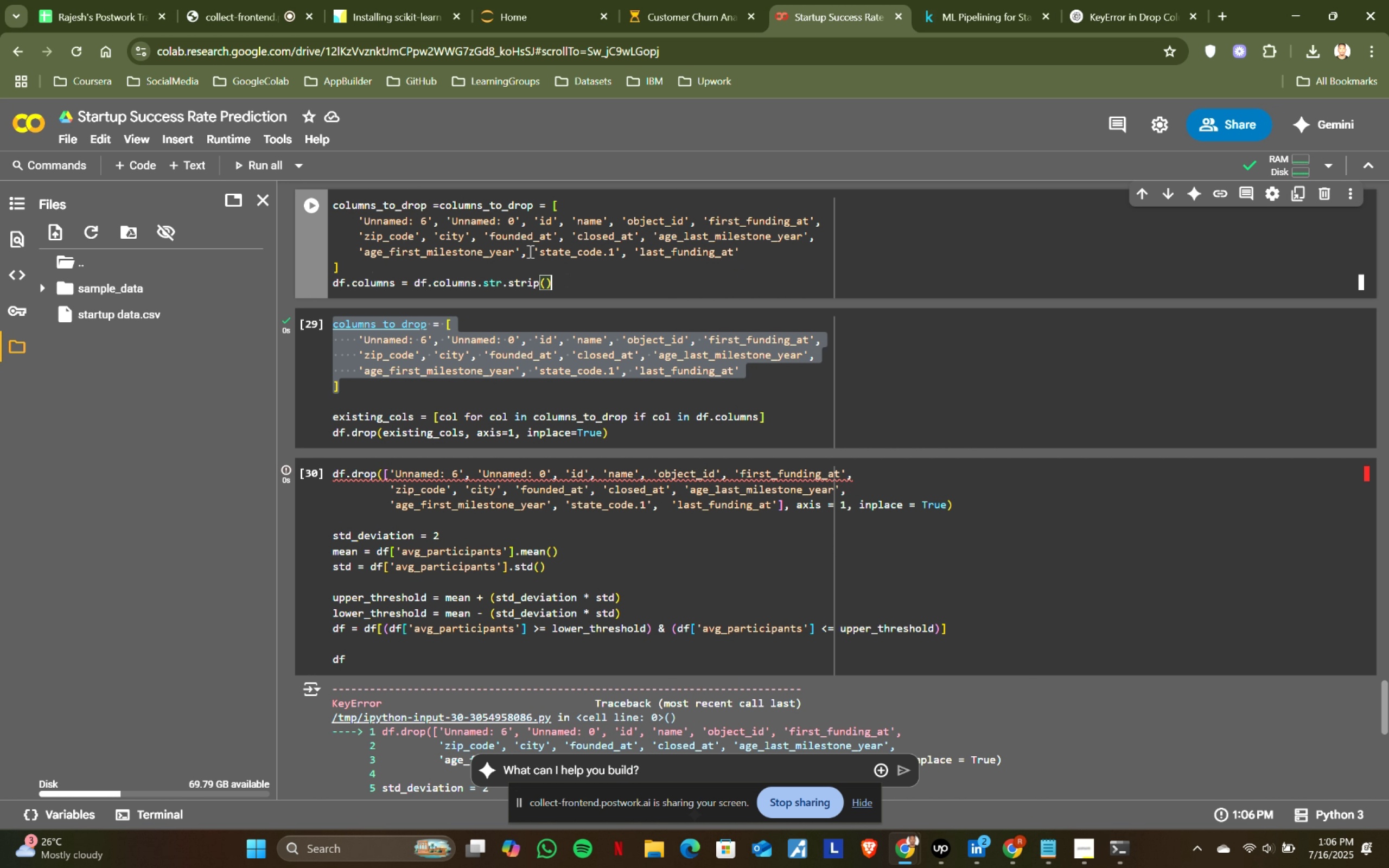 
left_click_drag(start_coordinate=[439, 206], to_coordinate=[545, 202])
 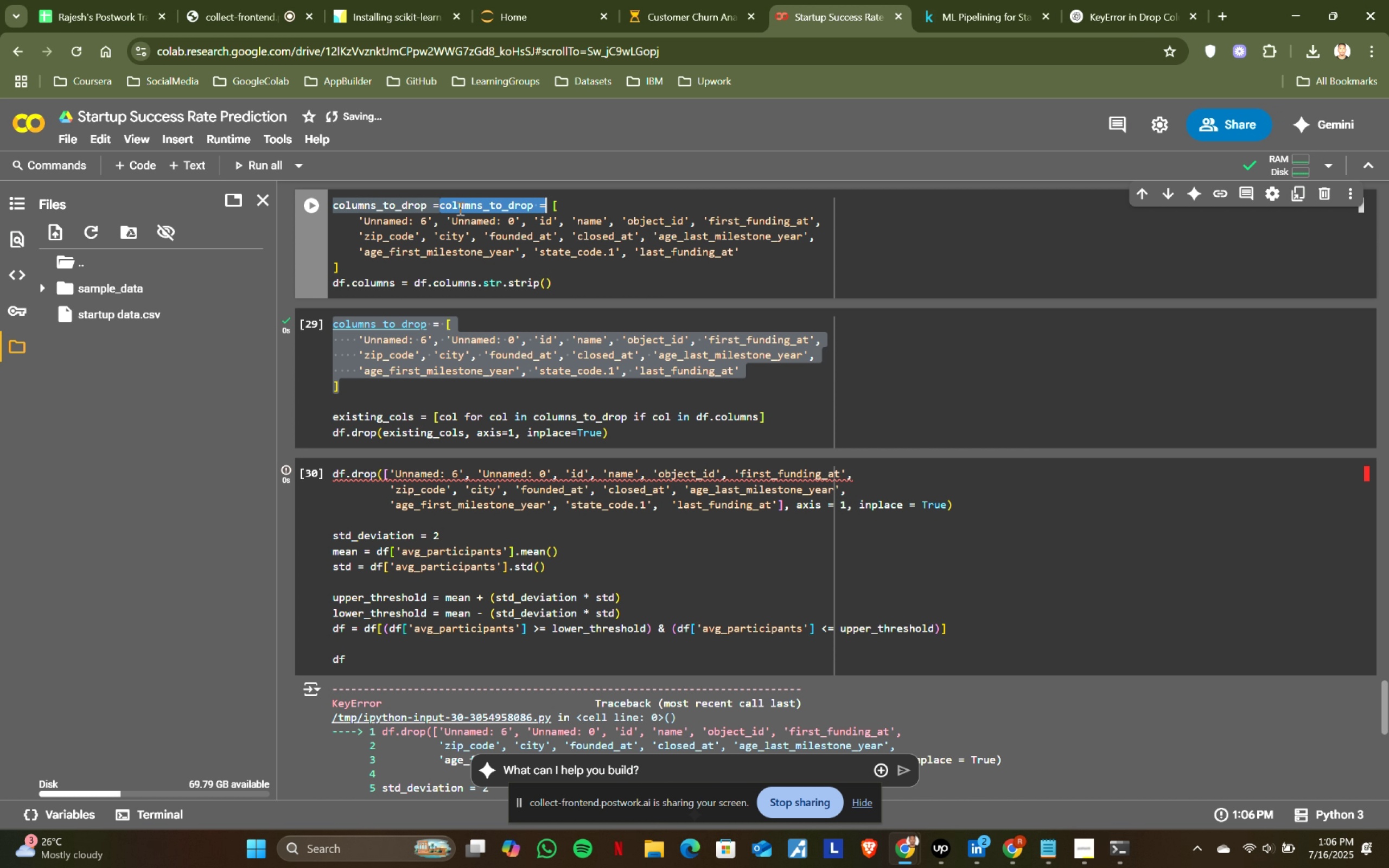 
left_click([447, 208])
 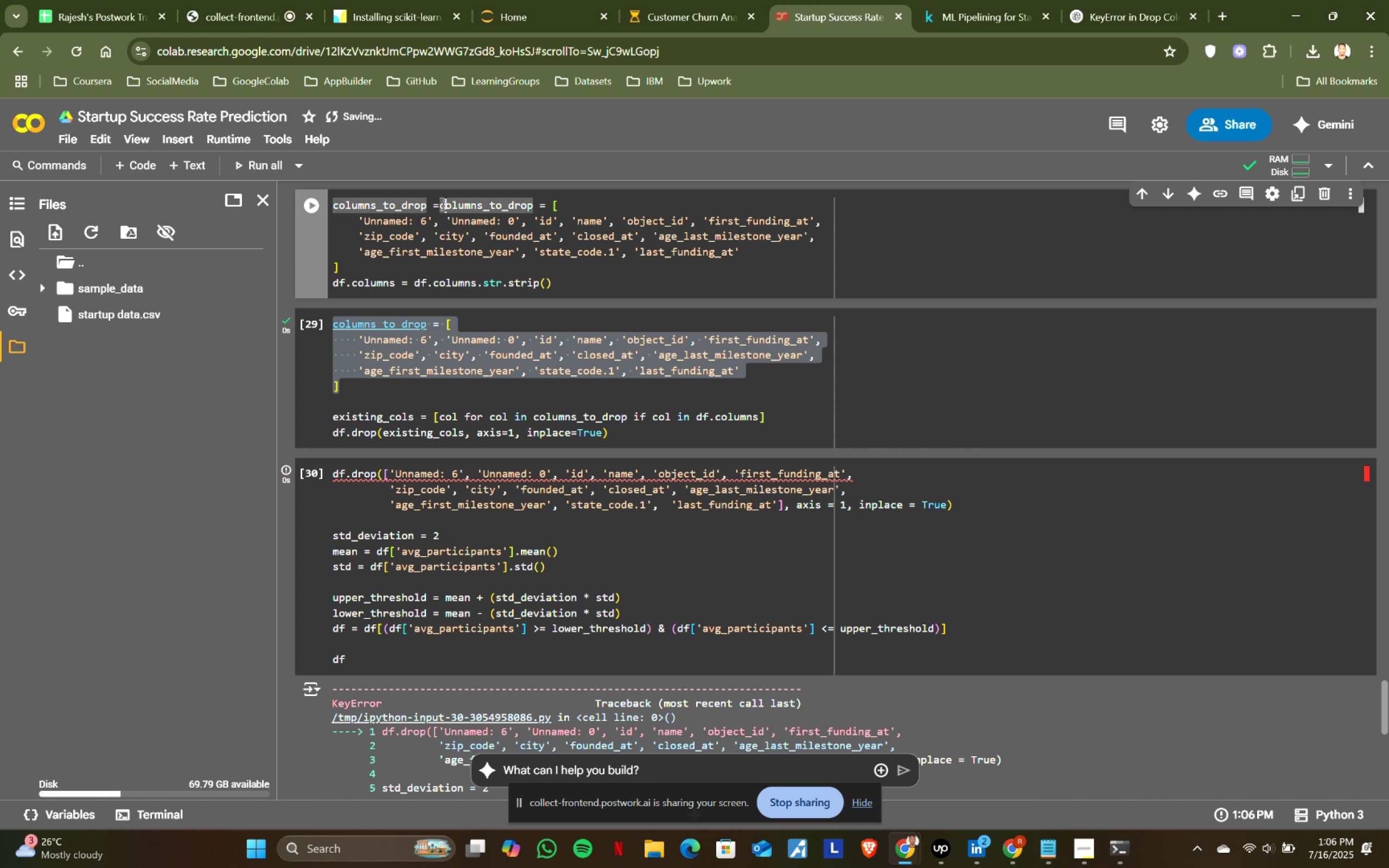 
left_click_drag(start_coordinate=[441, 203], to_coordinate=[315, 210])
 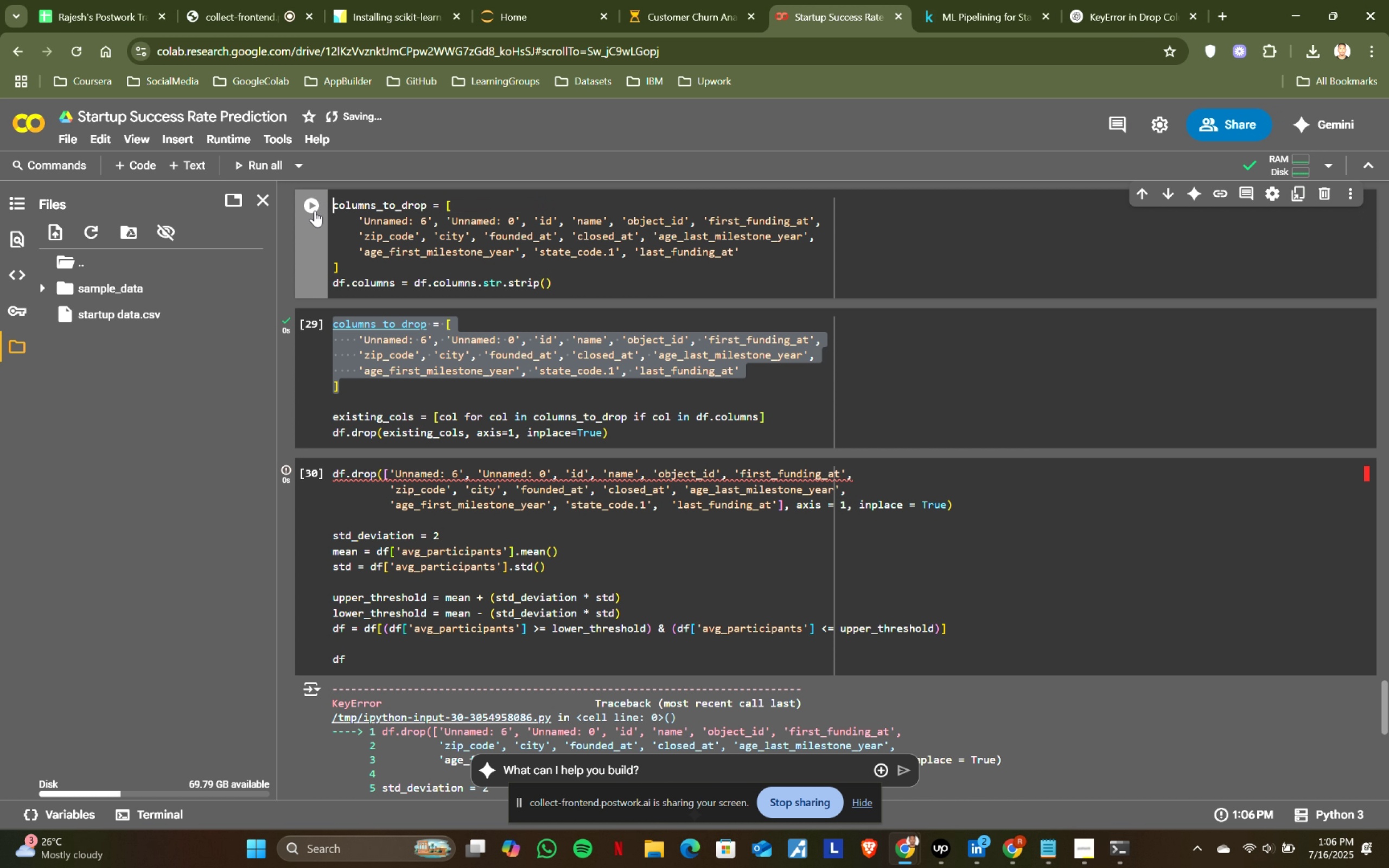 
key(Backspace)
 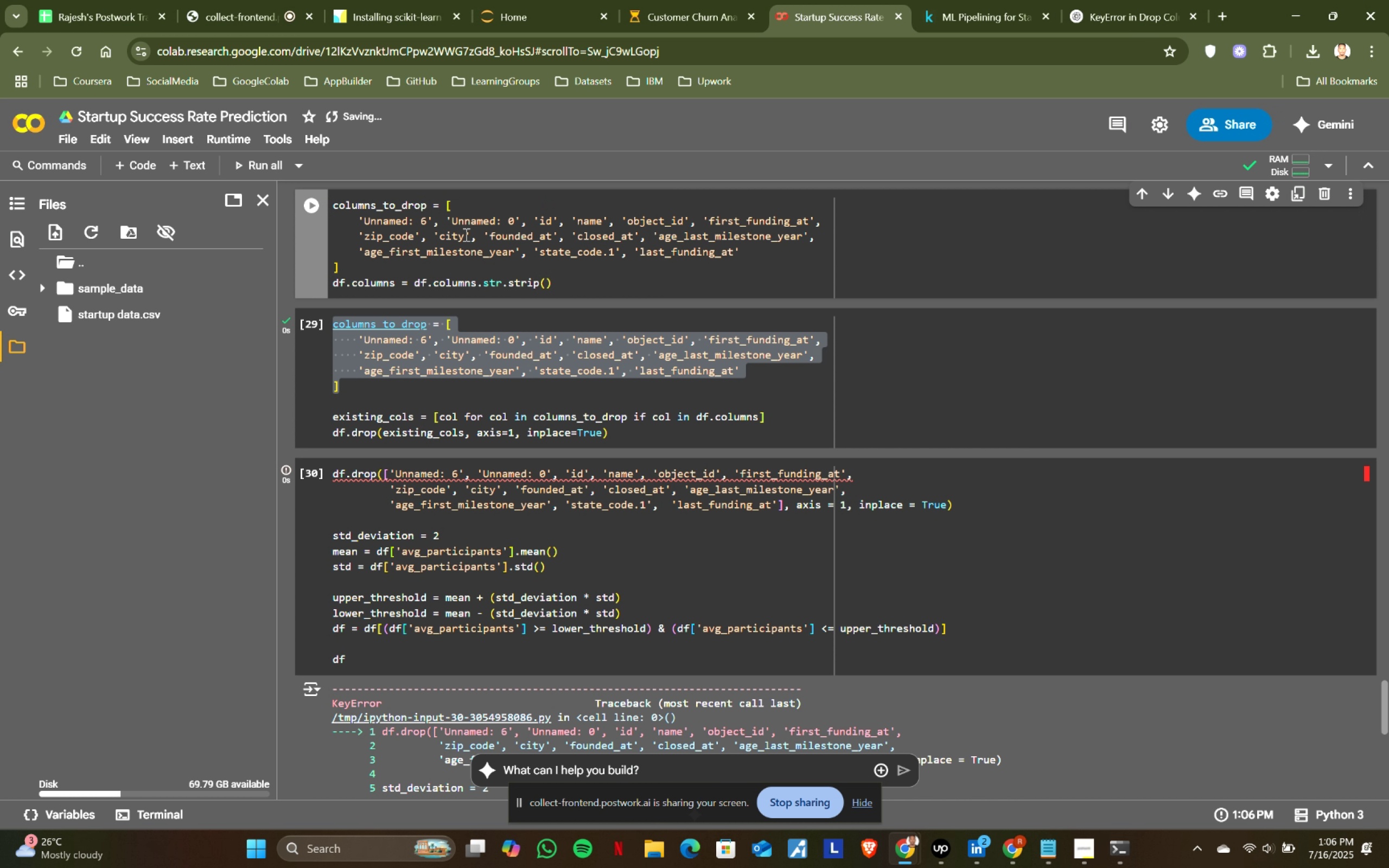 
left_click([467, 234])
 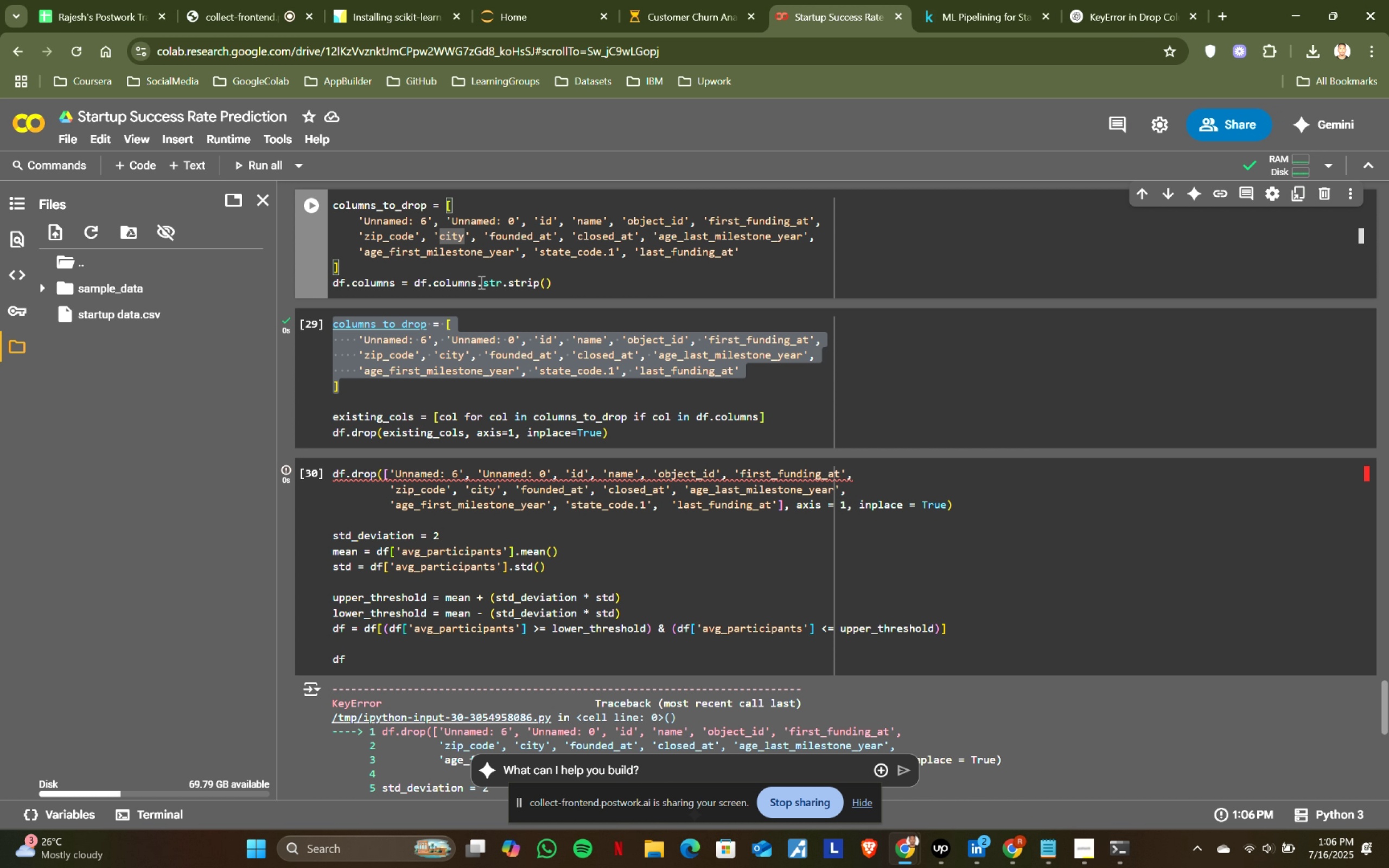 
left_click_drag(start_coordinate=[476, 280], to_coordinate=[482, 282])
 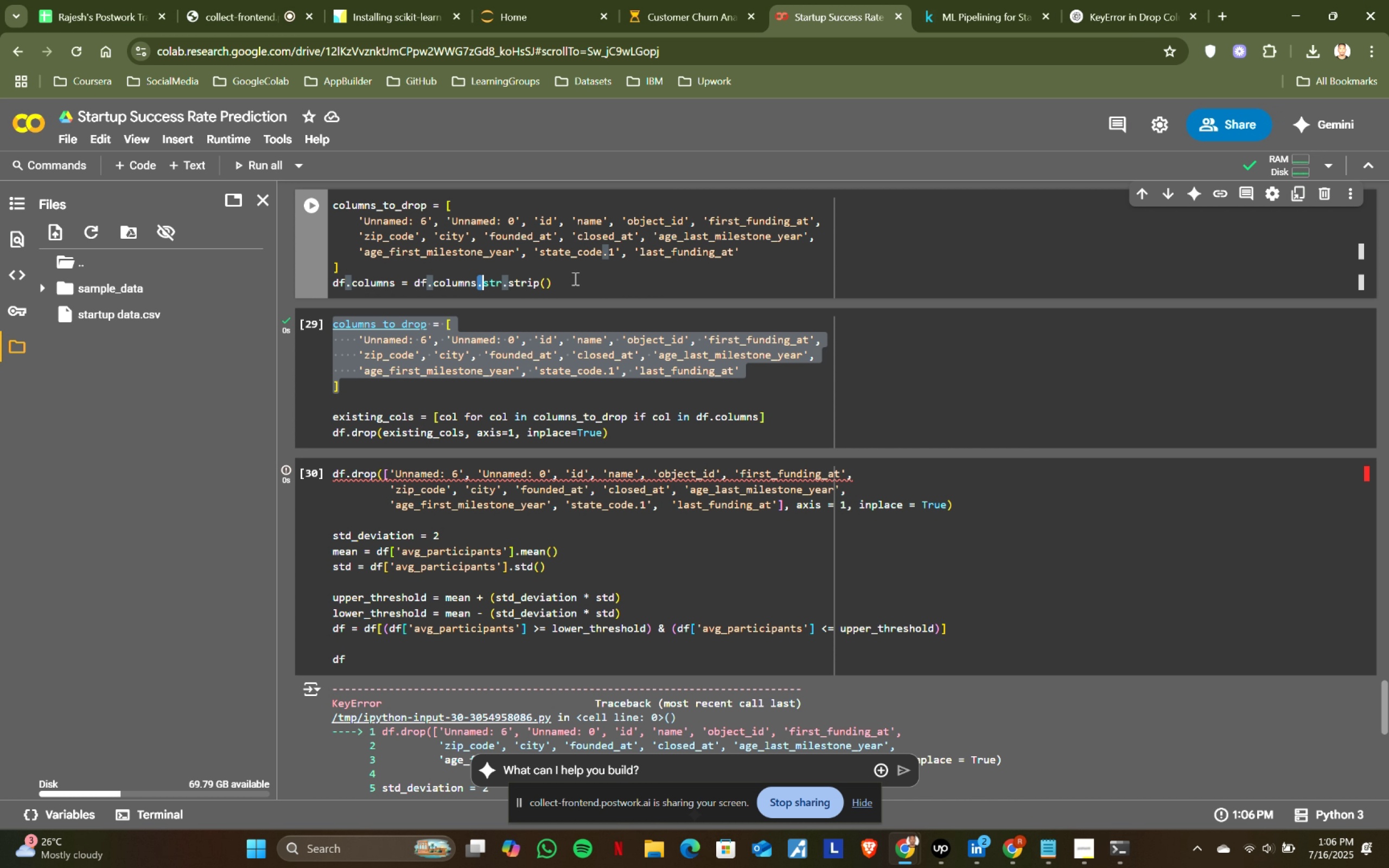 
left_click([574, 278])
 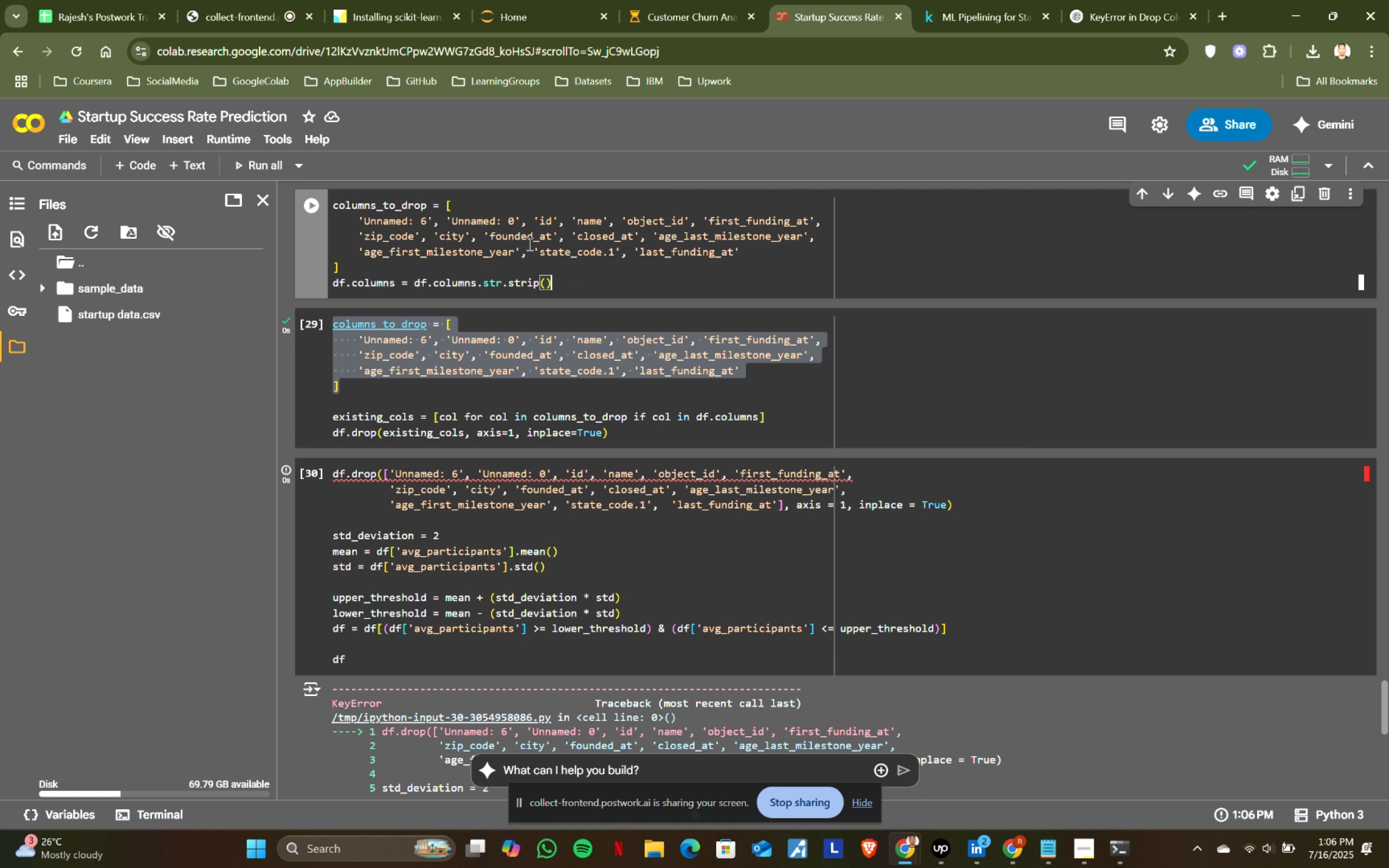 
left_click([1318, 192])
 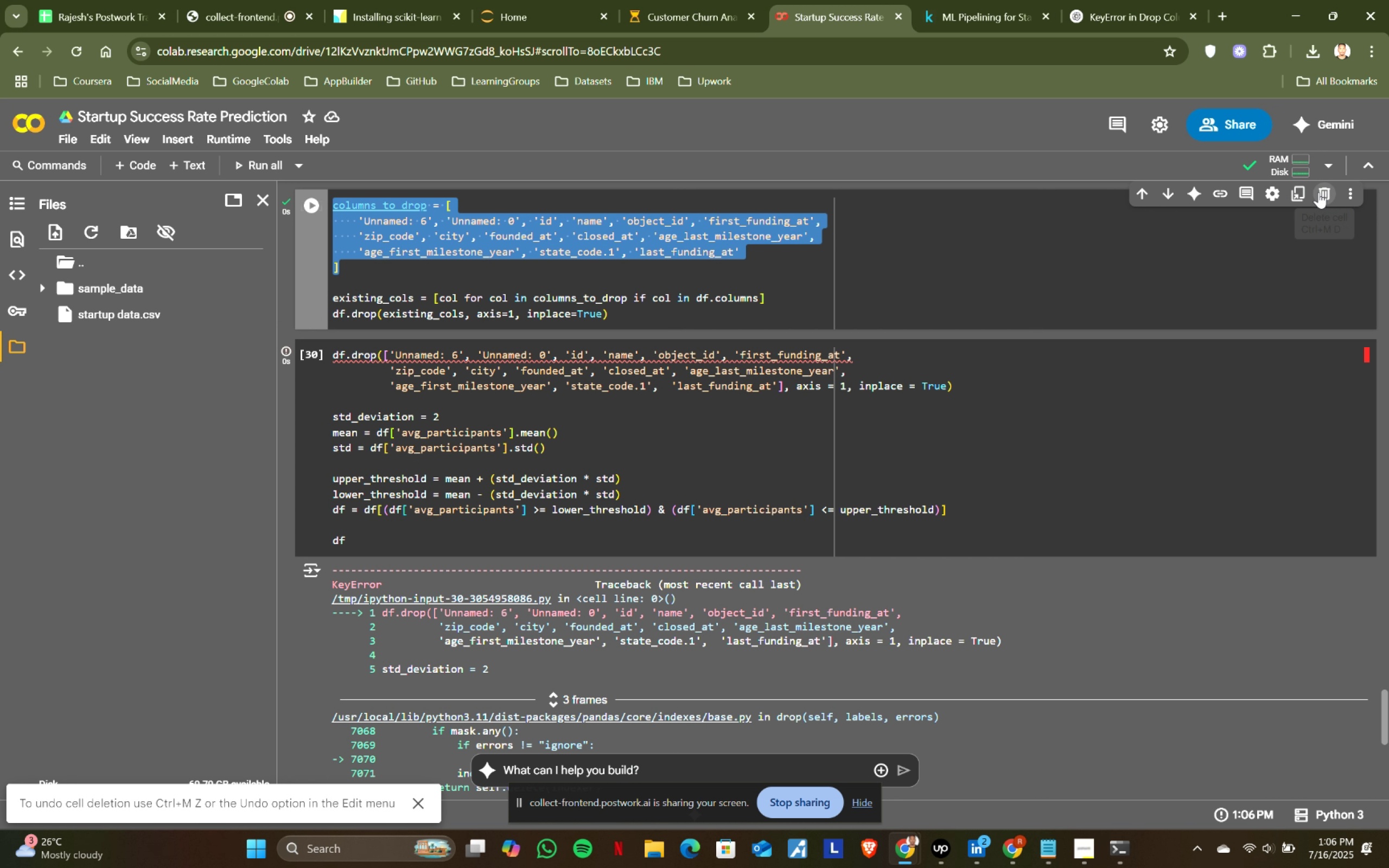 
left_click([1318, 192])
 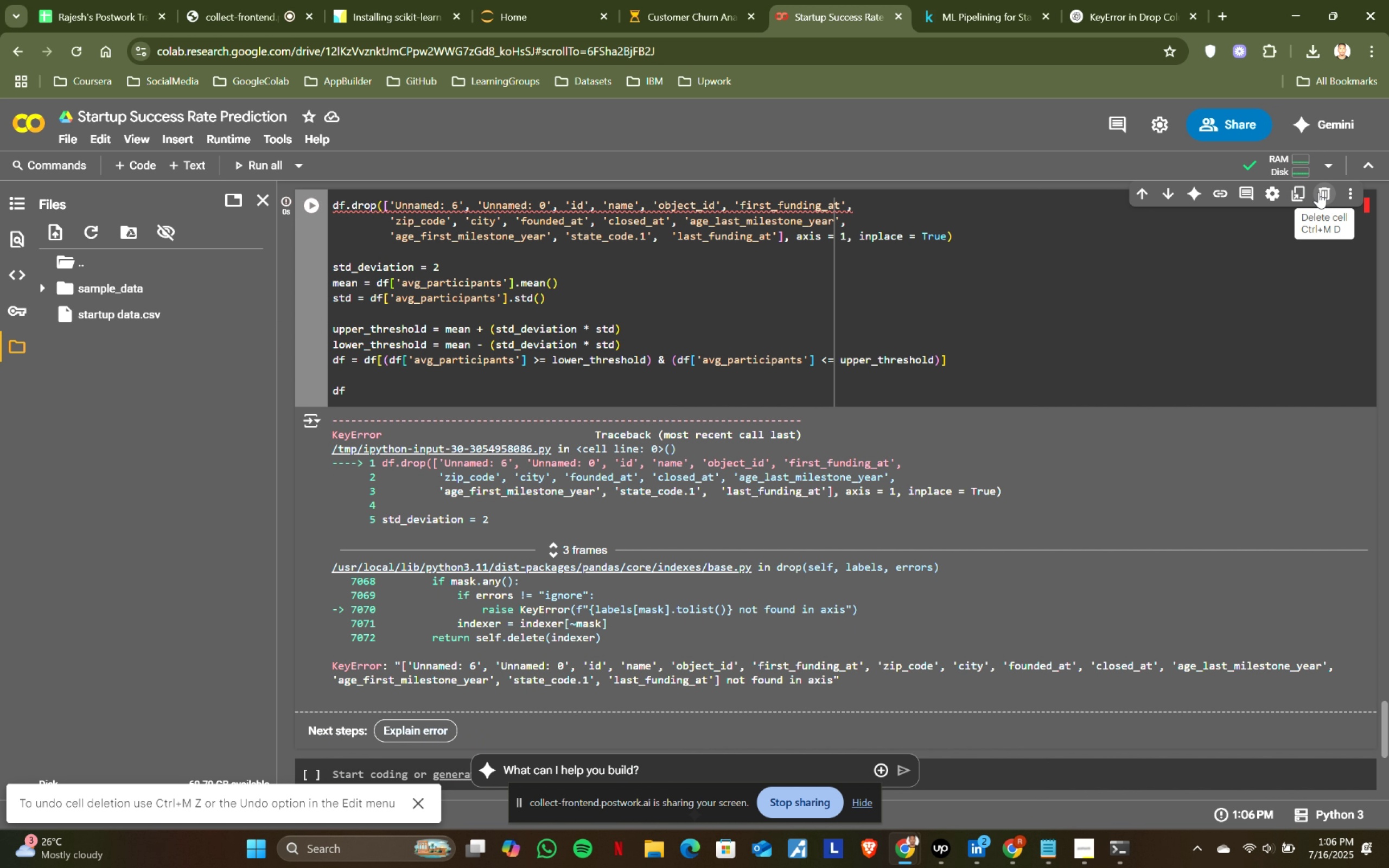 
scroll: coordinate [869, 331], scroll_direction: up, amount: 1.0
 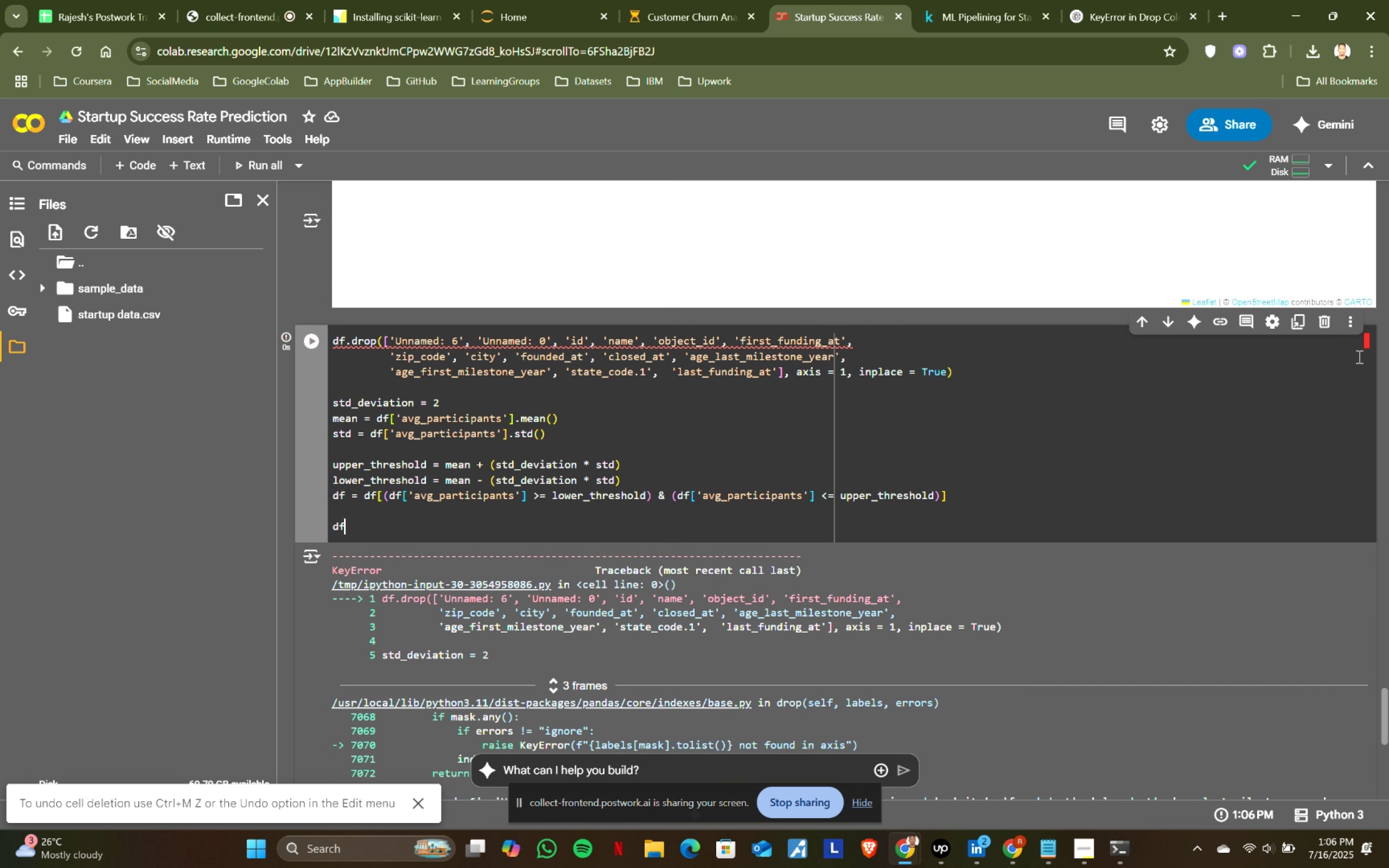 
left_click([1328, 324])
 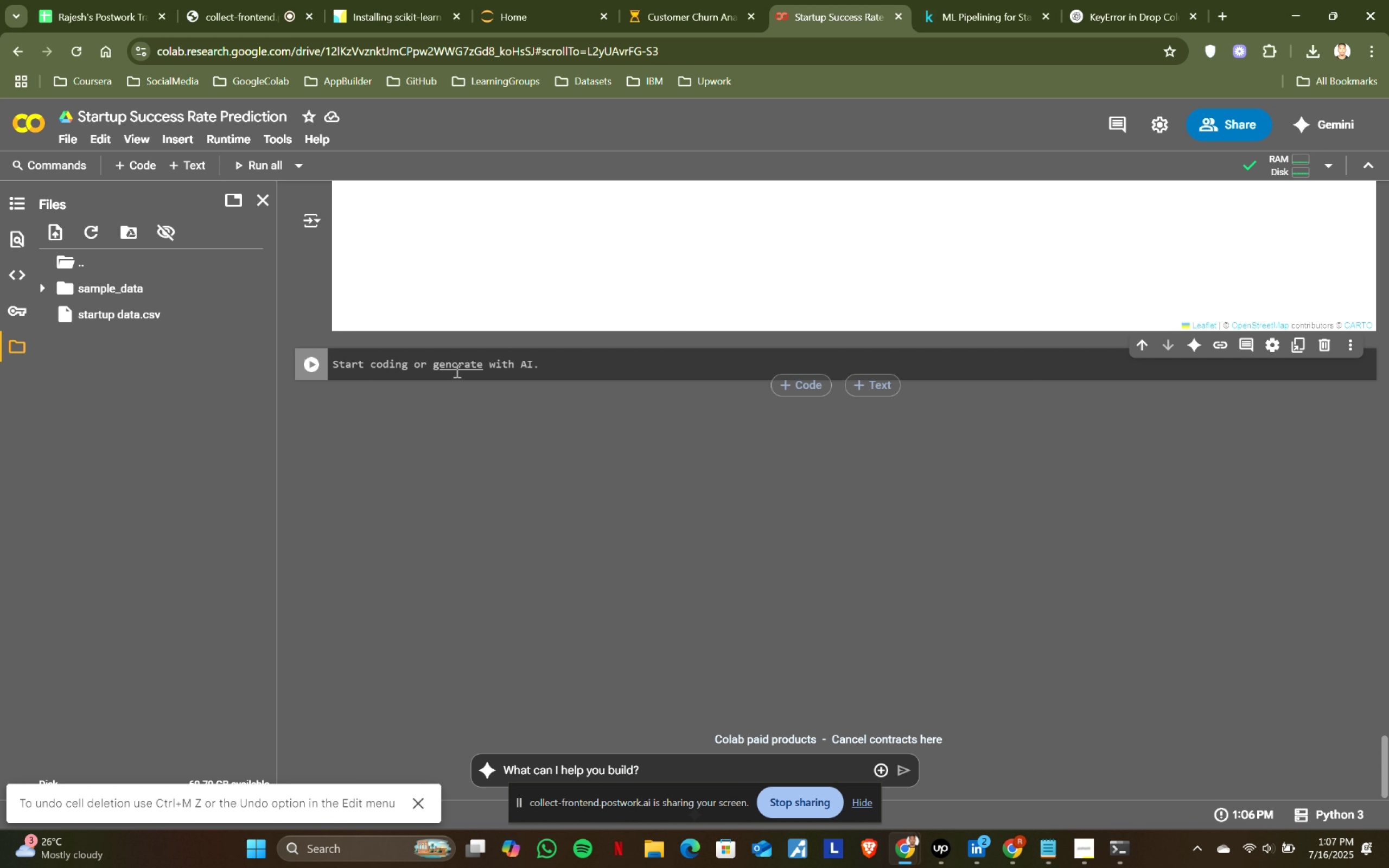 
scroll: coordinate [398, 388], scroll_direction: up, amount: 6.0
 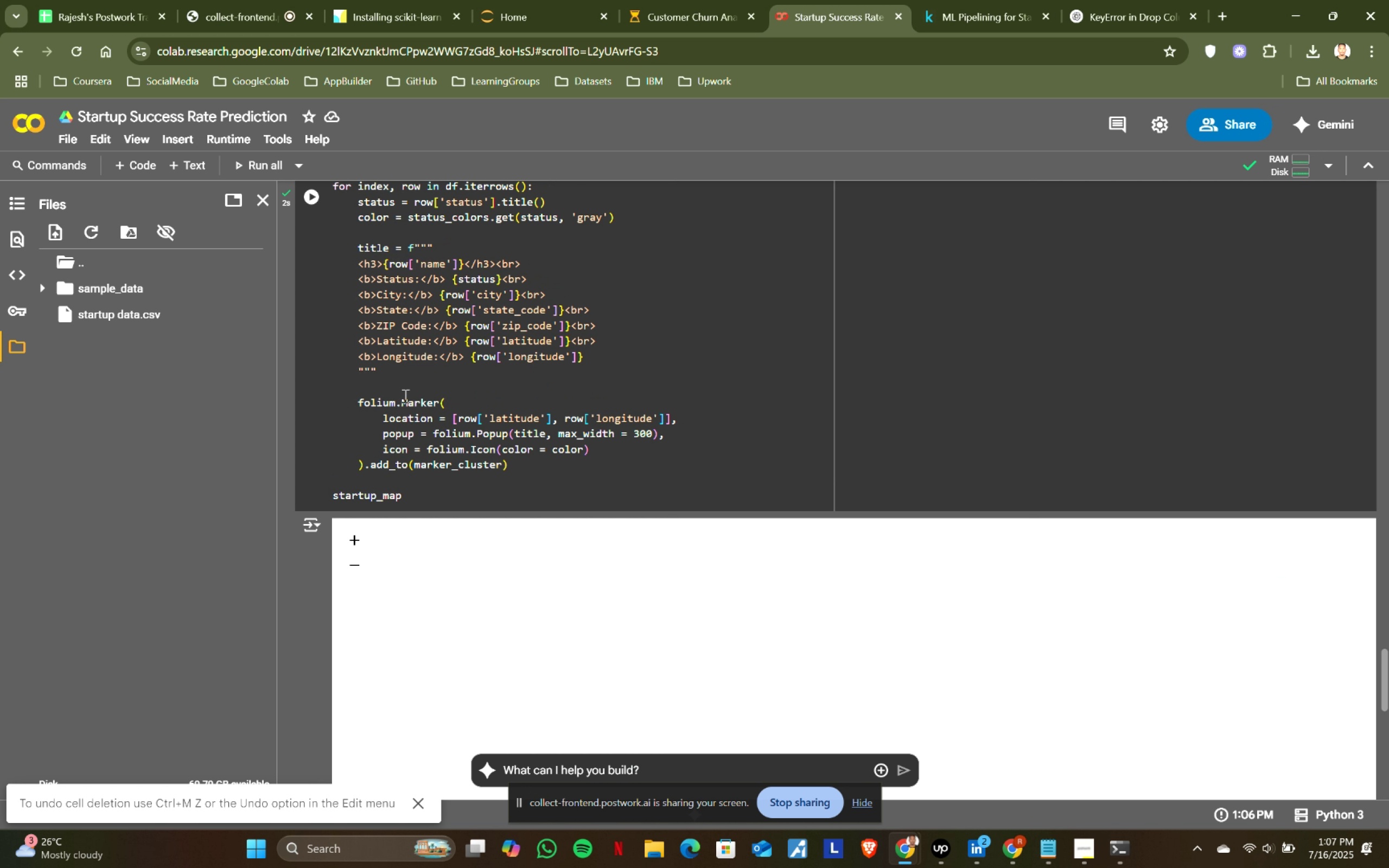 
scroll: coordinate [603, 517], scroll_direction: down, amount: 10.0
 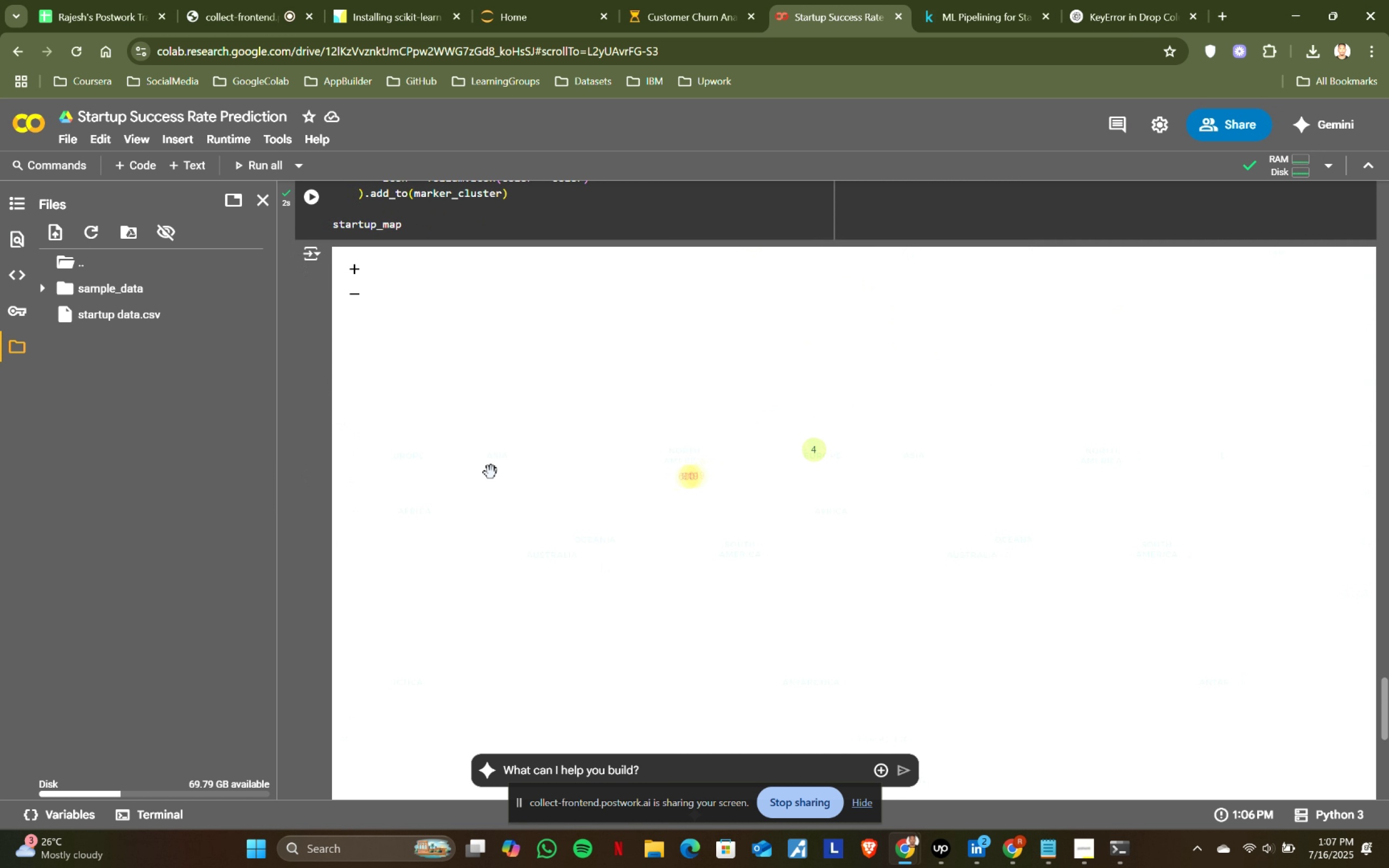 
scroll: coordinate [490, 473], scroll_direction: up, amount: 3.0
 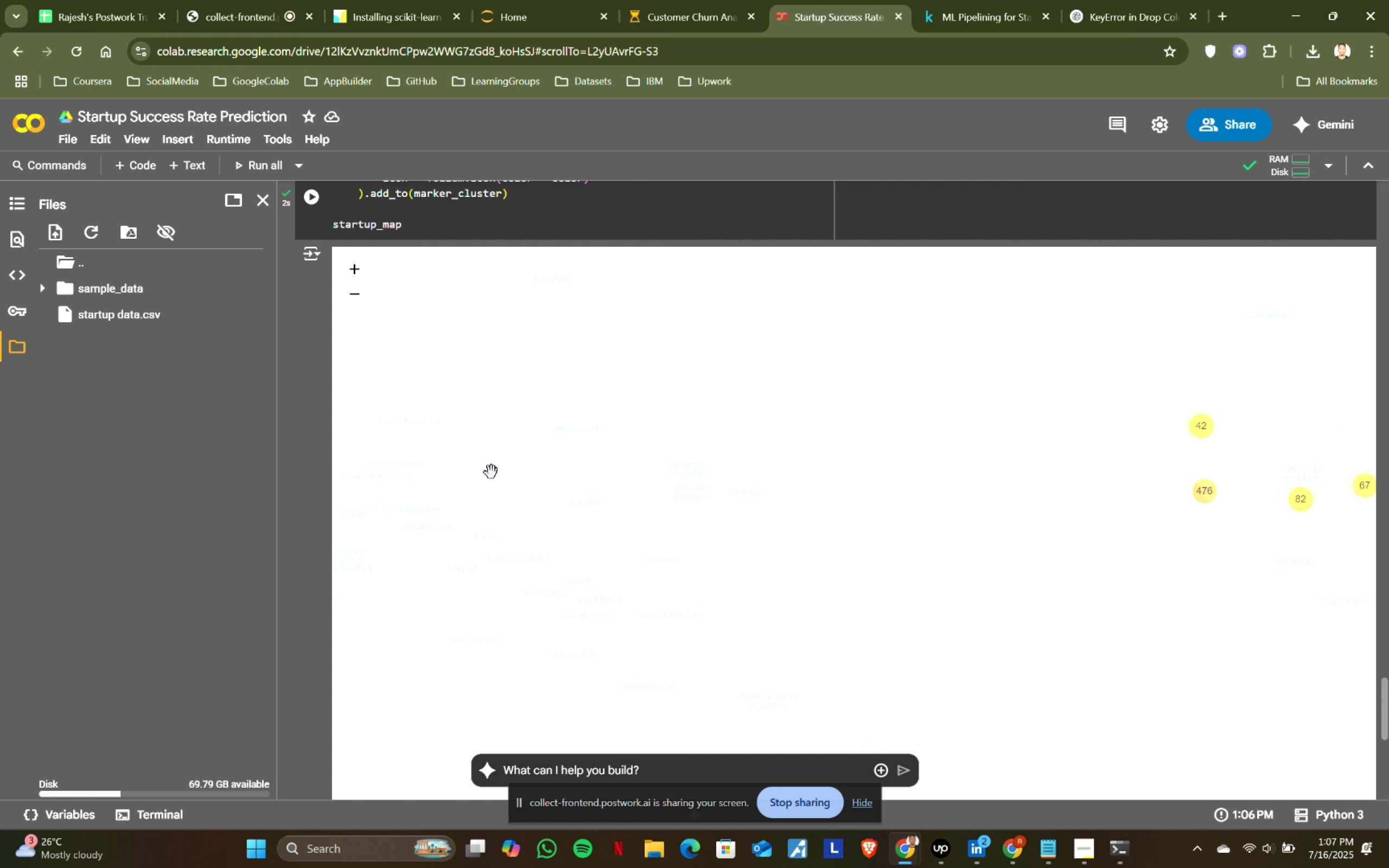 
left_click_drag(start_coordinate=[939, 510], to_coordinate=[527, 516])
 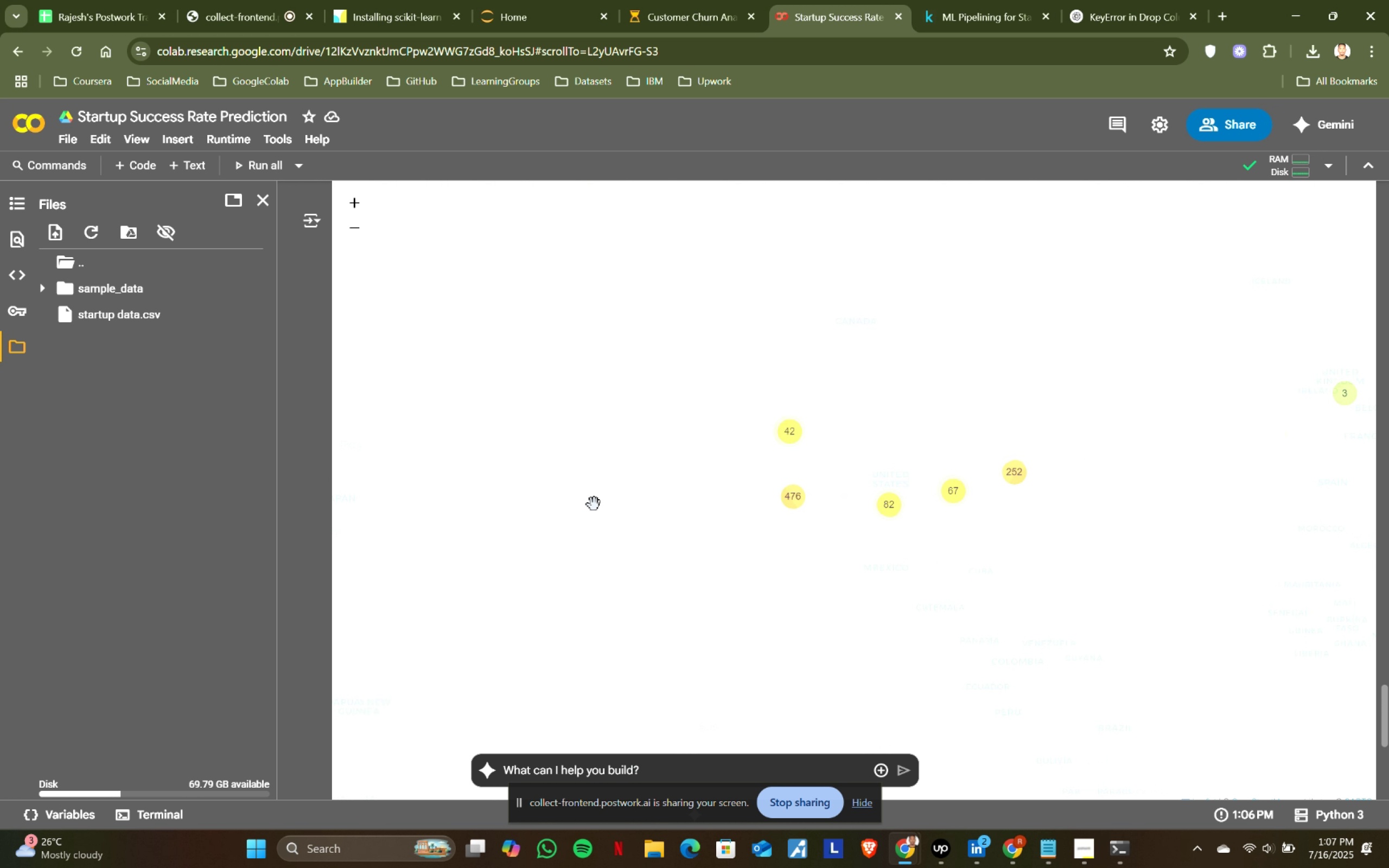 
scroll: coordinate [614, 503], scroll_direction: up, amount: 1.0
 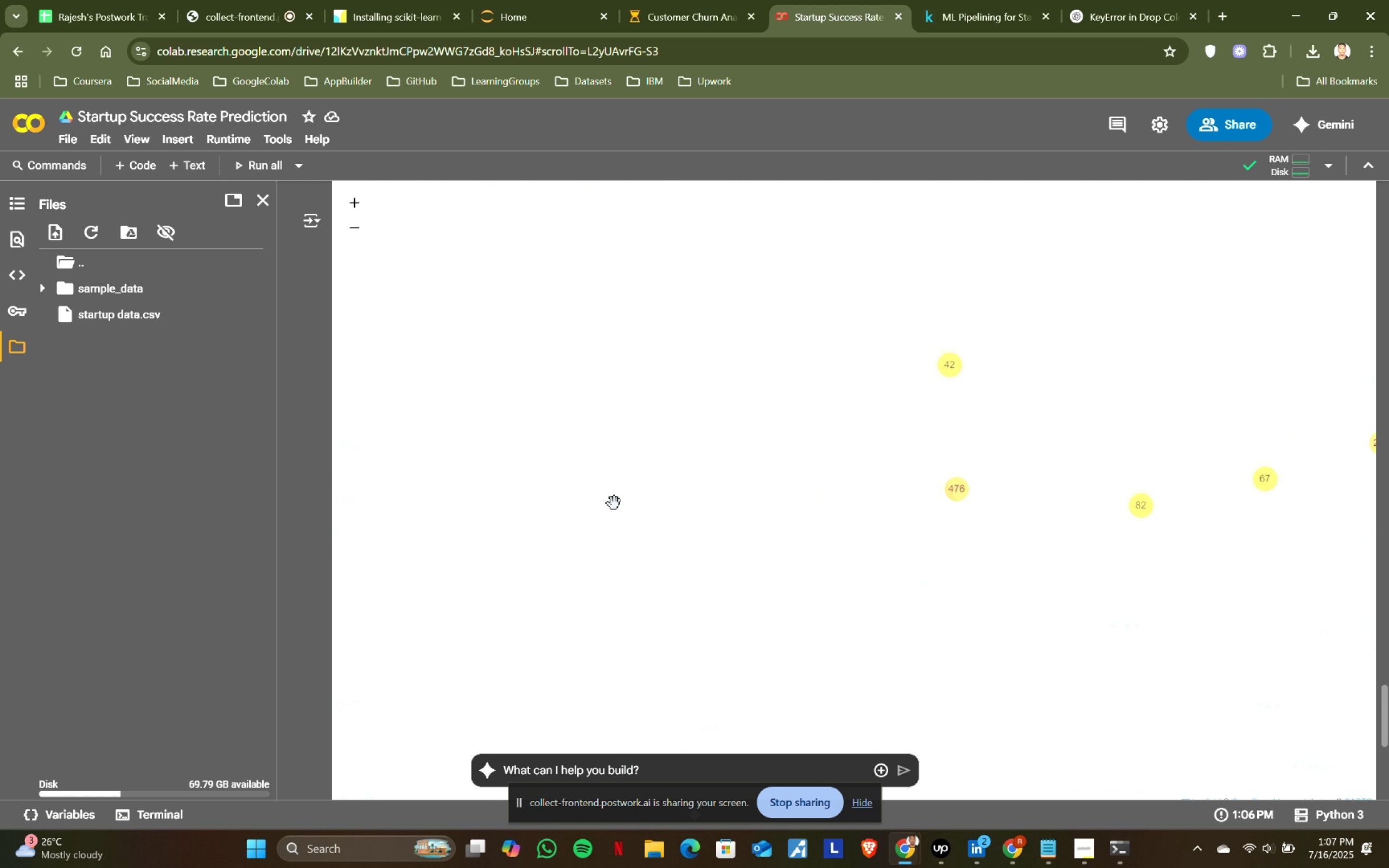 
left_click_drag(start_coordinate=[686, 489], to_coordinate=[320, 514])
 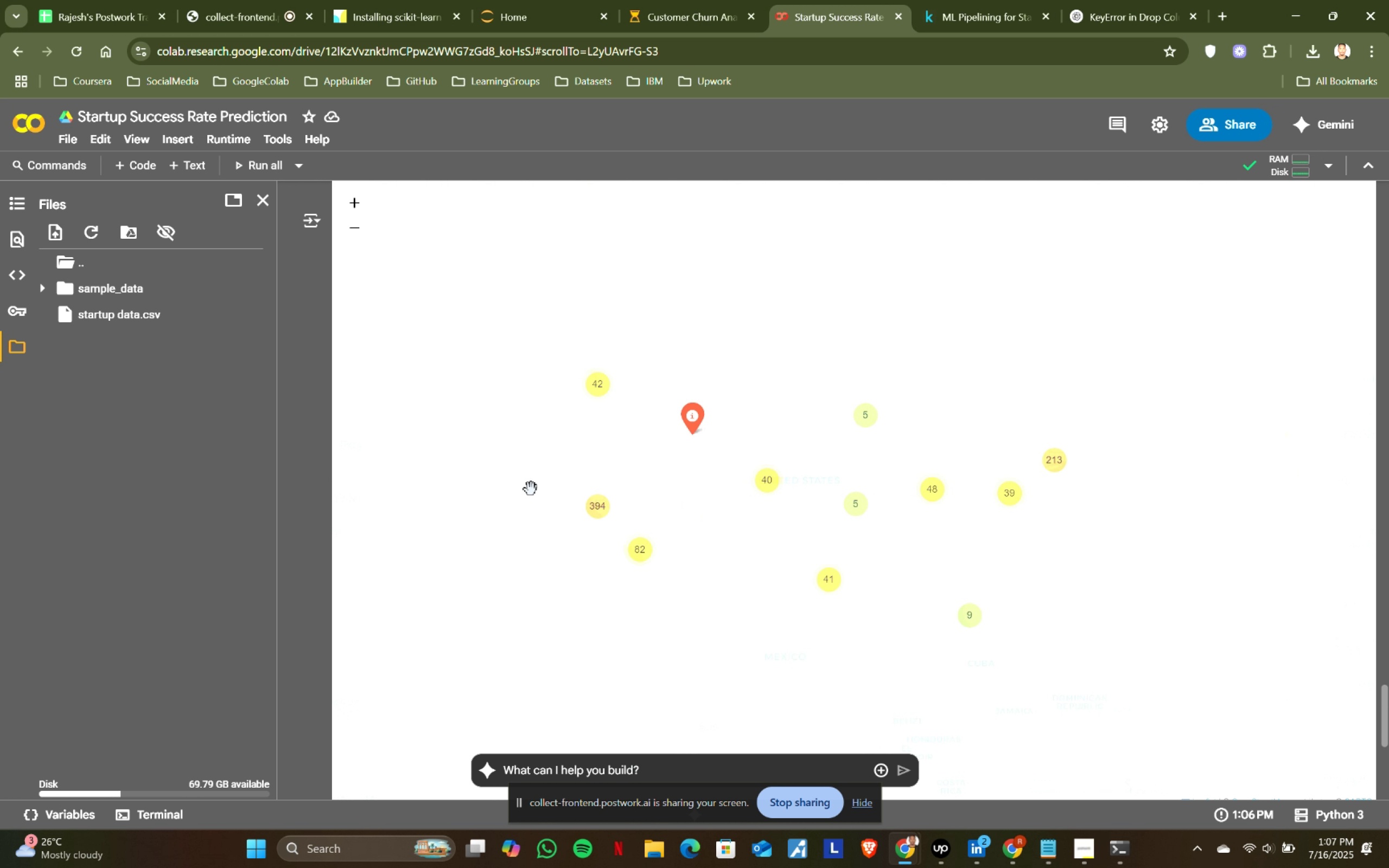 
scroll: coordinate [545, 485], scroll_direction: down, amount: 1.0
 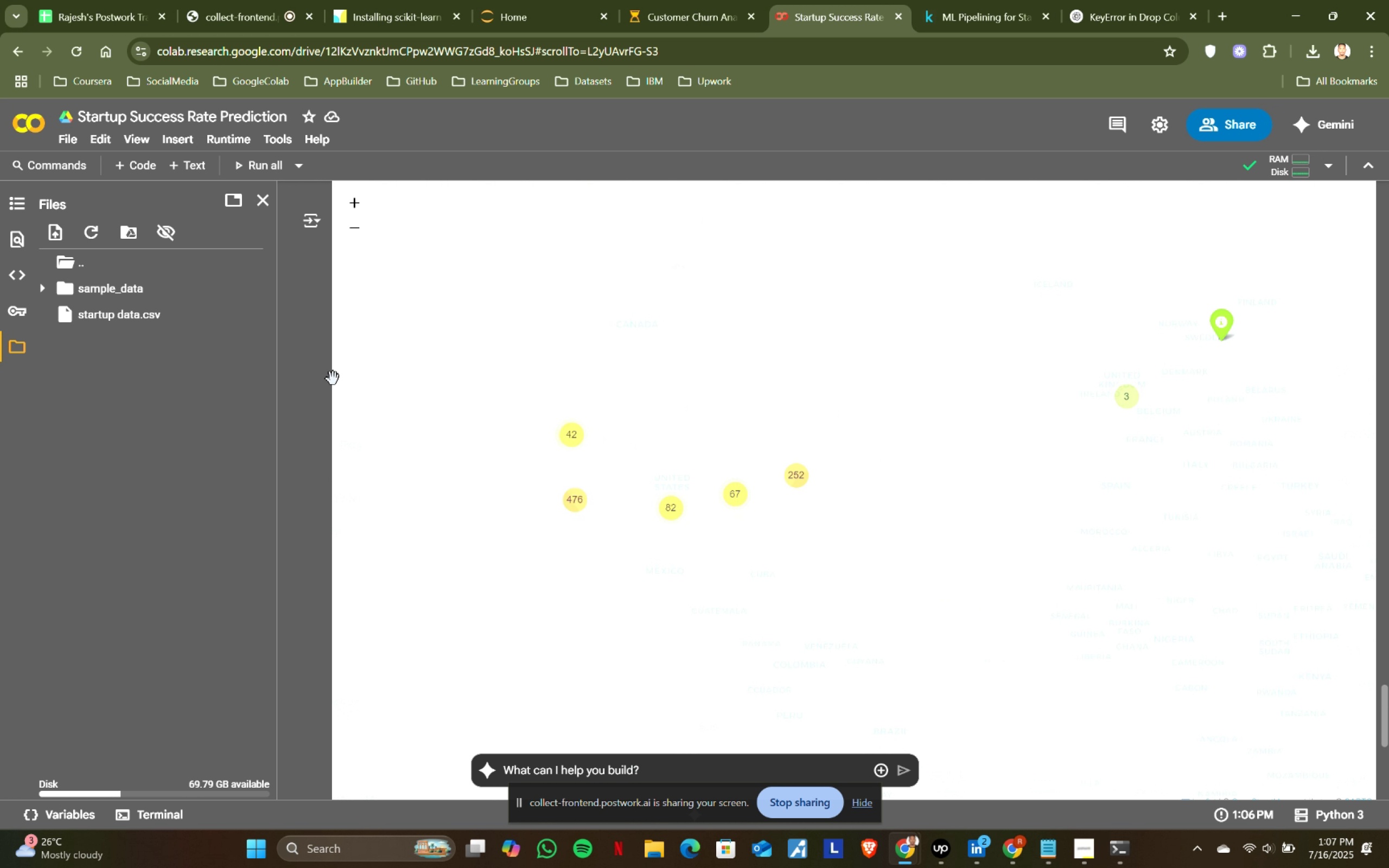 
scroll: coordinate [304, 373], scroll_direction: up, amount: 4.0
 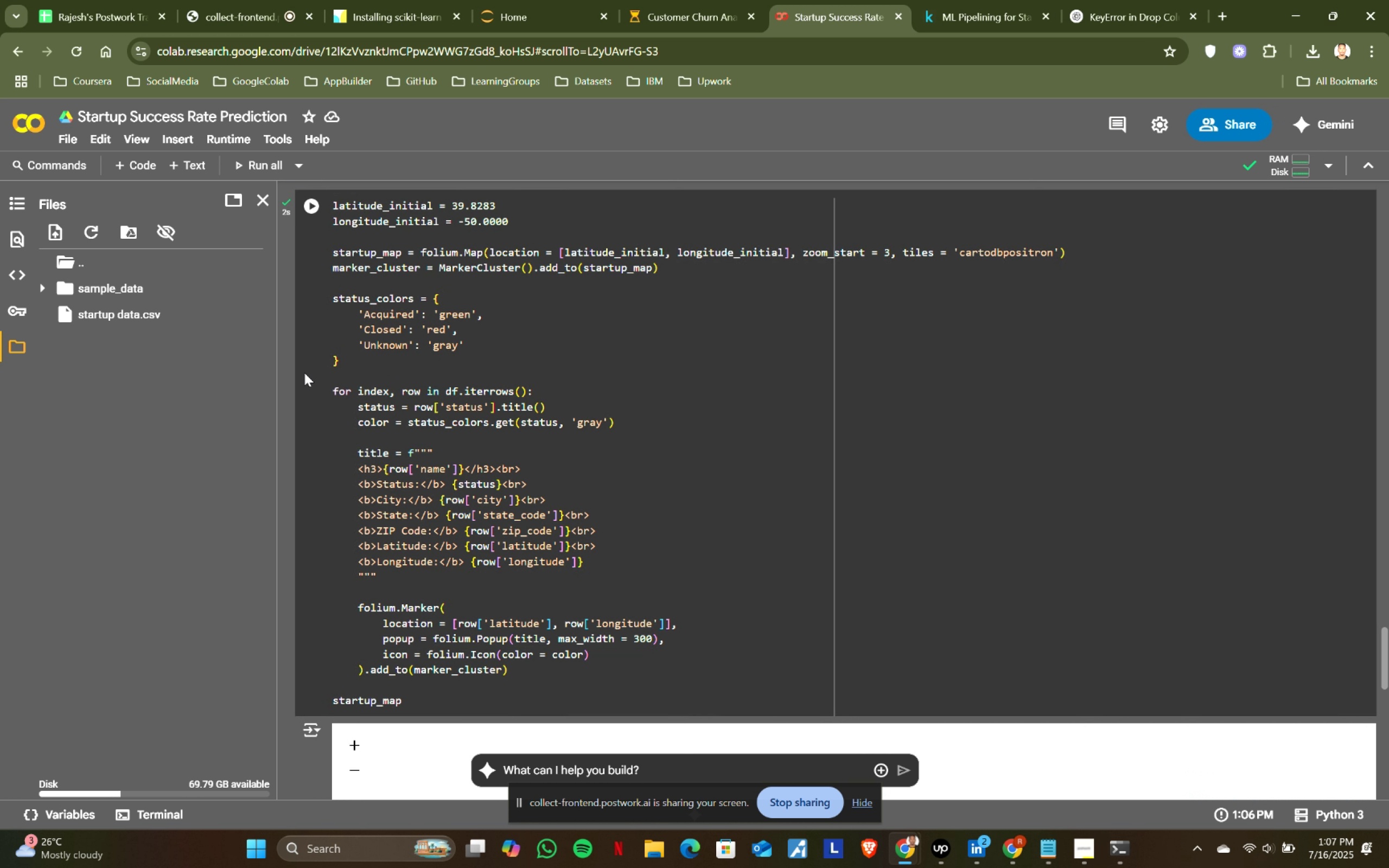 
scroll: coordinate [275, 430], scroll_direction: down, amount: 9.0
 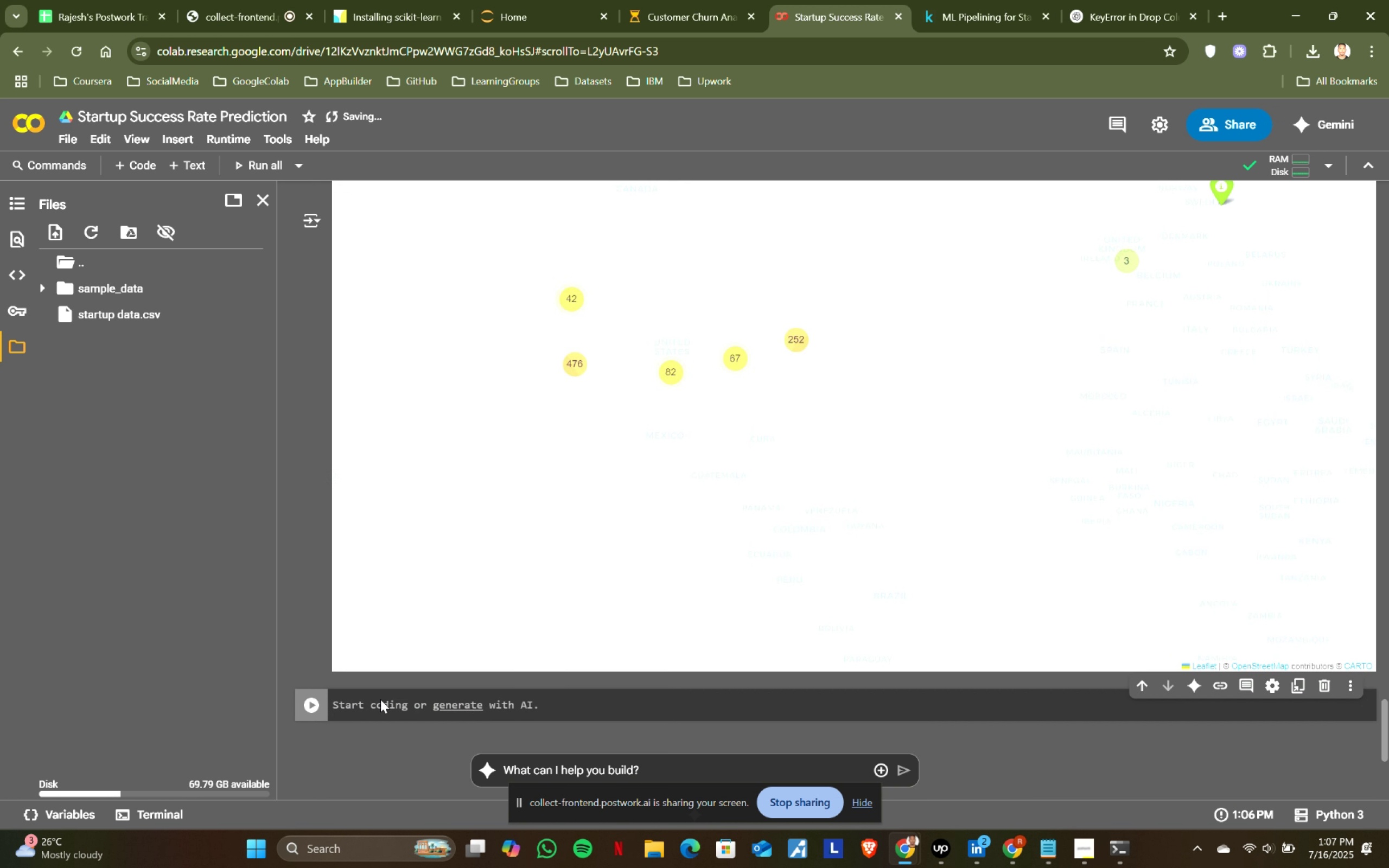 
left_click([380, 700])
 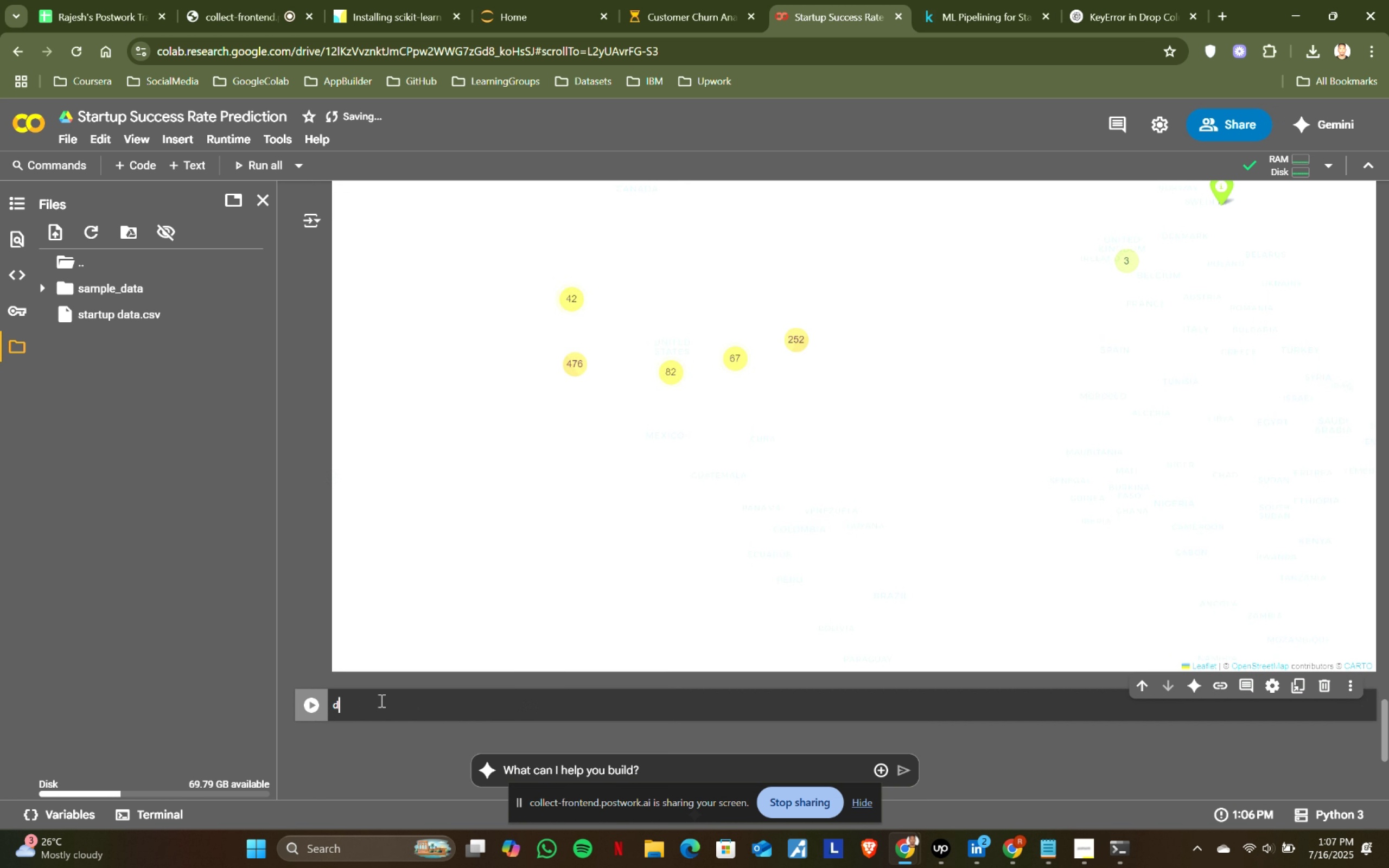 
type(df.head()
 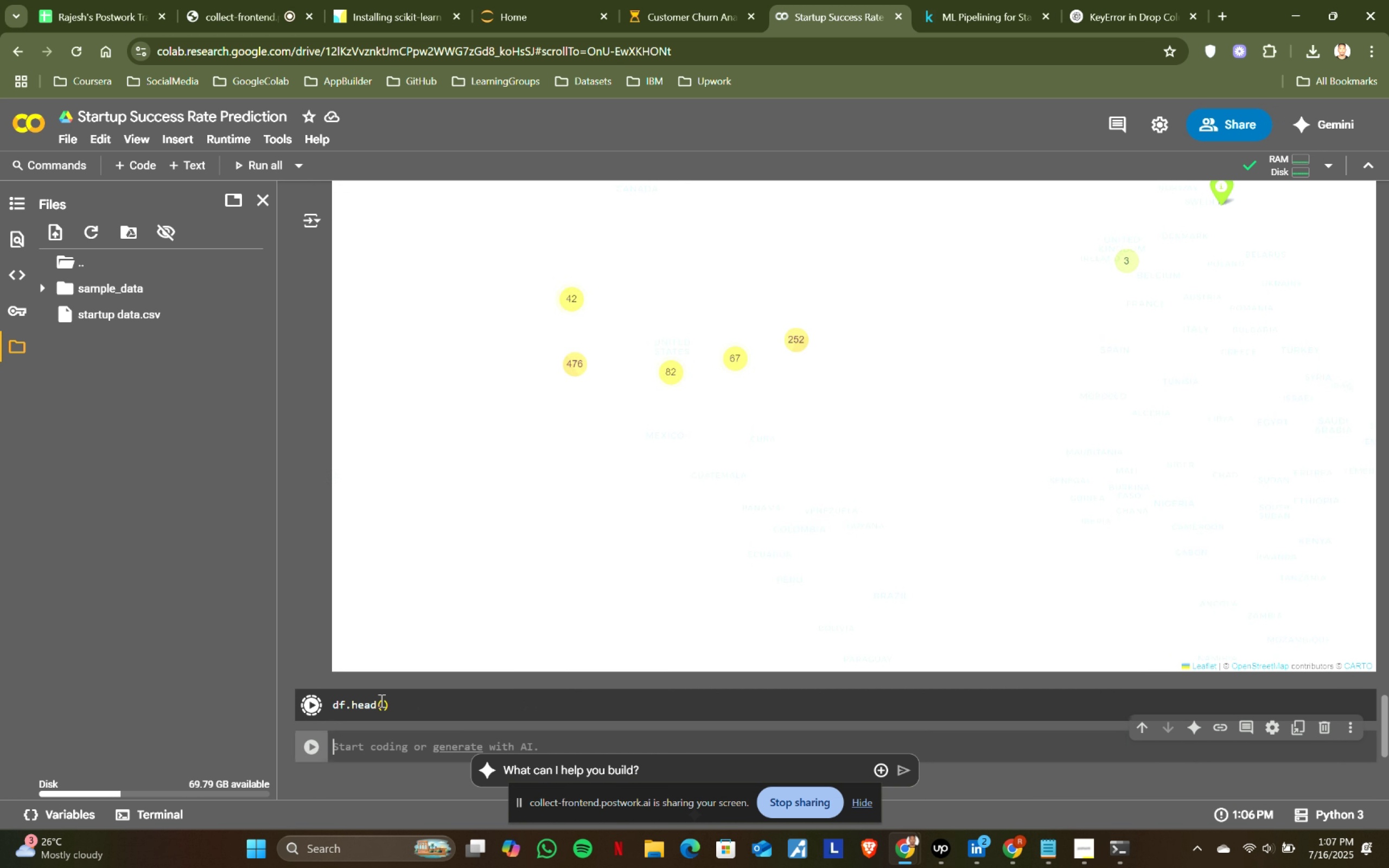 
 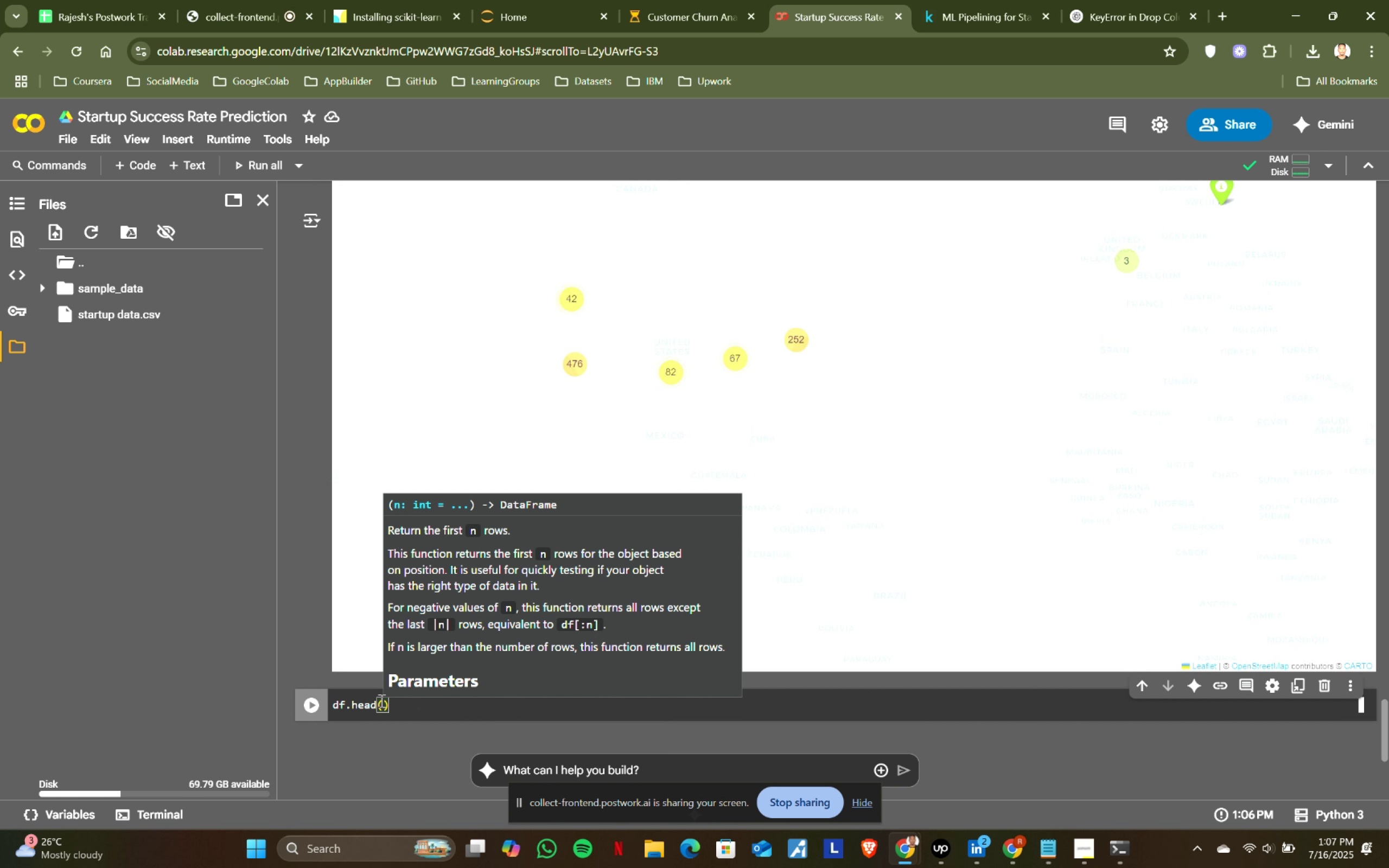 
key(Shift+Enter)
 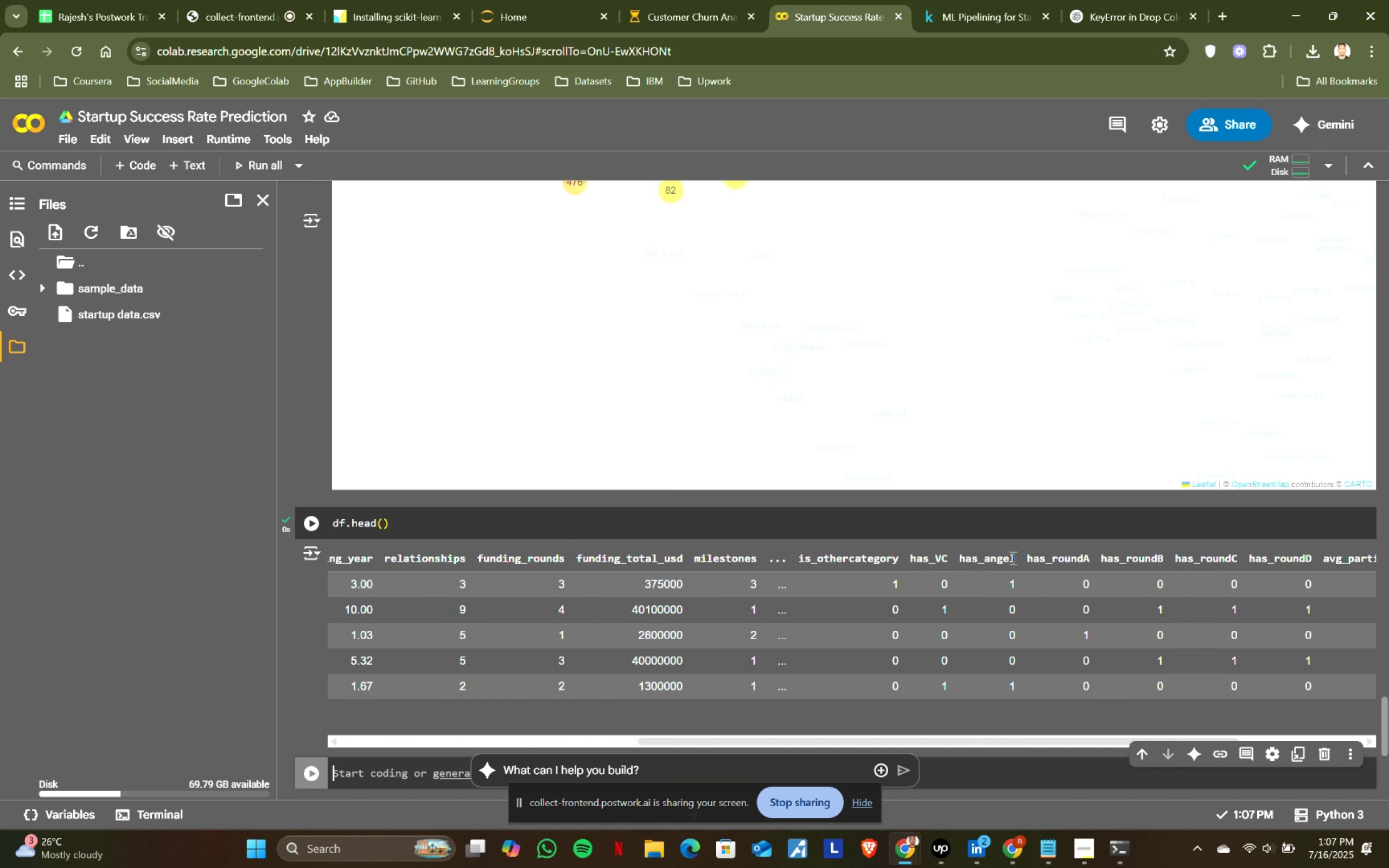 
wait(7.26)
 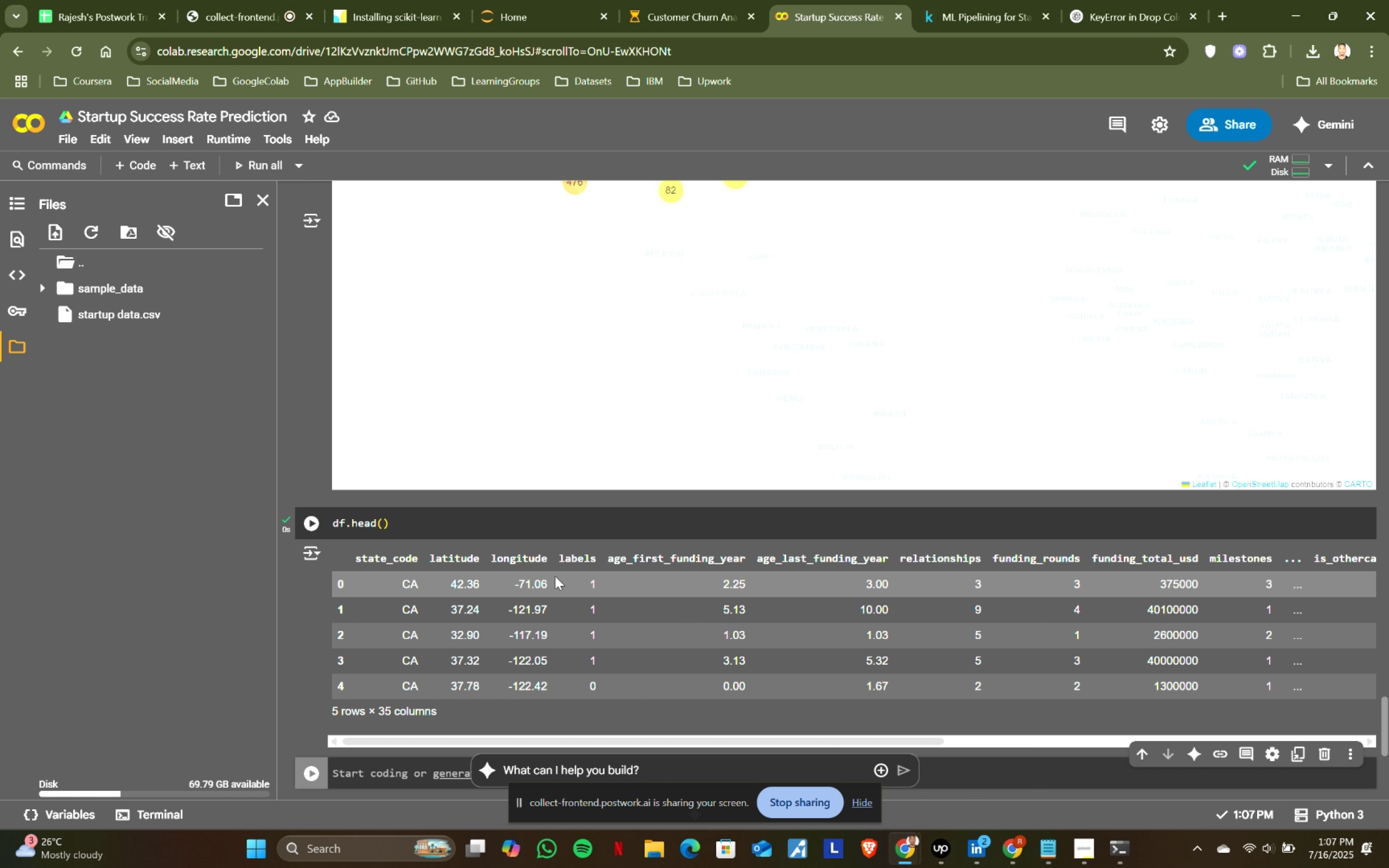 
left_click([388, 525])
 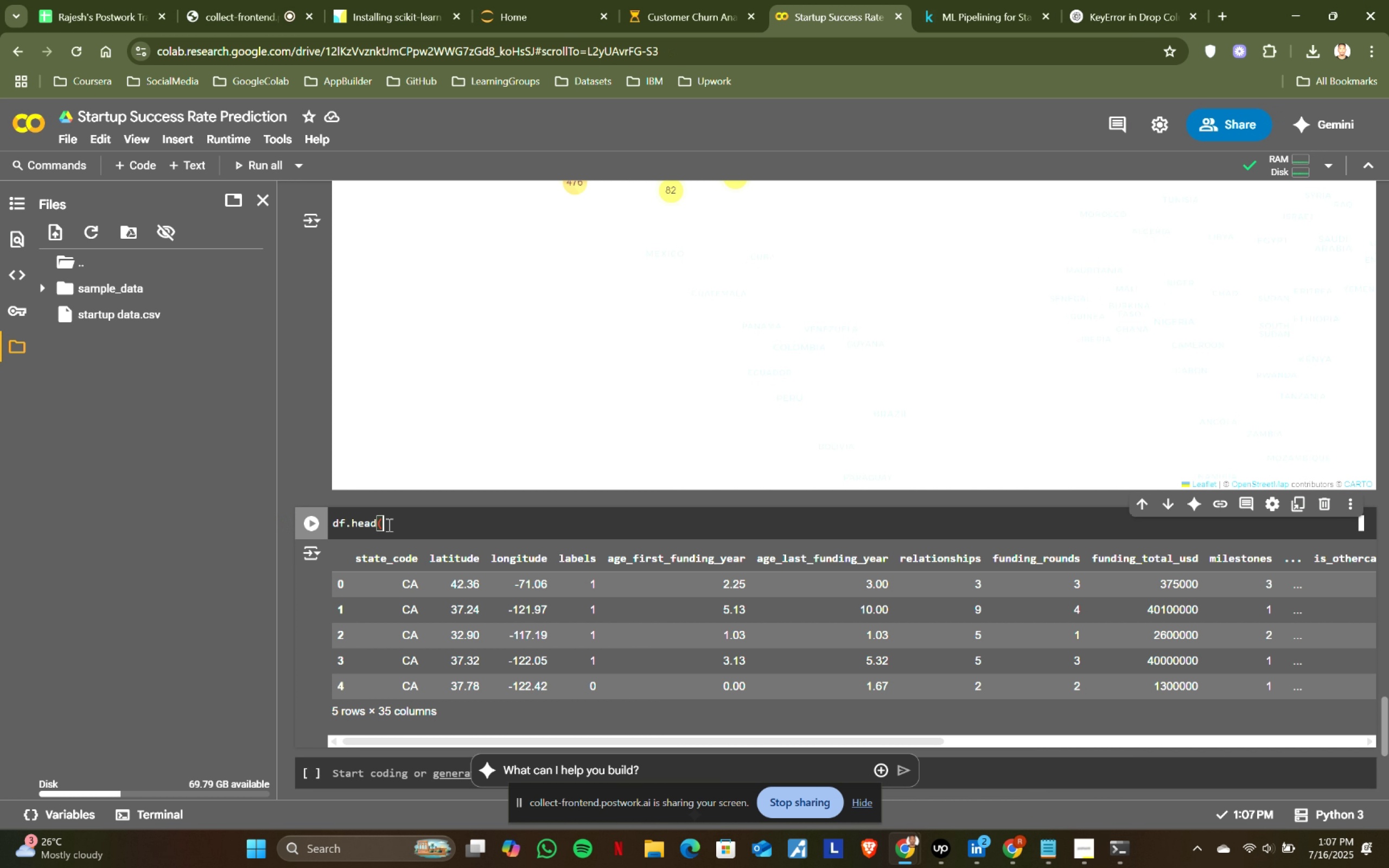 
key(Backspace)
key(Backspace)
key(Backspace)
key(Backspace)
key(Backspace)
key(Backspace)
type(info()
 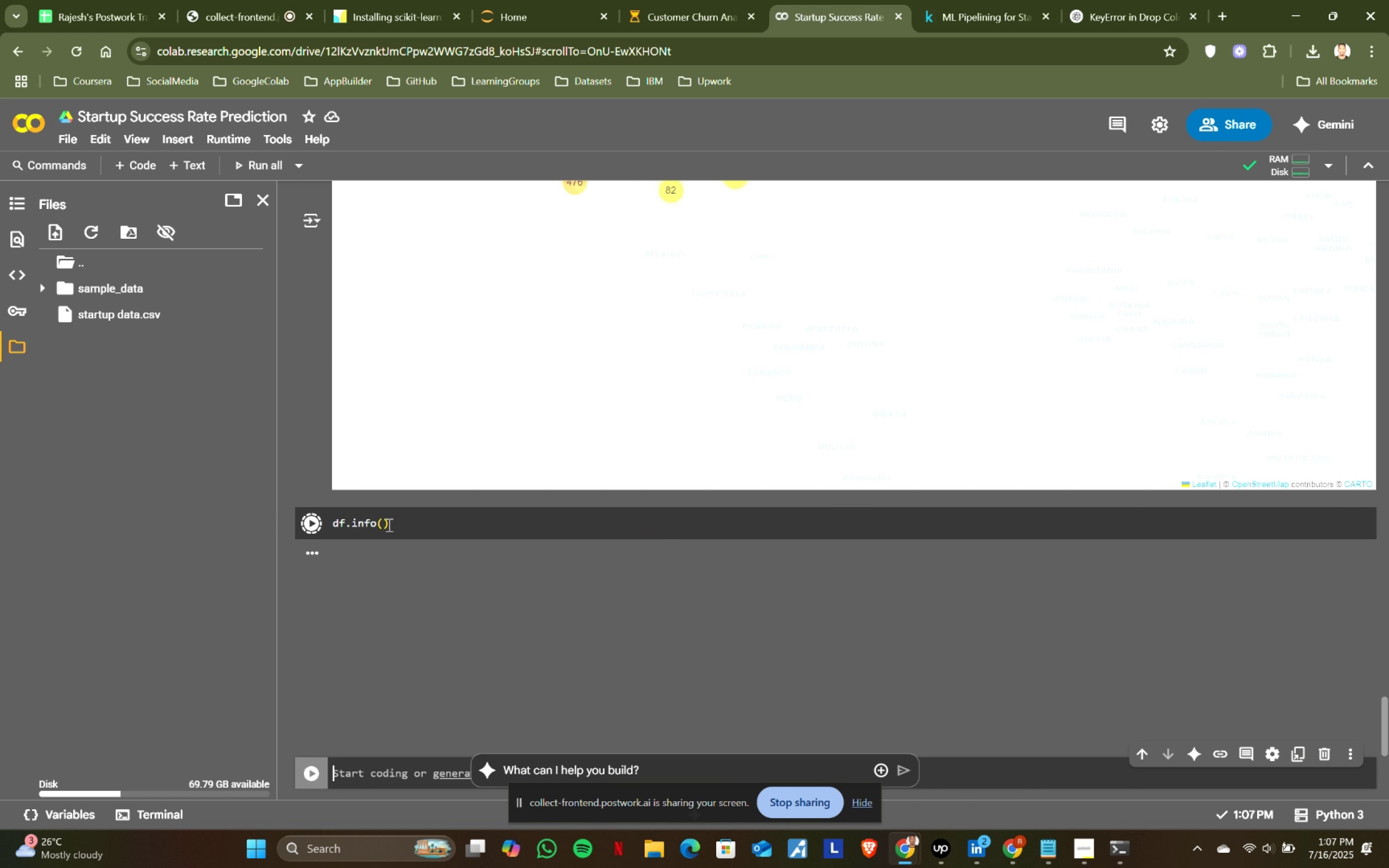 
 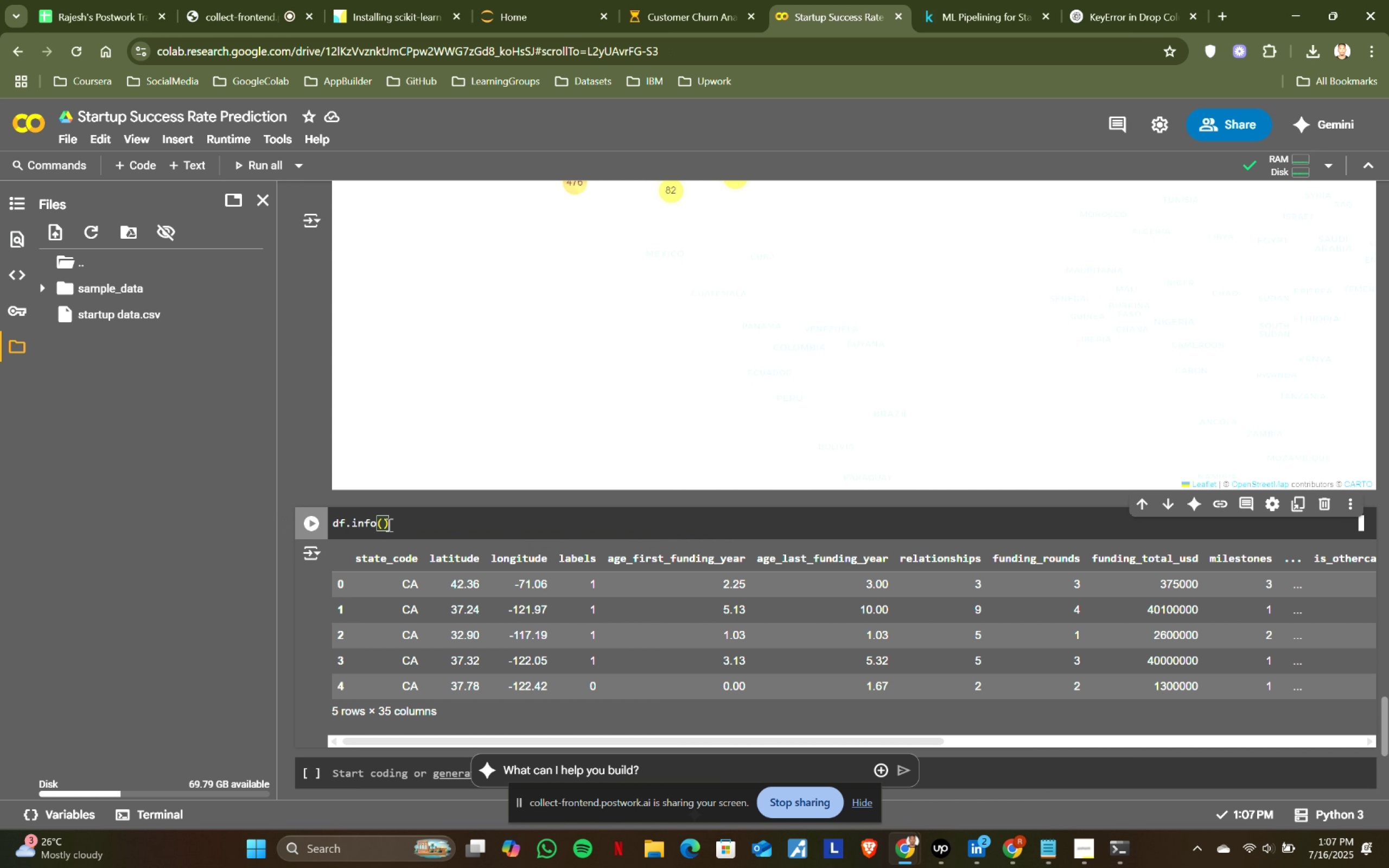 
key(Shift+Enter)
 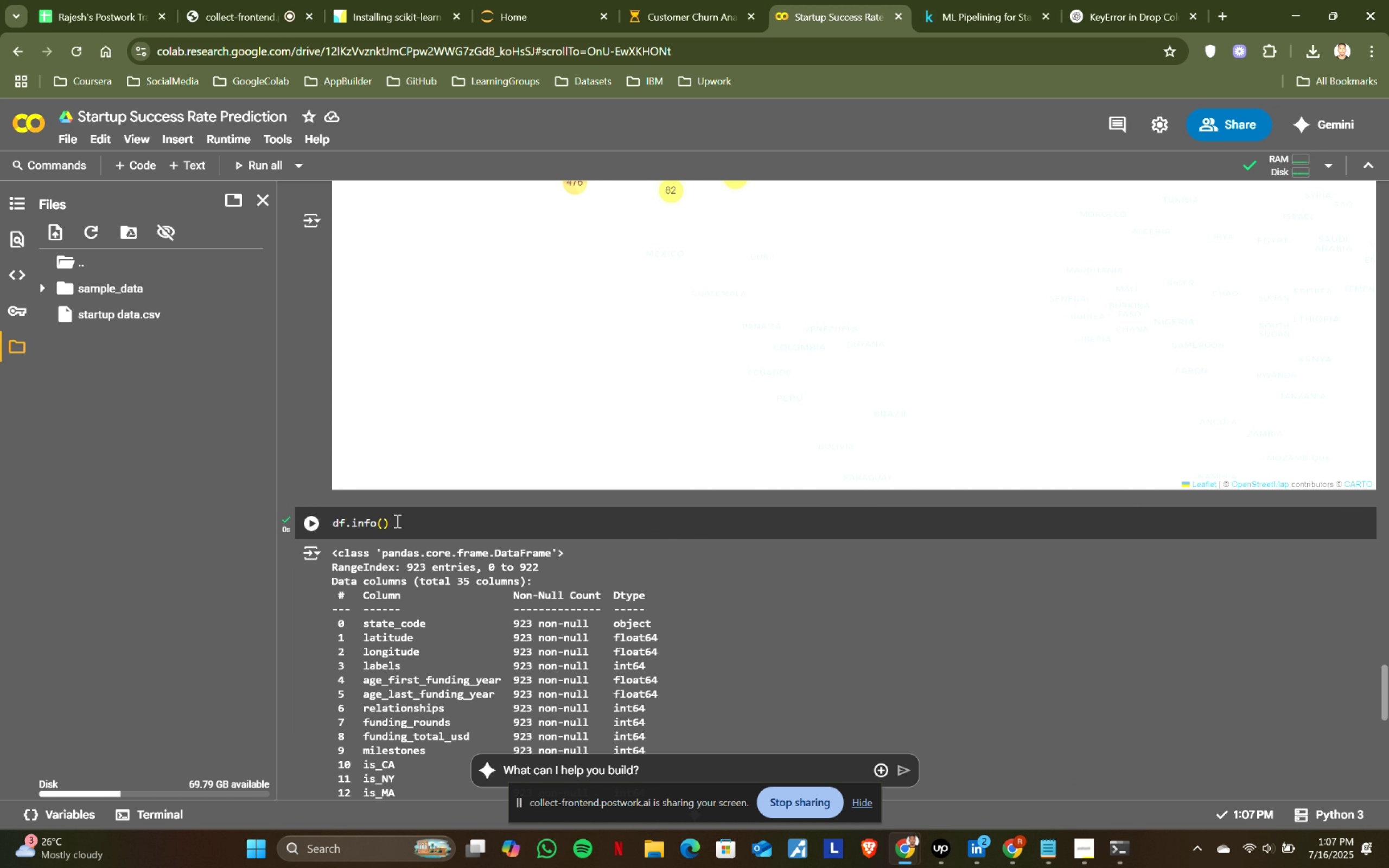 
scroll: coordinate [457, 527], scroll_direction: down, amount: 2.0
 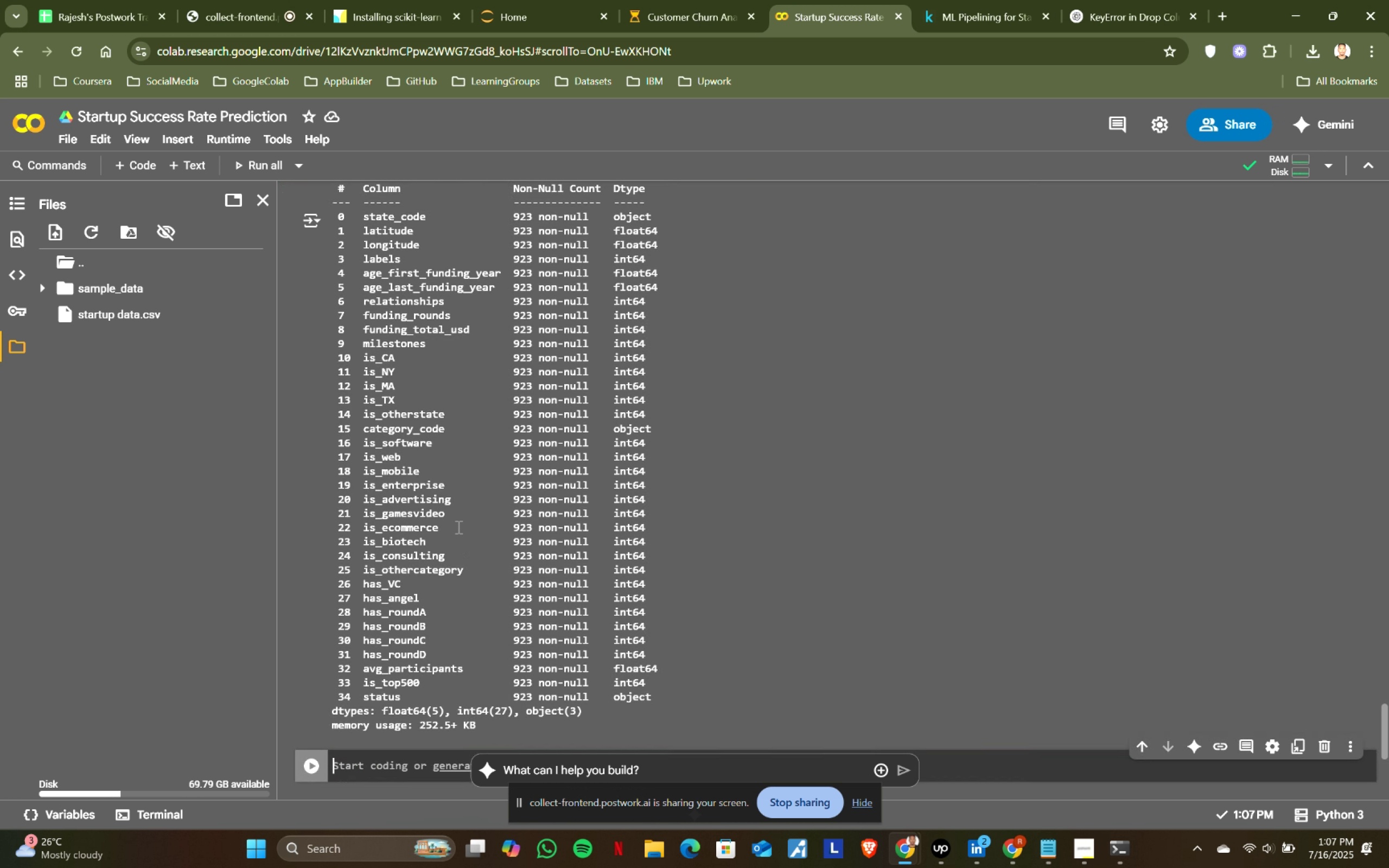 
scroll: coordinate [457, 527], scroll_direction: up, amount: 2.0
 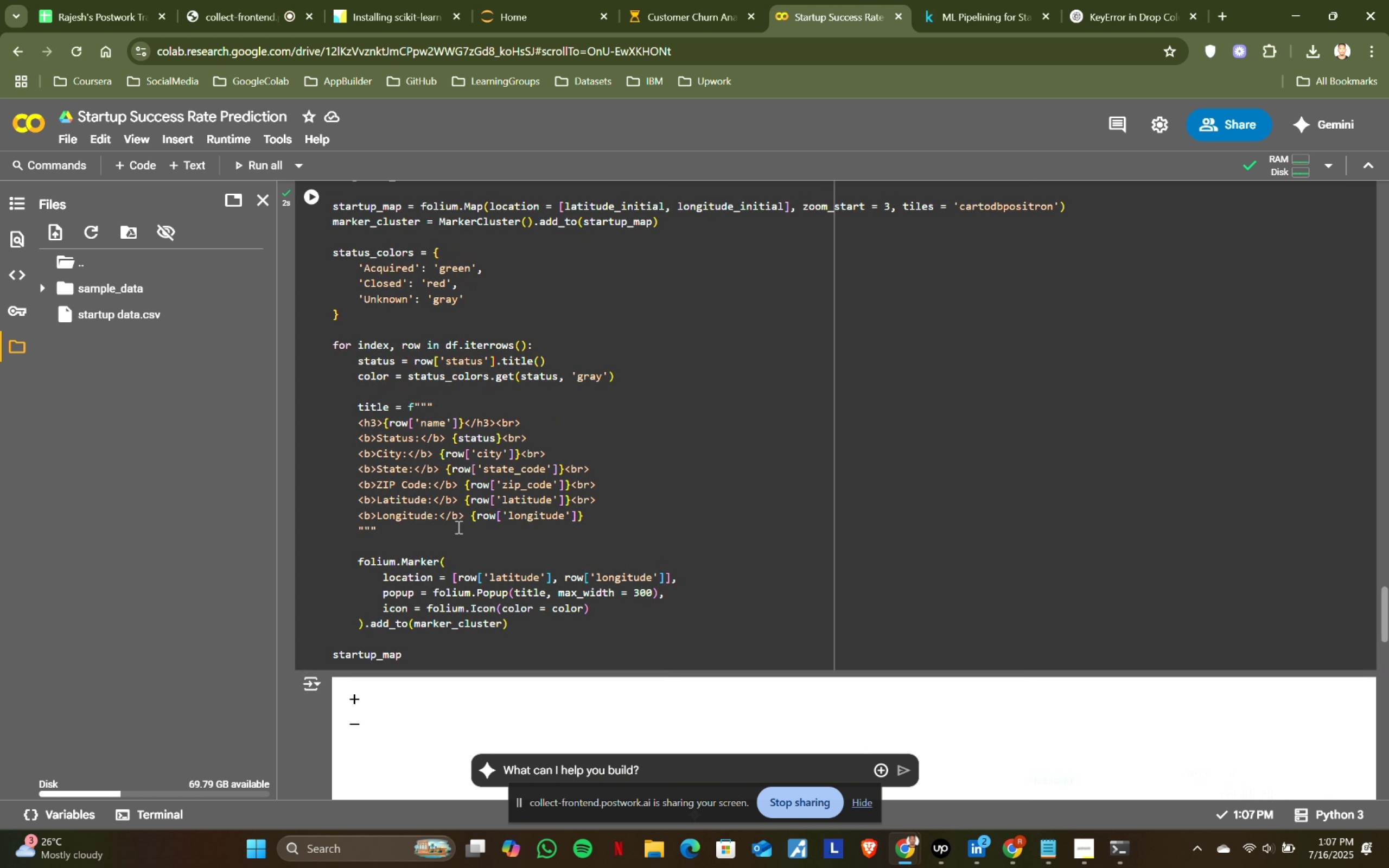 
scroll: coordinate [457, 527], scroll_direction: down, amount: 6.0
 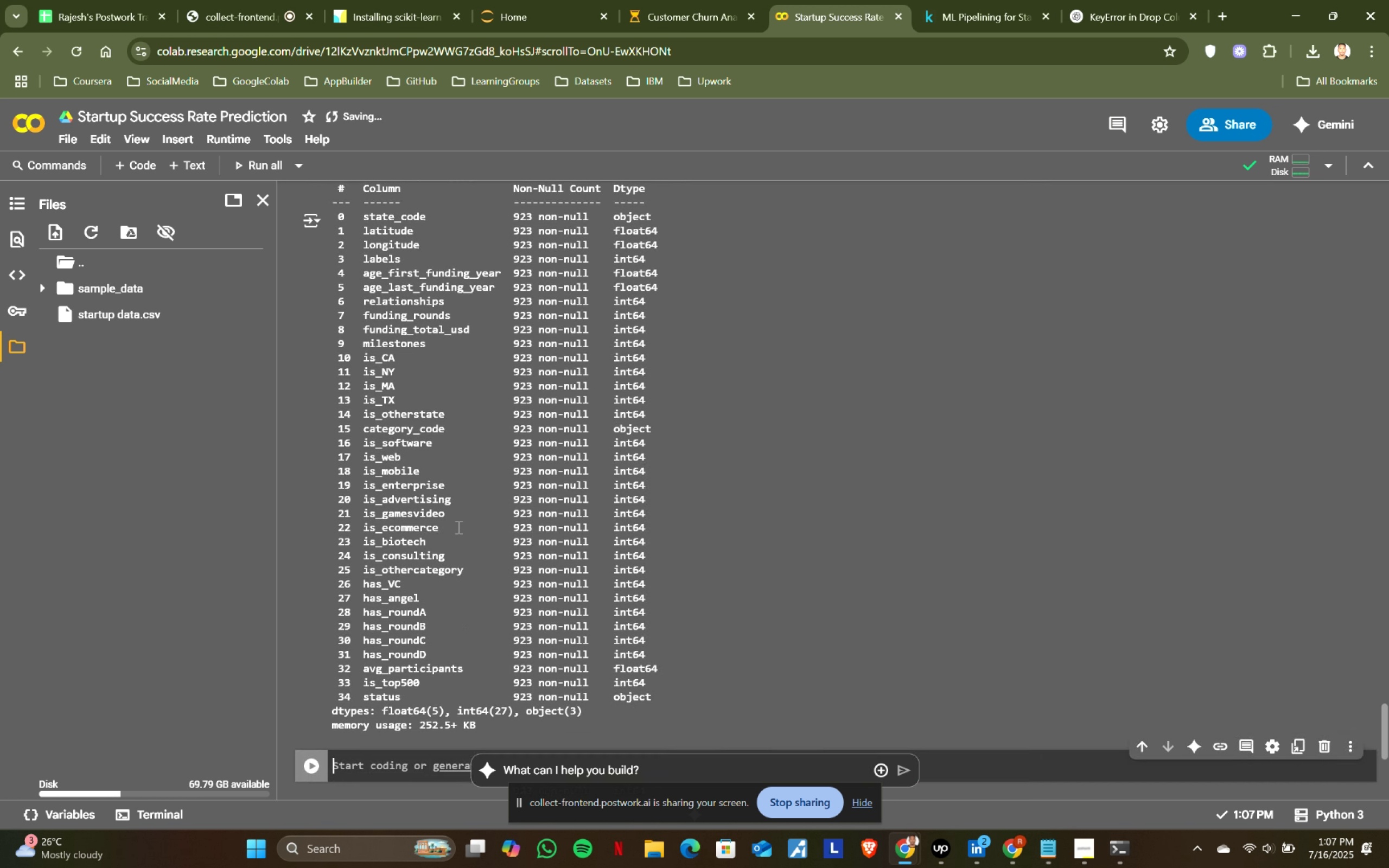 
scroll: coordinate [457, 527], scroll_direction: up, amount: 1.0
 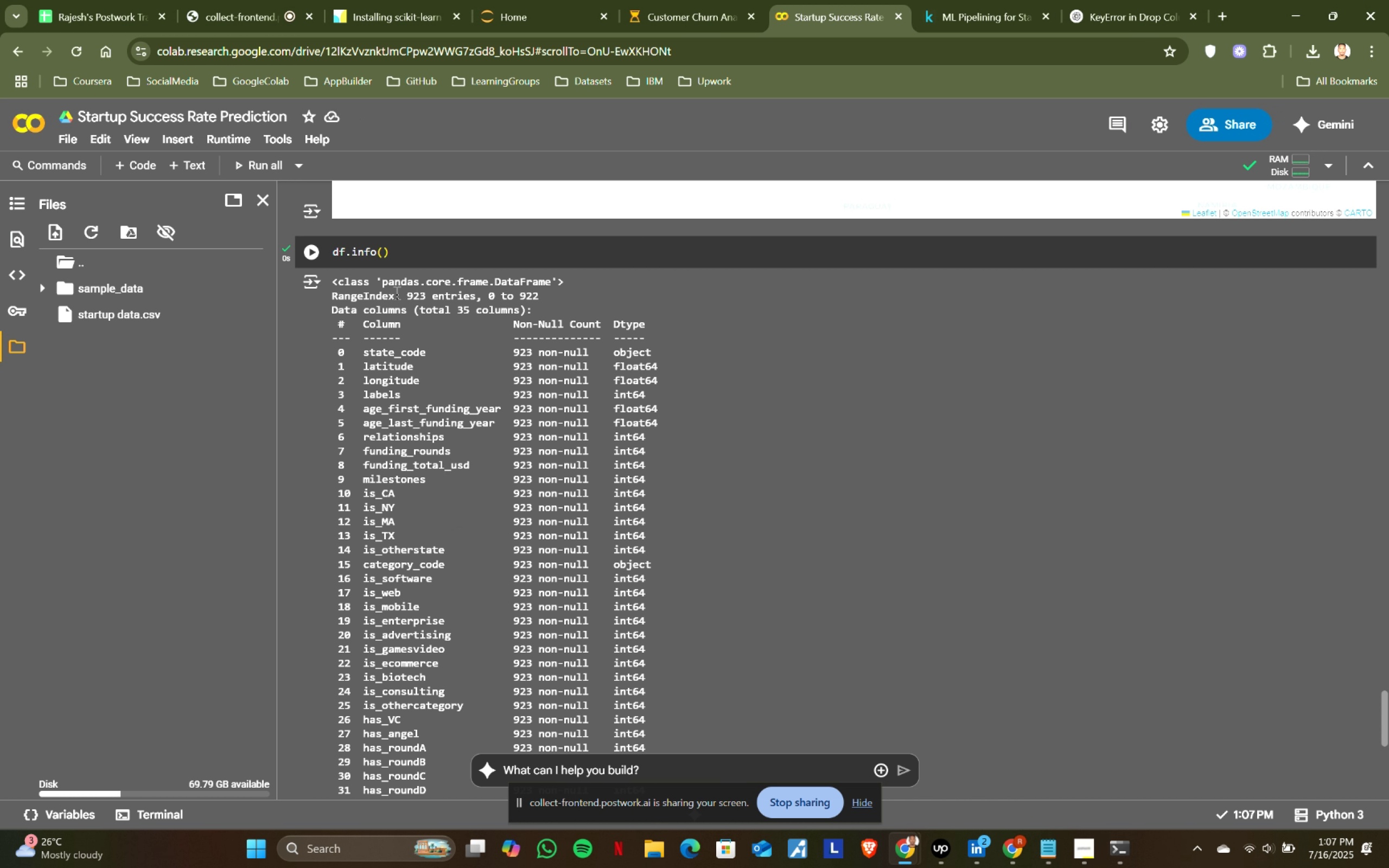 
left_click([947, 8])
 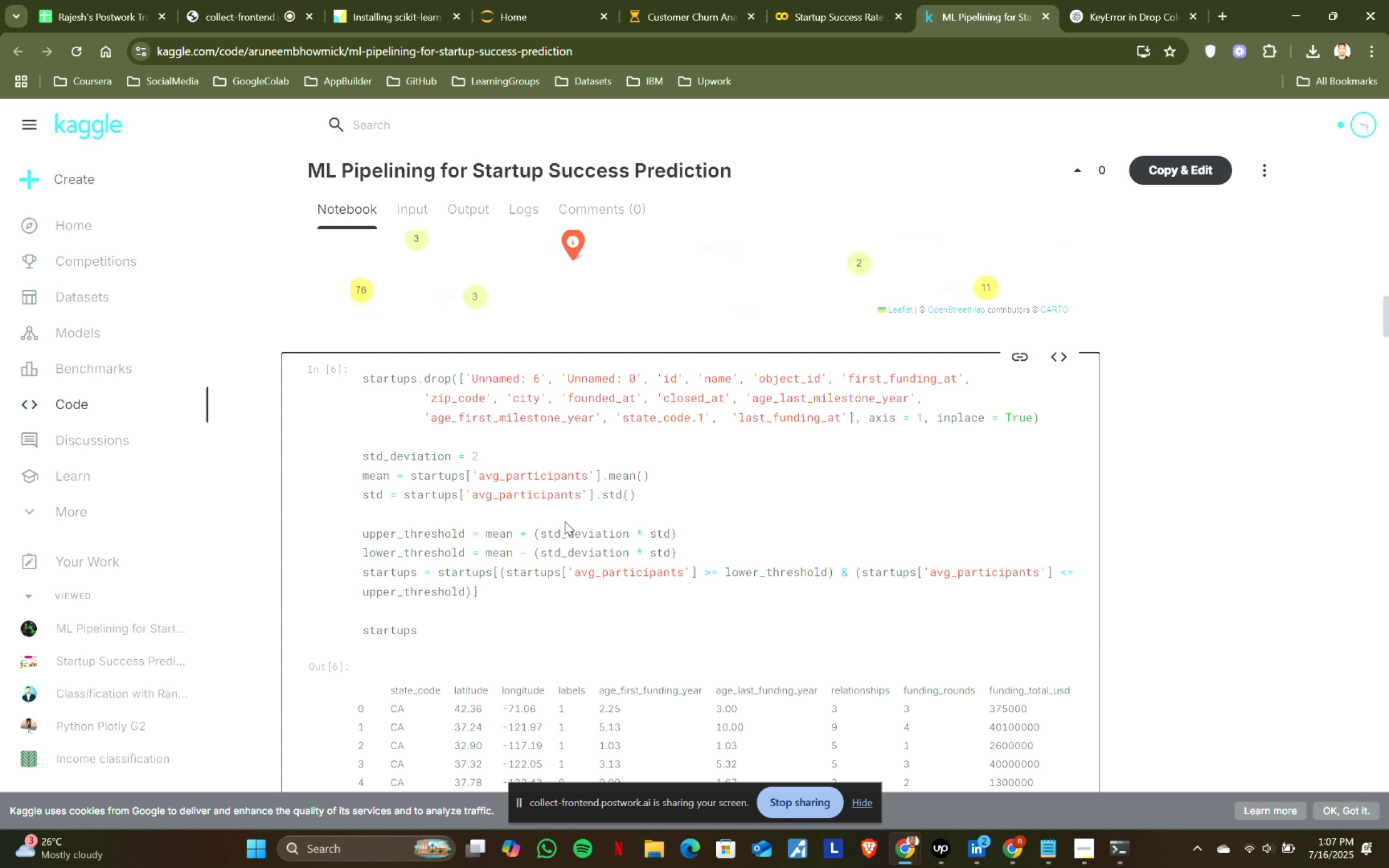 
scroll: coordinate [559, 531], scroll_direction: down, amount: 1.0
 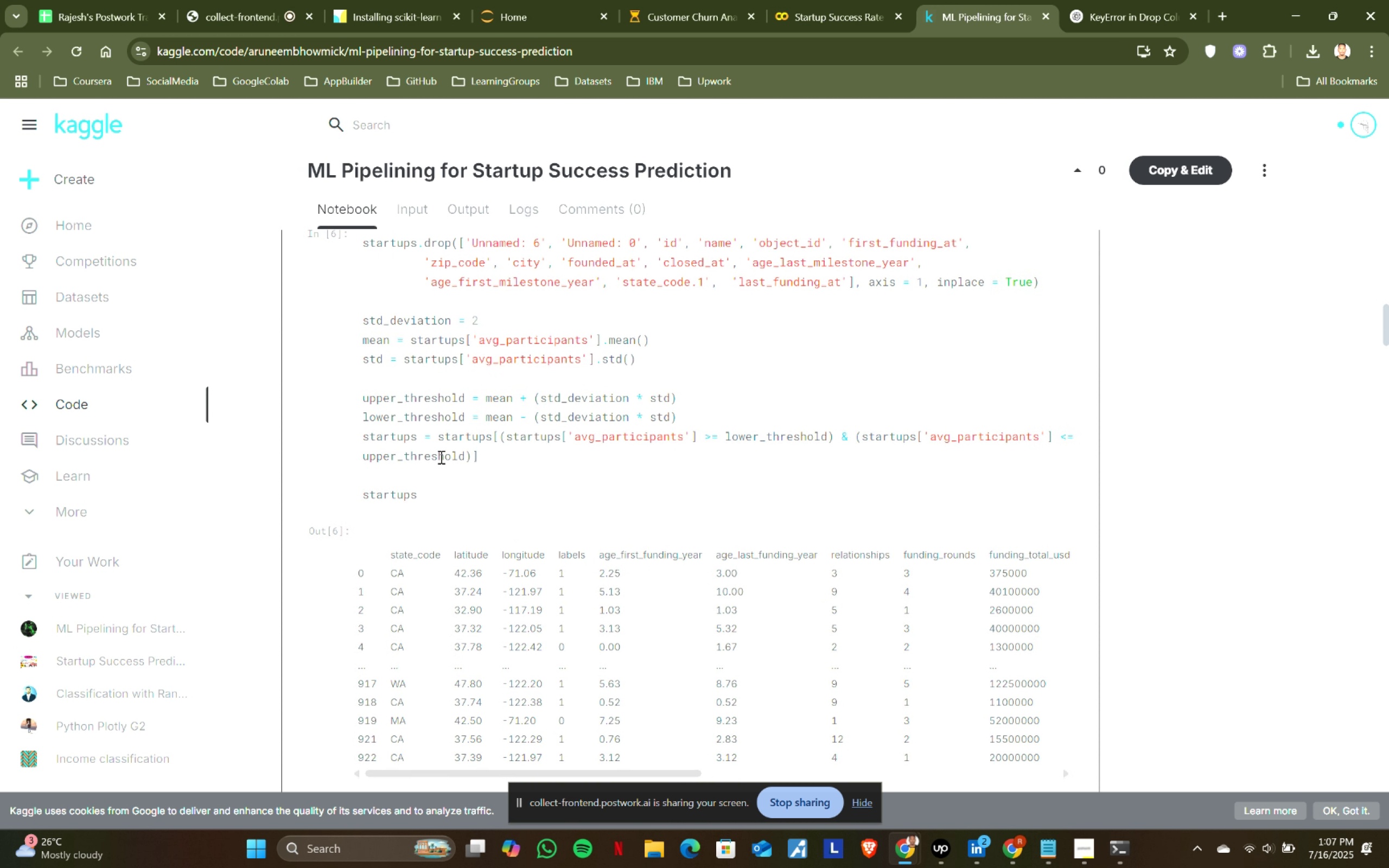 
left_click_drag(start_coordinate=[362, 319], to_coordinate=[454, 494])
 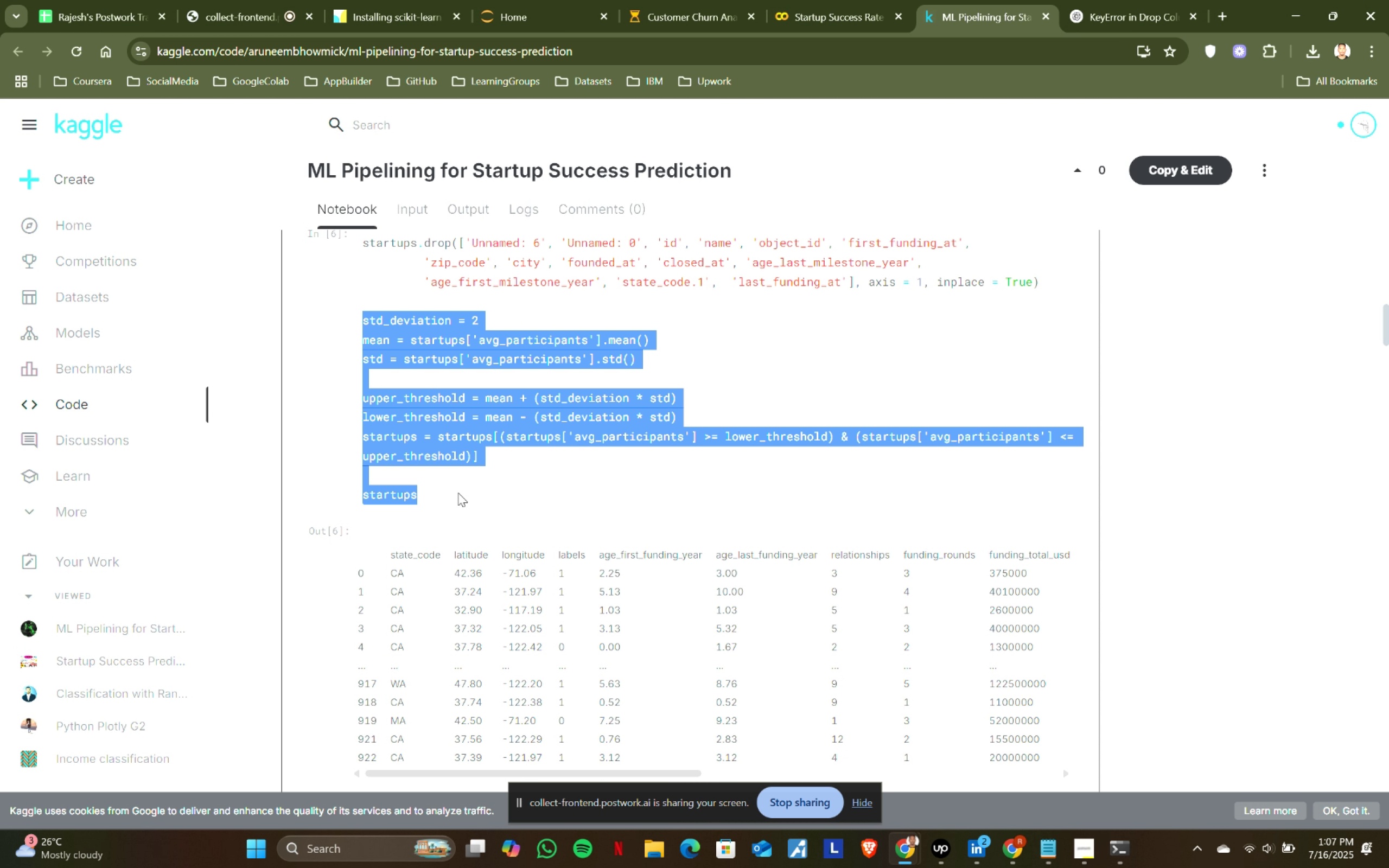 
key(Control+ControlLeft)
 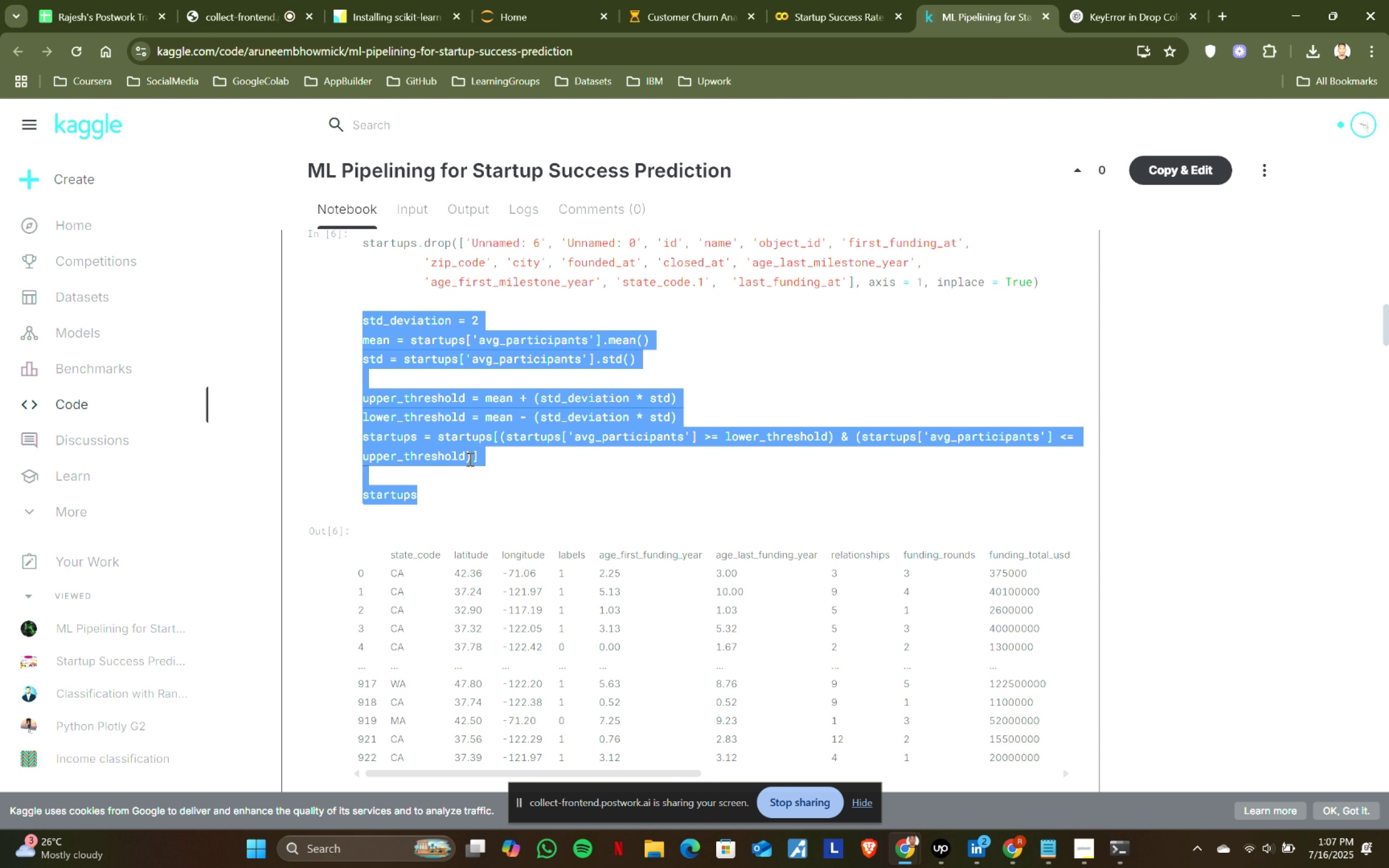 
key(Control+C)
 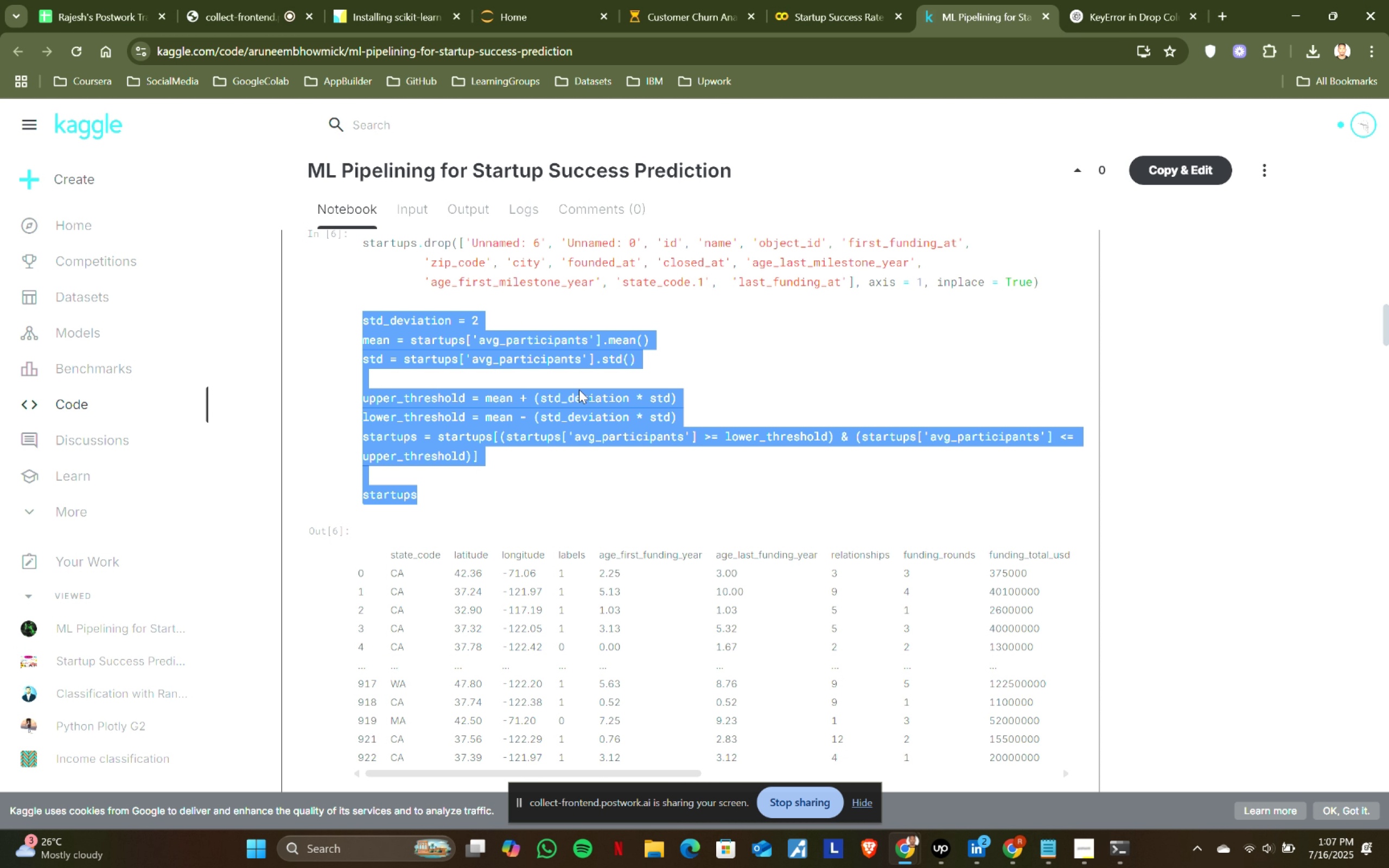 
key(Control+ControlLeft)
 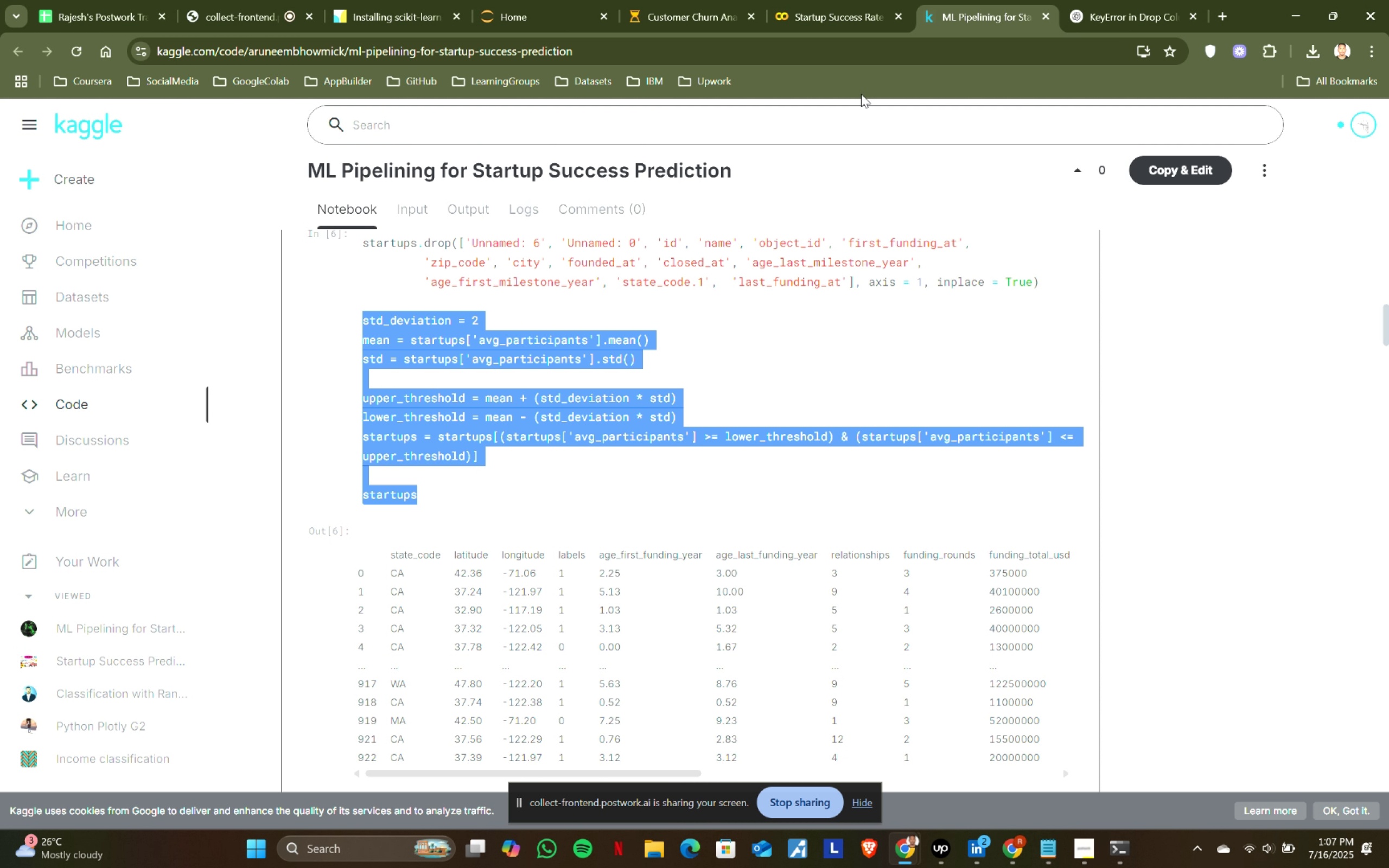 
key(Control+C)
 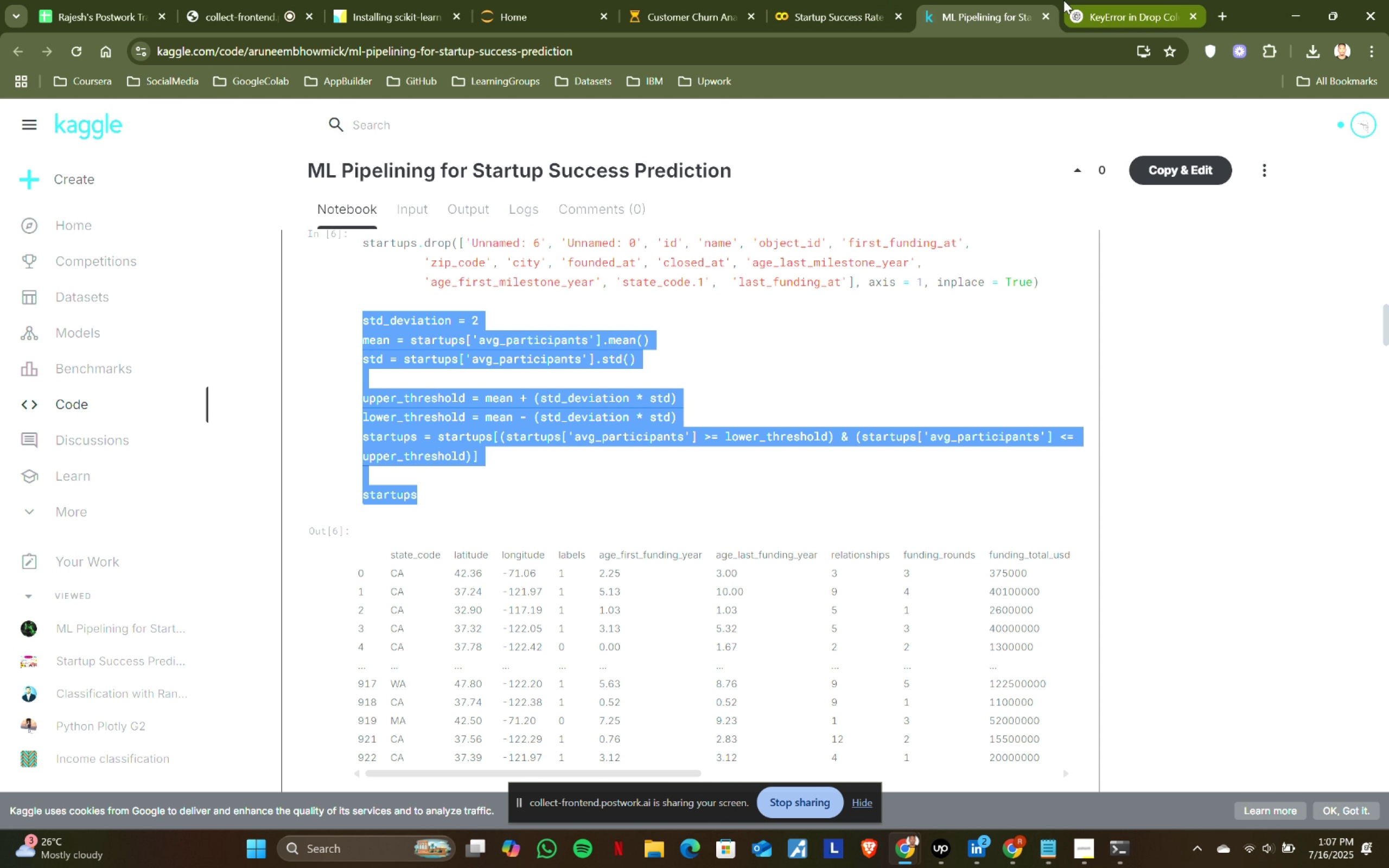 
left_click([844, 0])
 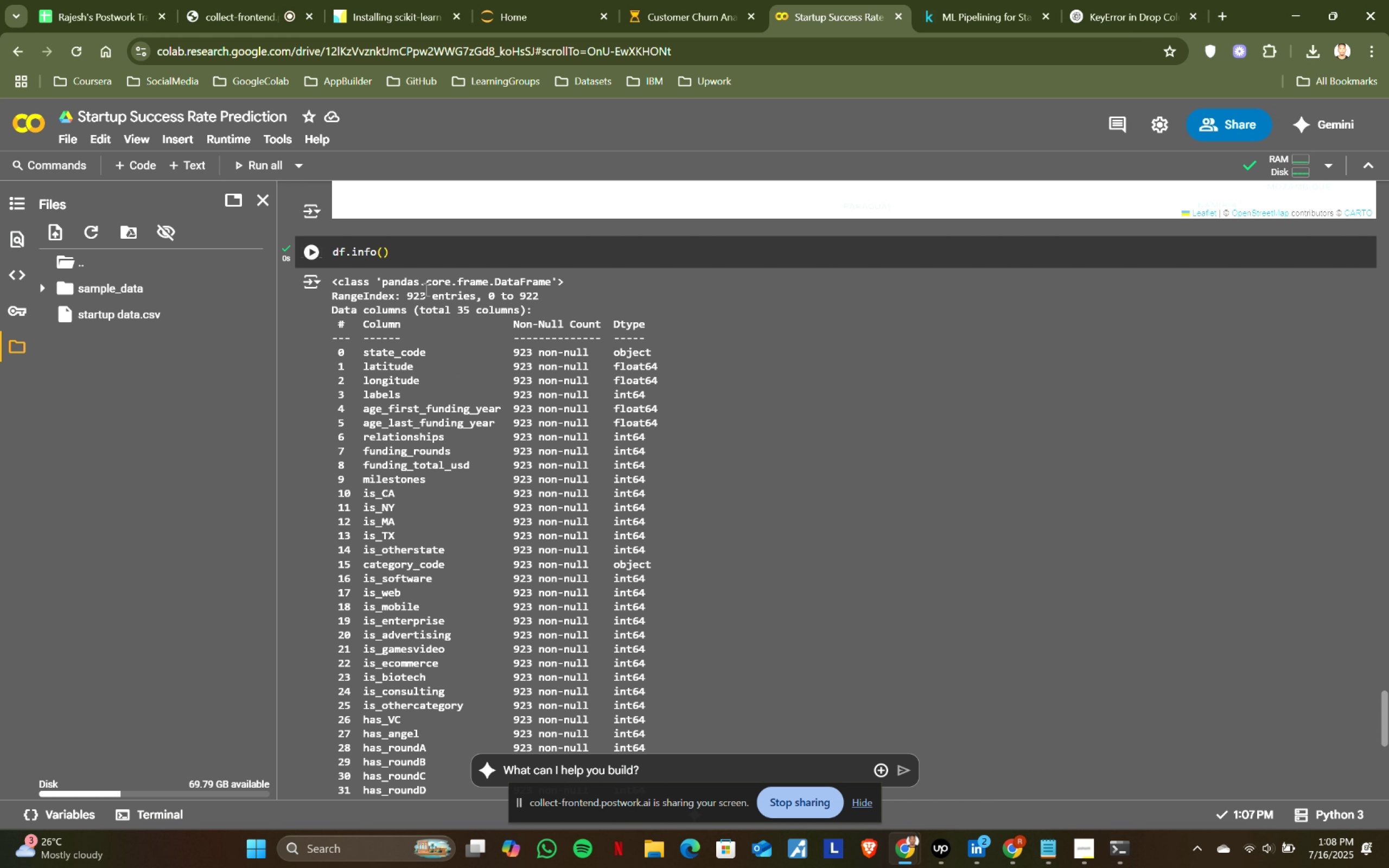 
left_click([429, 264])
 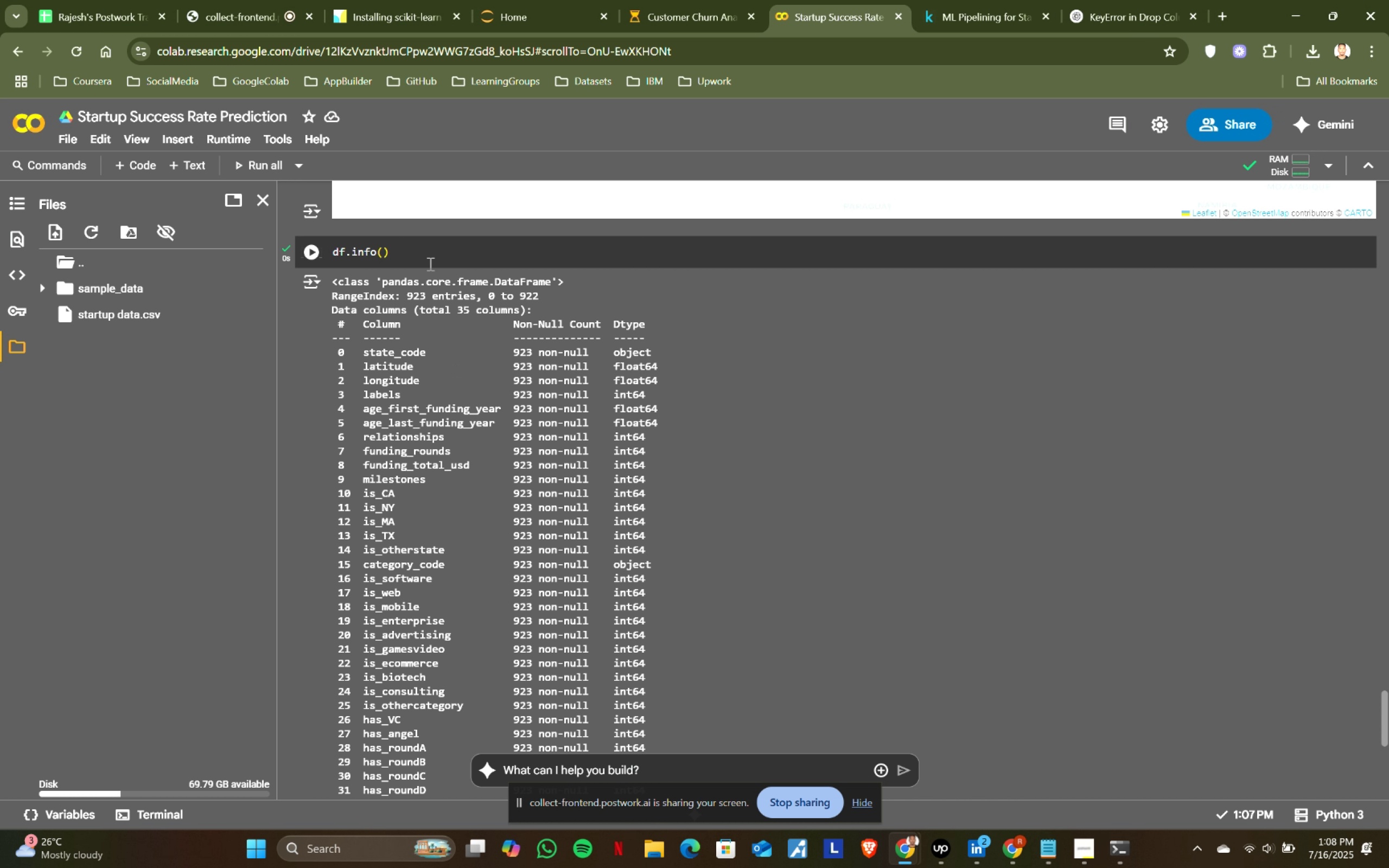 
key(Control+ControlLeft)
 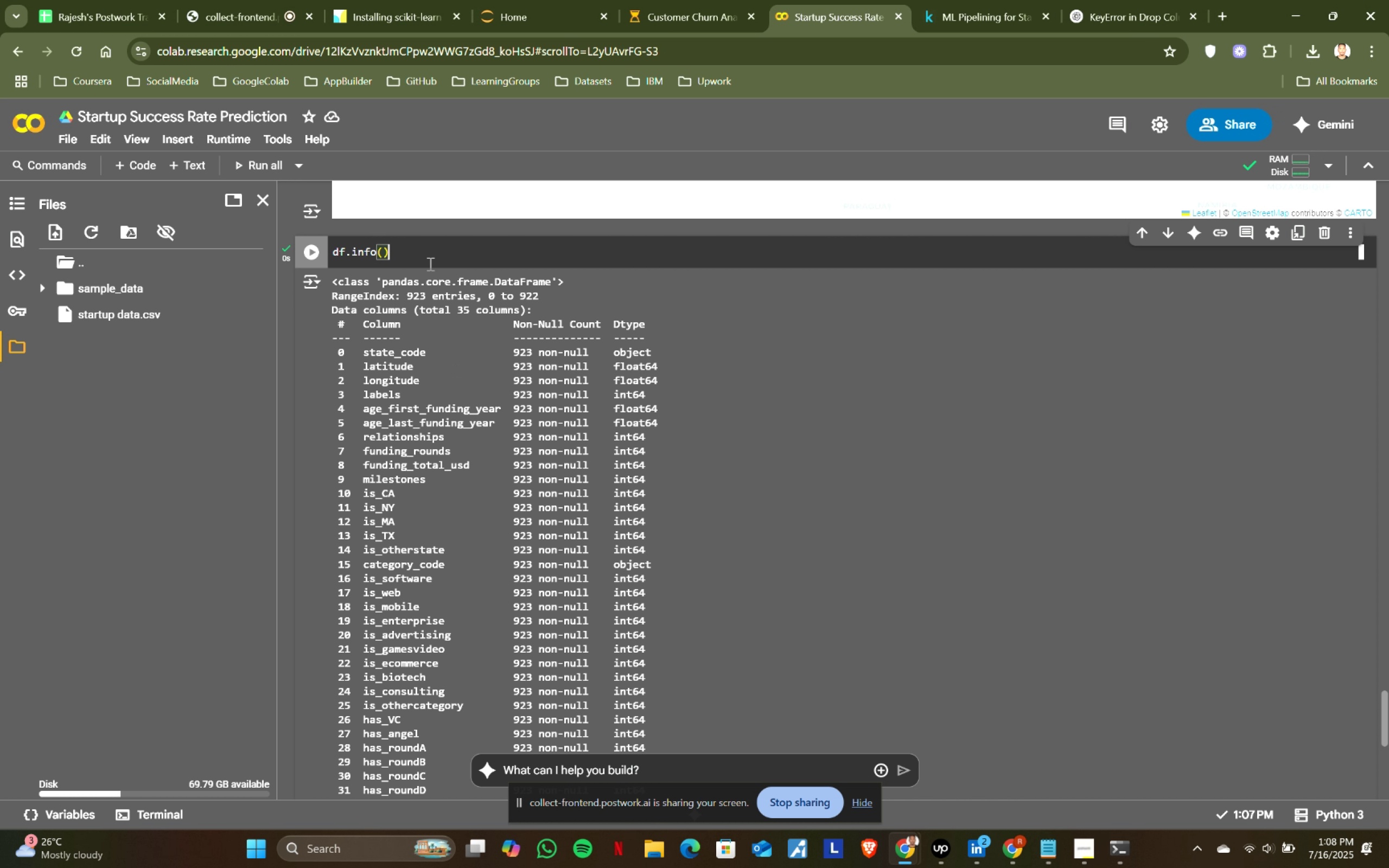 
key(Control+A)
 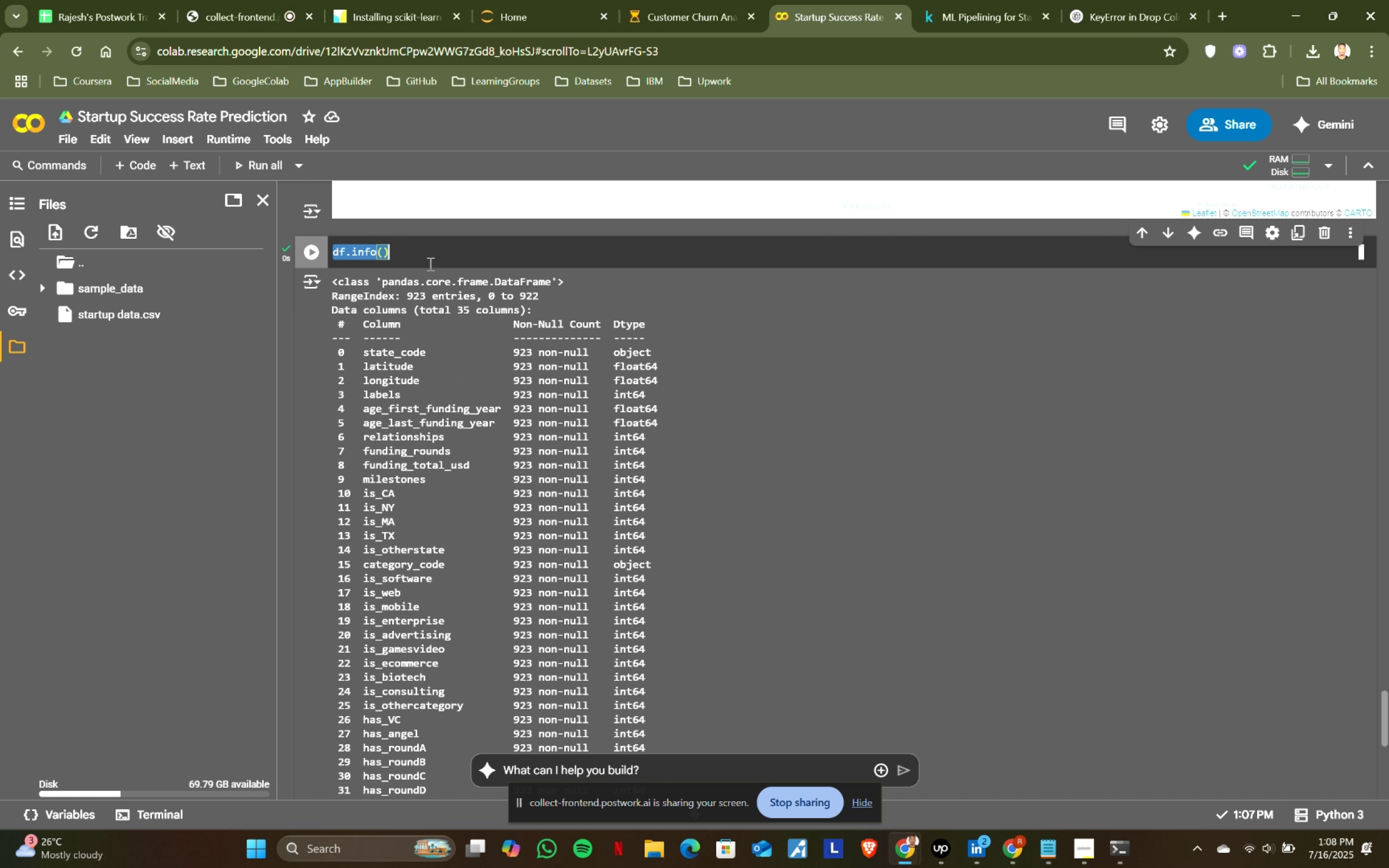 
key(Control+ControlLeft)
 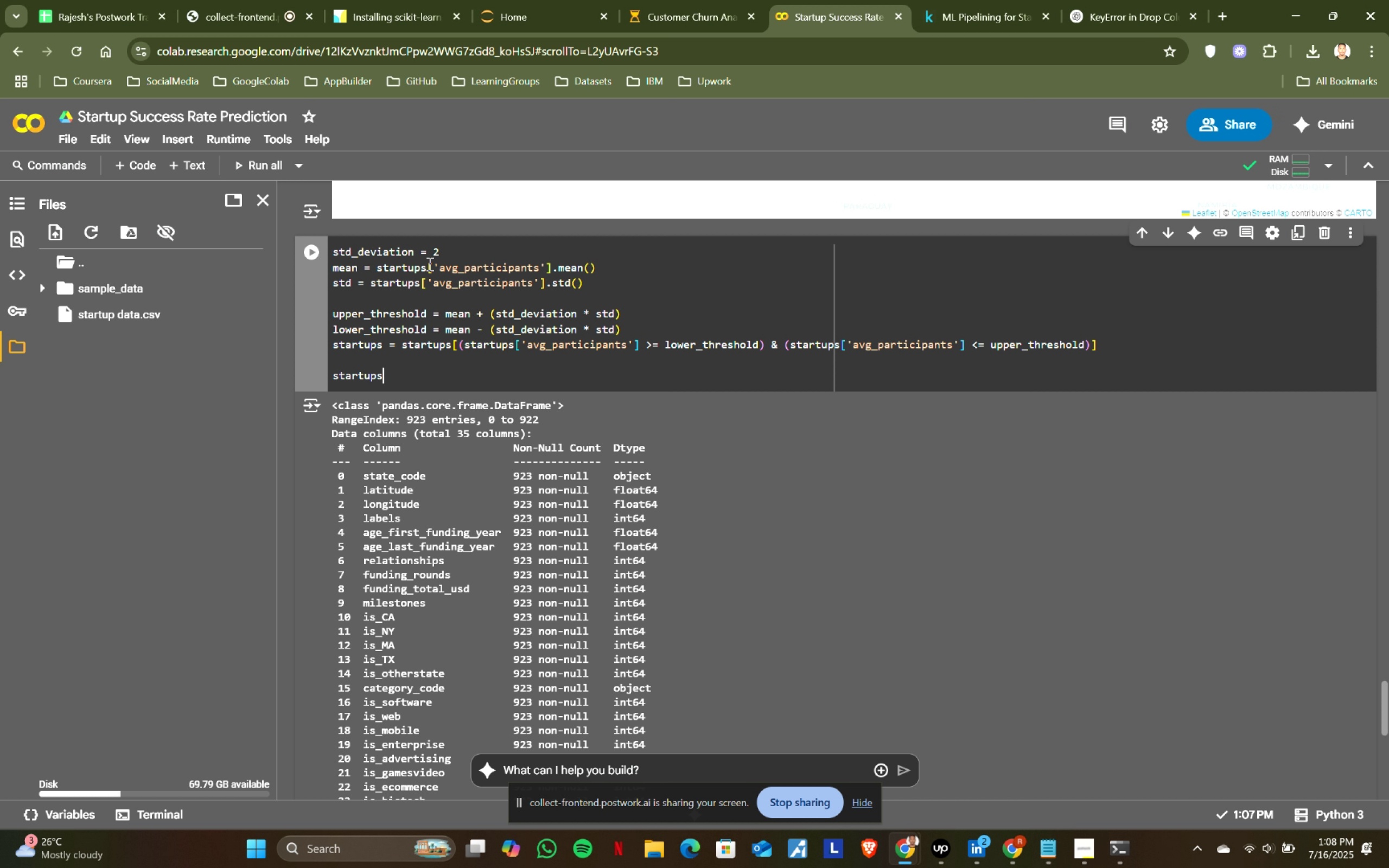 
key(Control+V)
 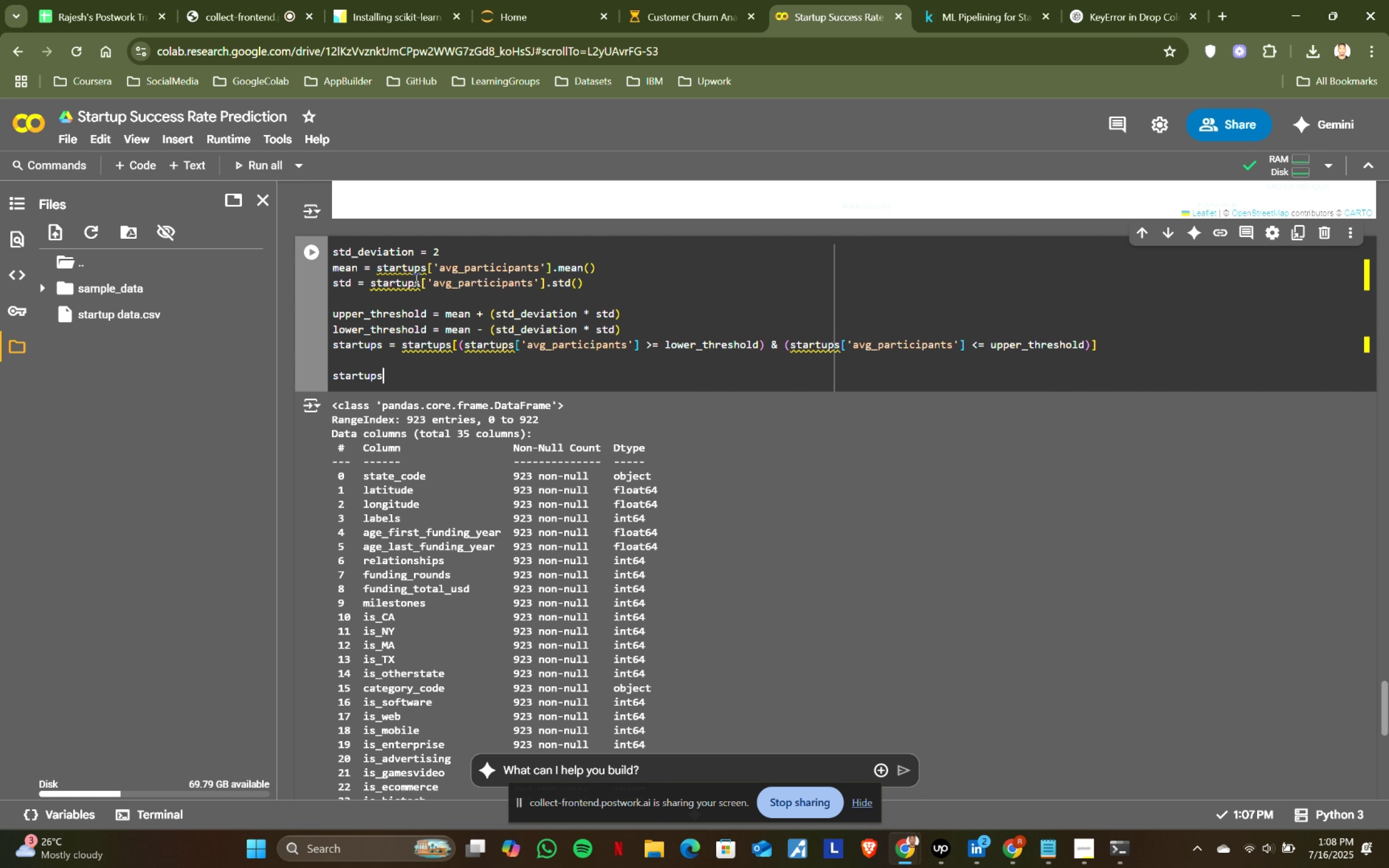 
left_click([424, 267])
 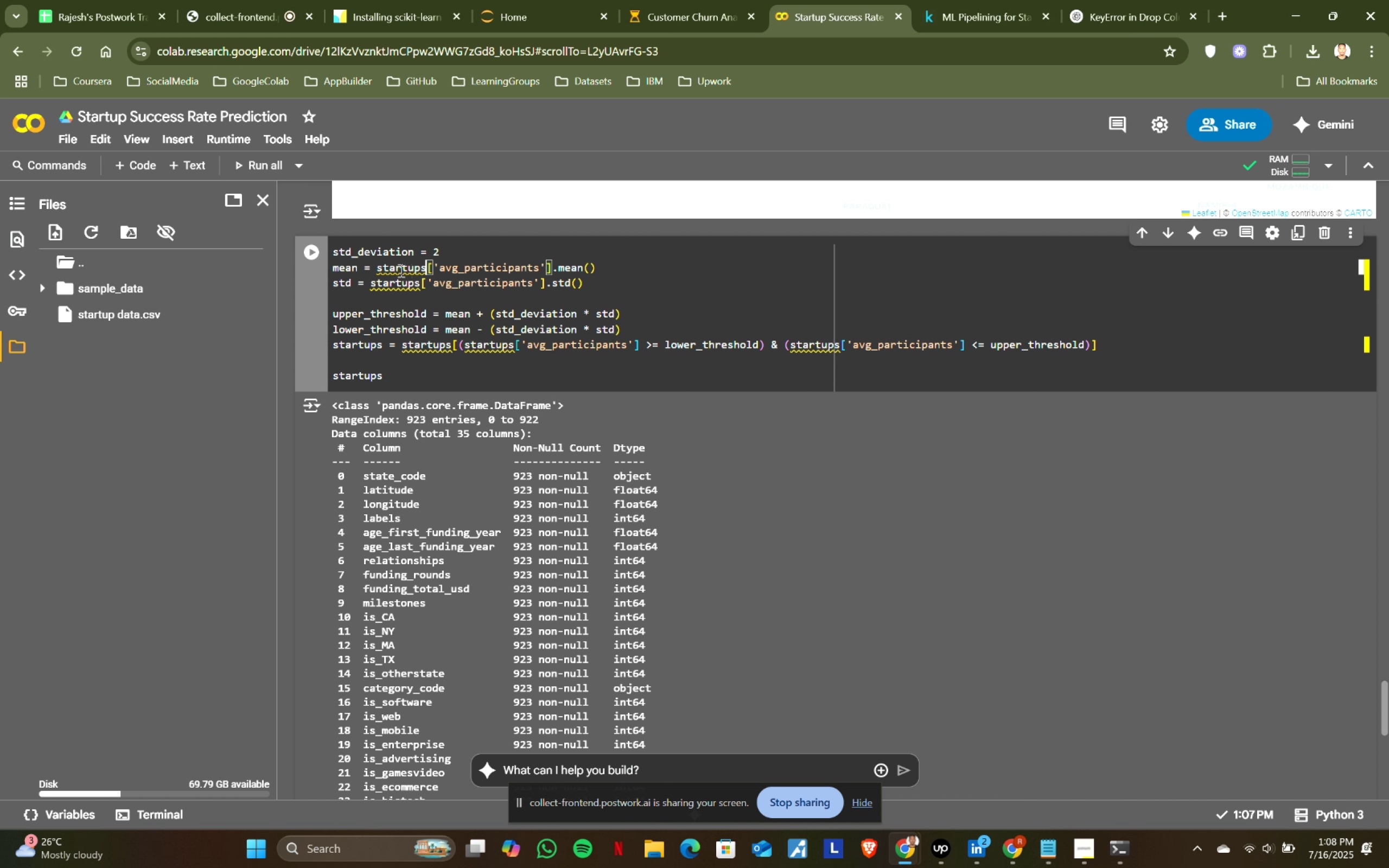 
hold_key(key=ShiftLeft, duration=0.6)
left_click([377, 268])
 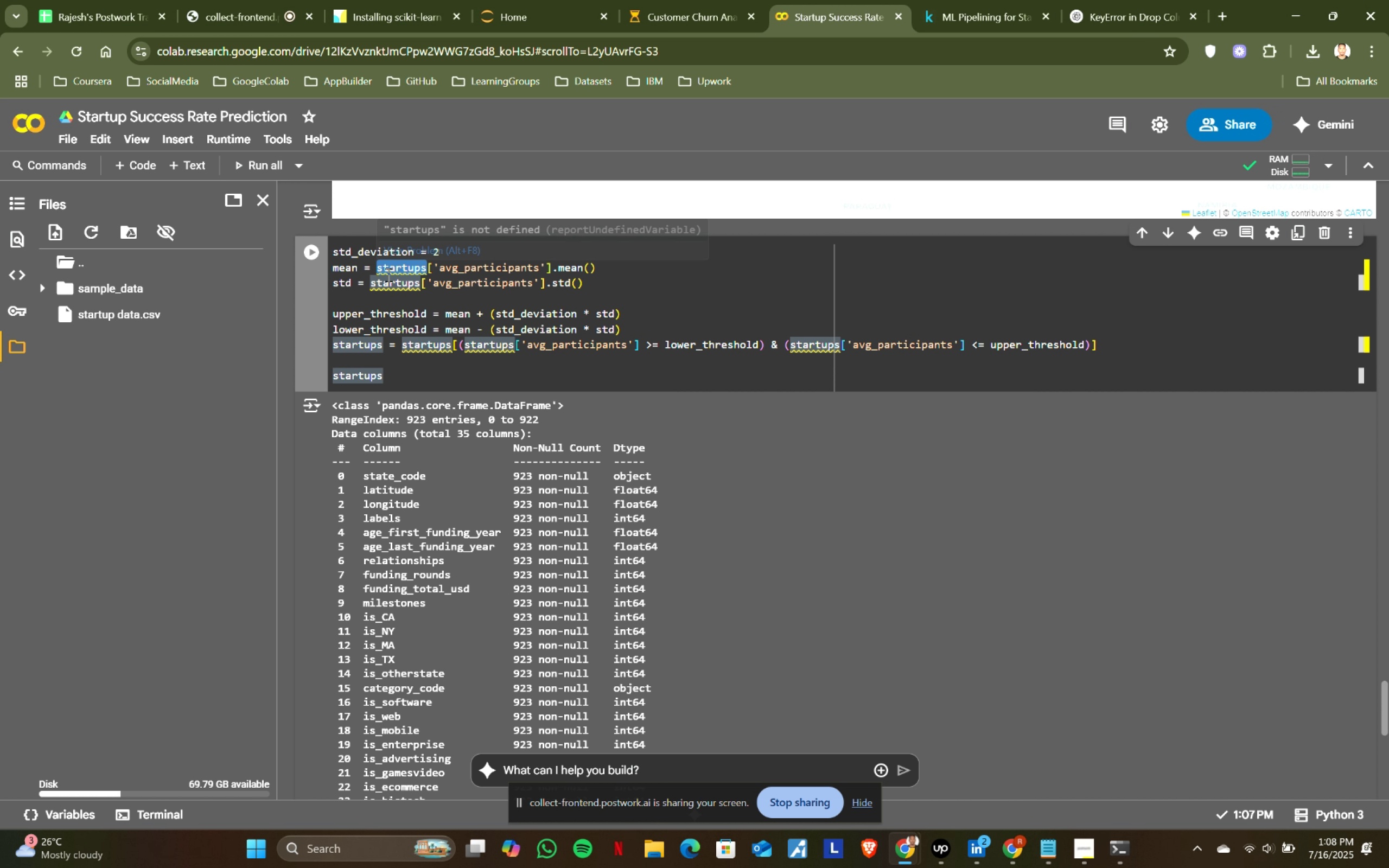 
type(df)
 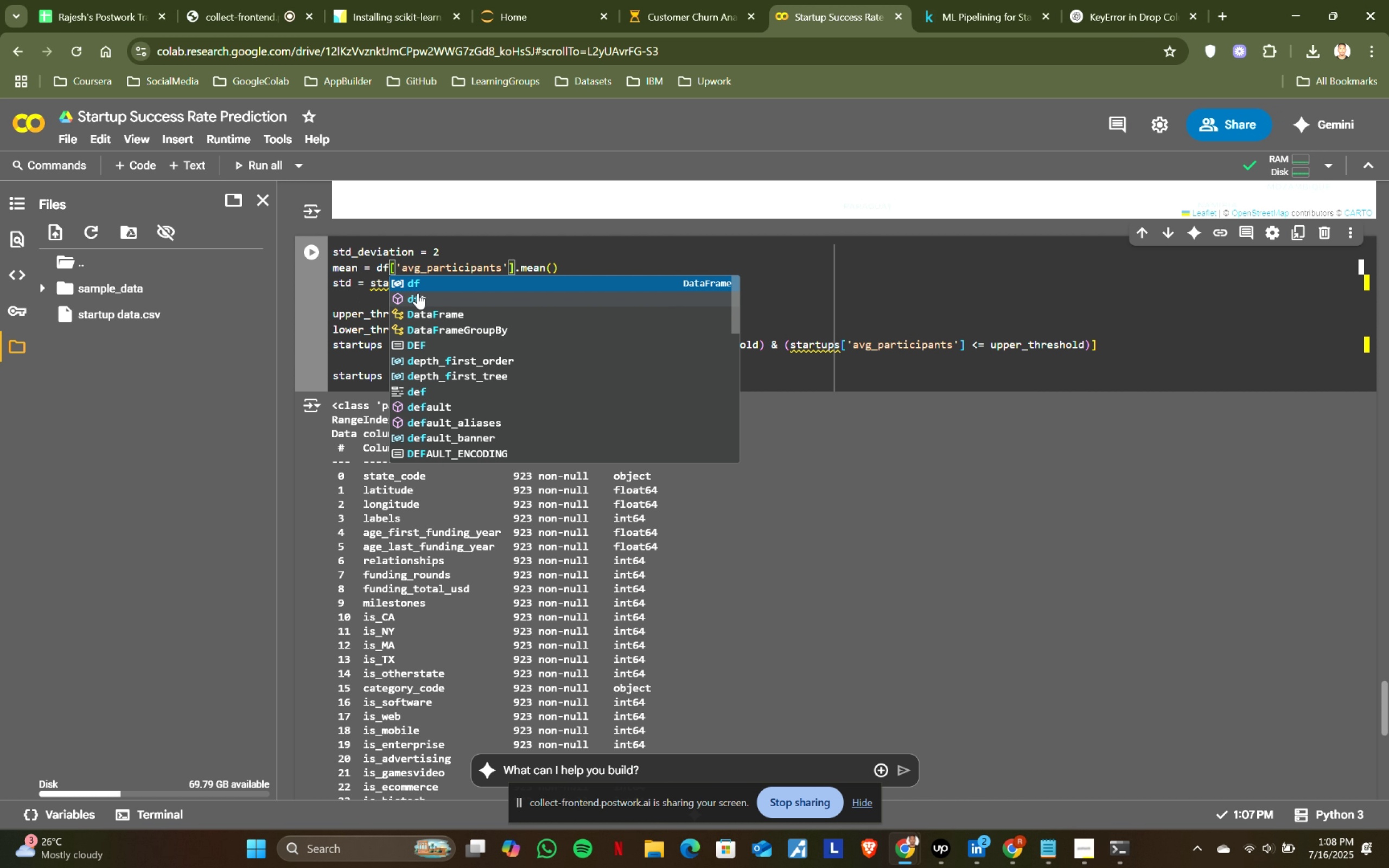 
left_click([424, 284])
 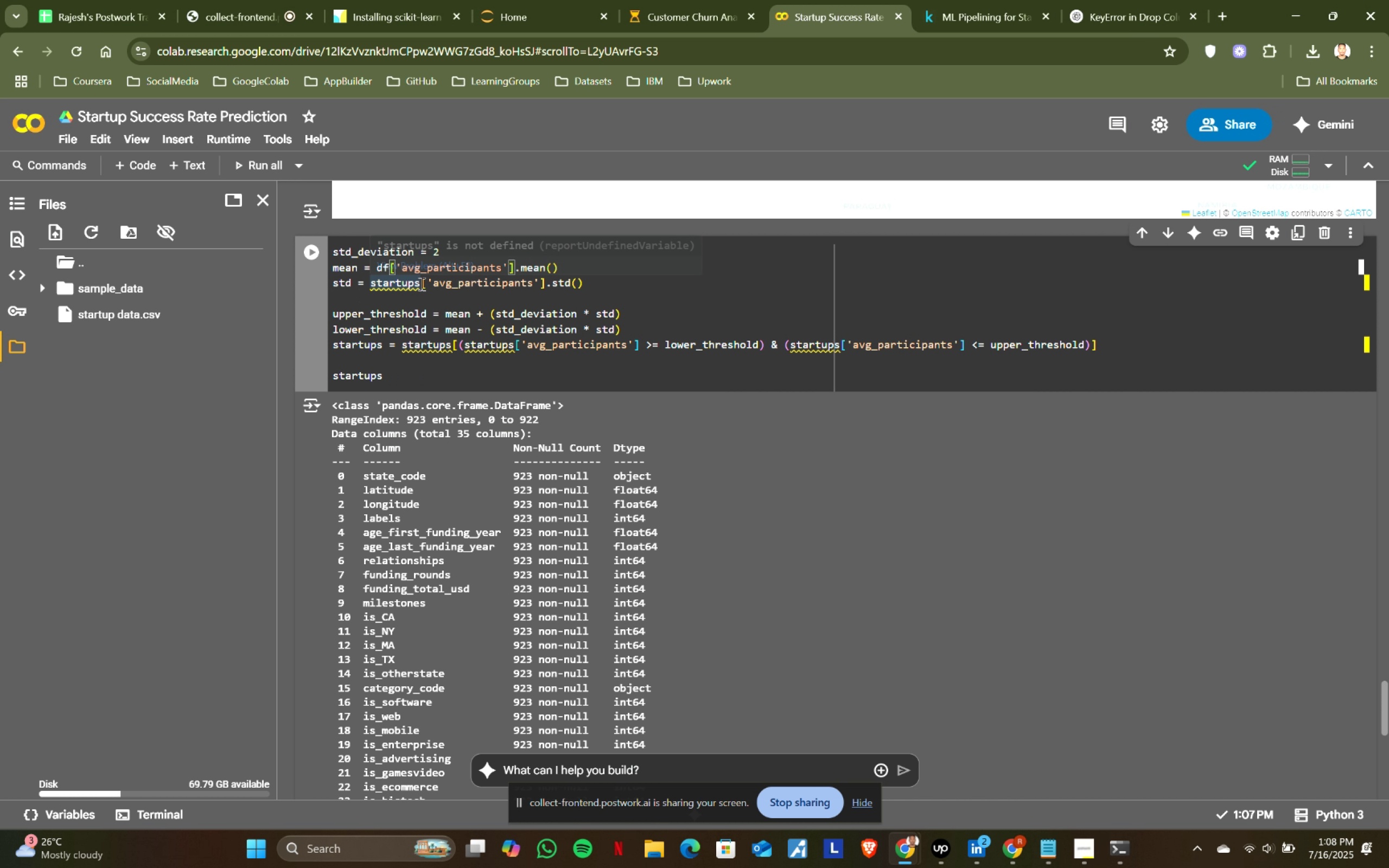 
left_click([420, 283])
 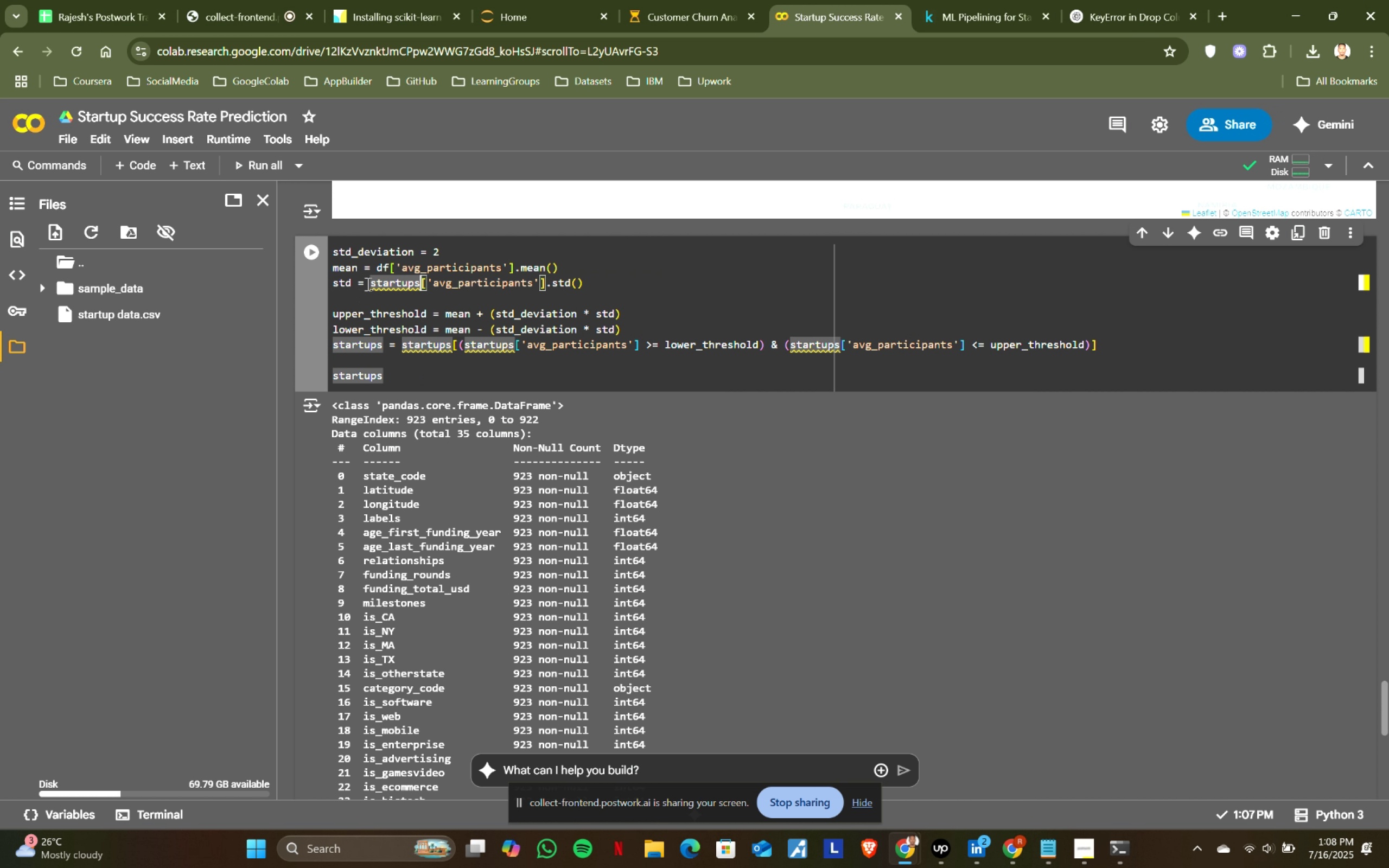 
hold_key(key=ShiftLeft, duration=0.83)
left_click([370, 281])
 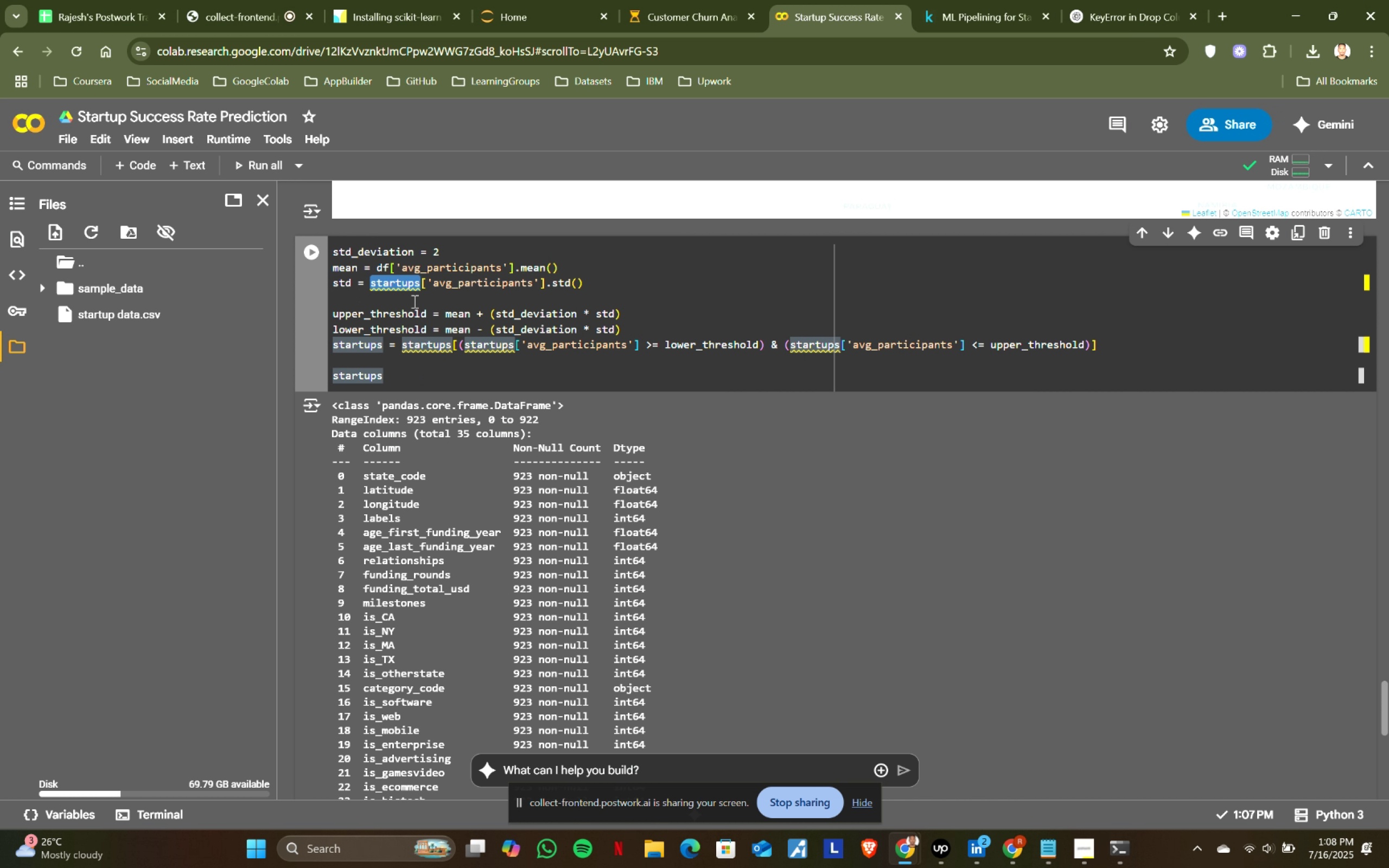 
type(df)
 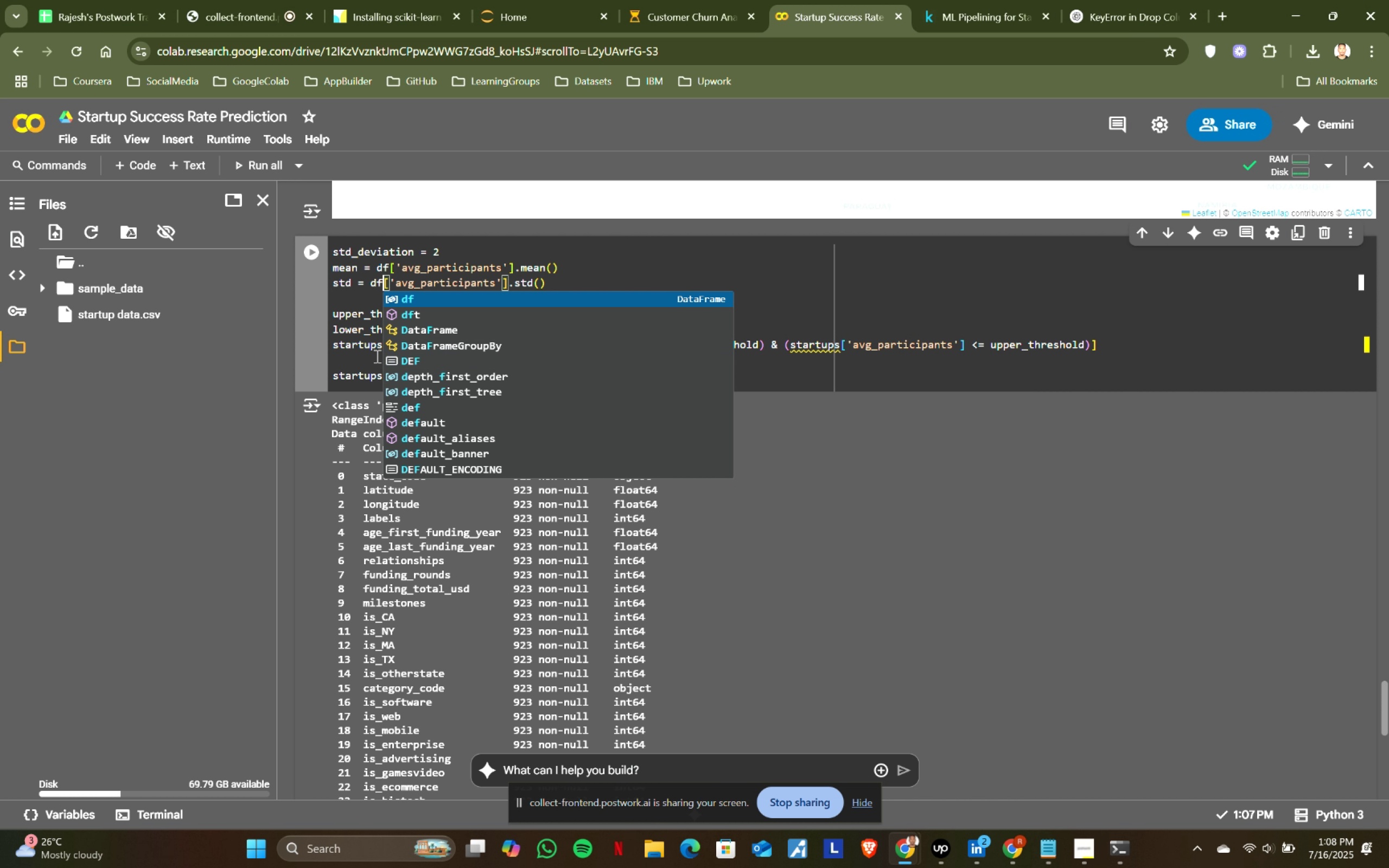 
left_click([428, 300])
 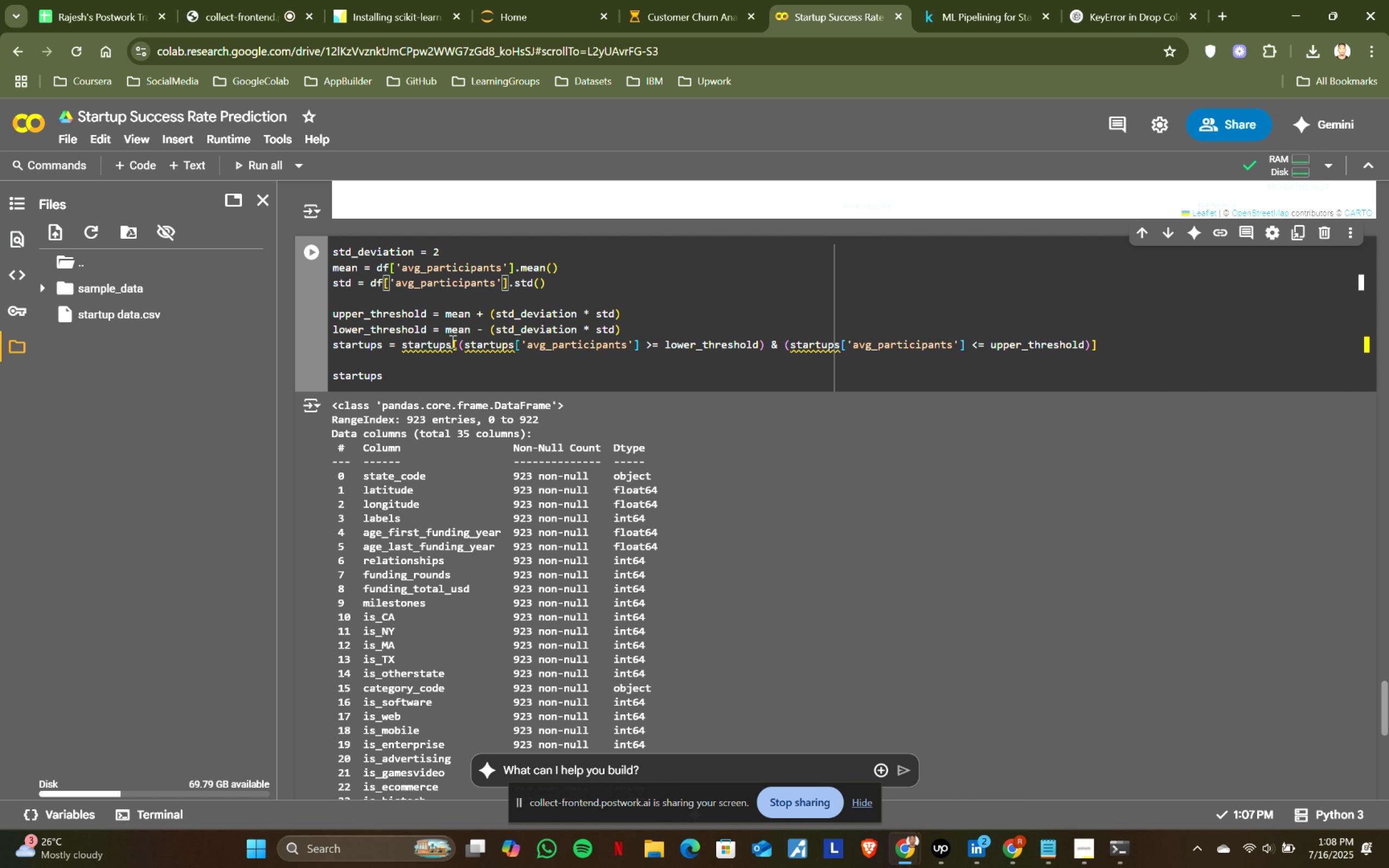 
left_click([451, 341])
 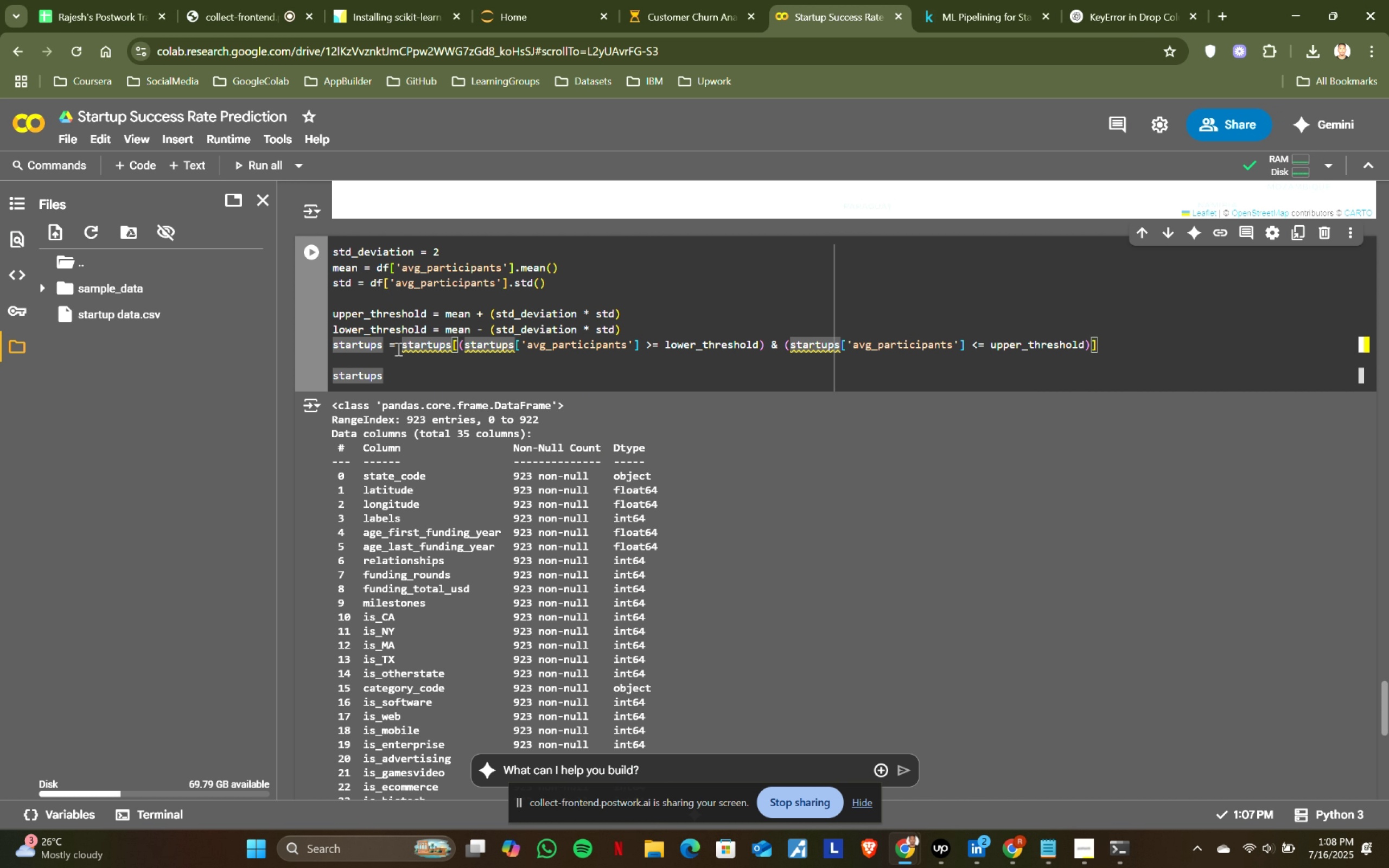 
hold_key(key=ShiftLeft, duration=0.6)
left_click([404, 343])
 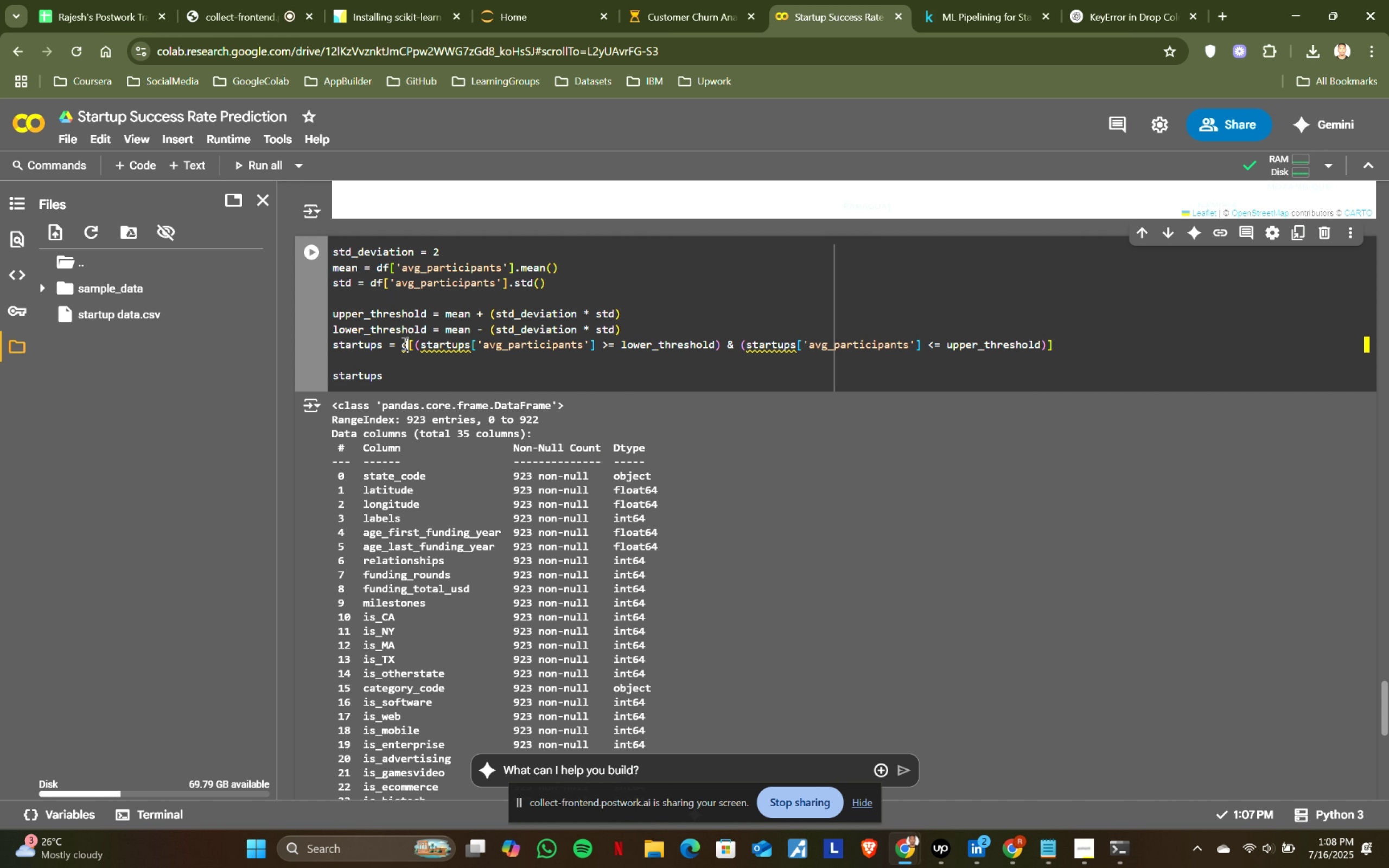 
type(df)
 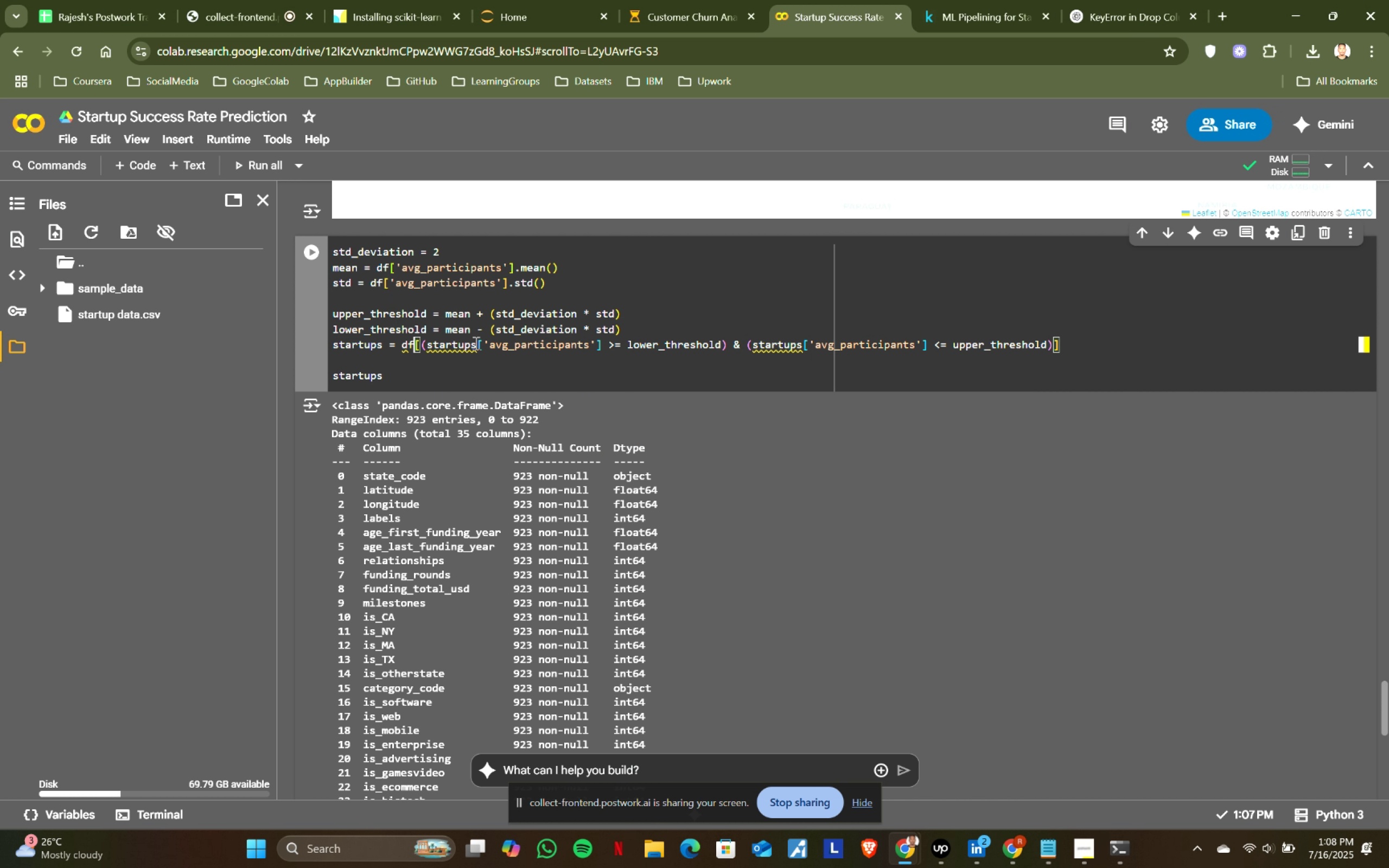 
left_click([475, 341])
 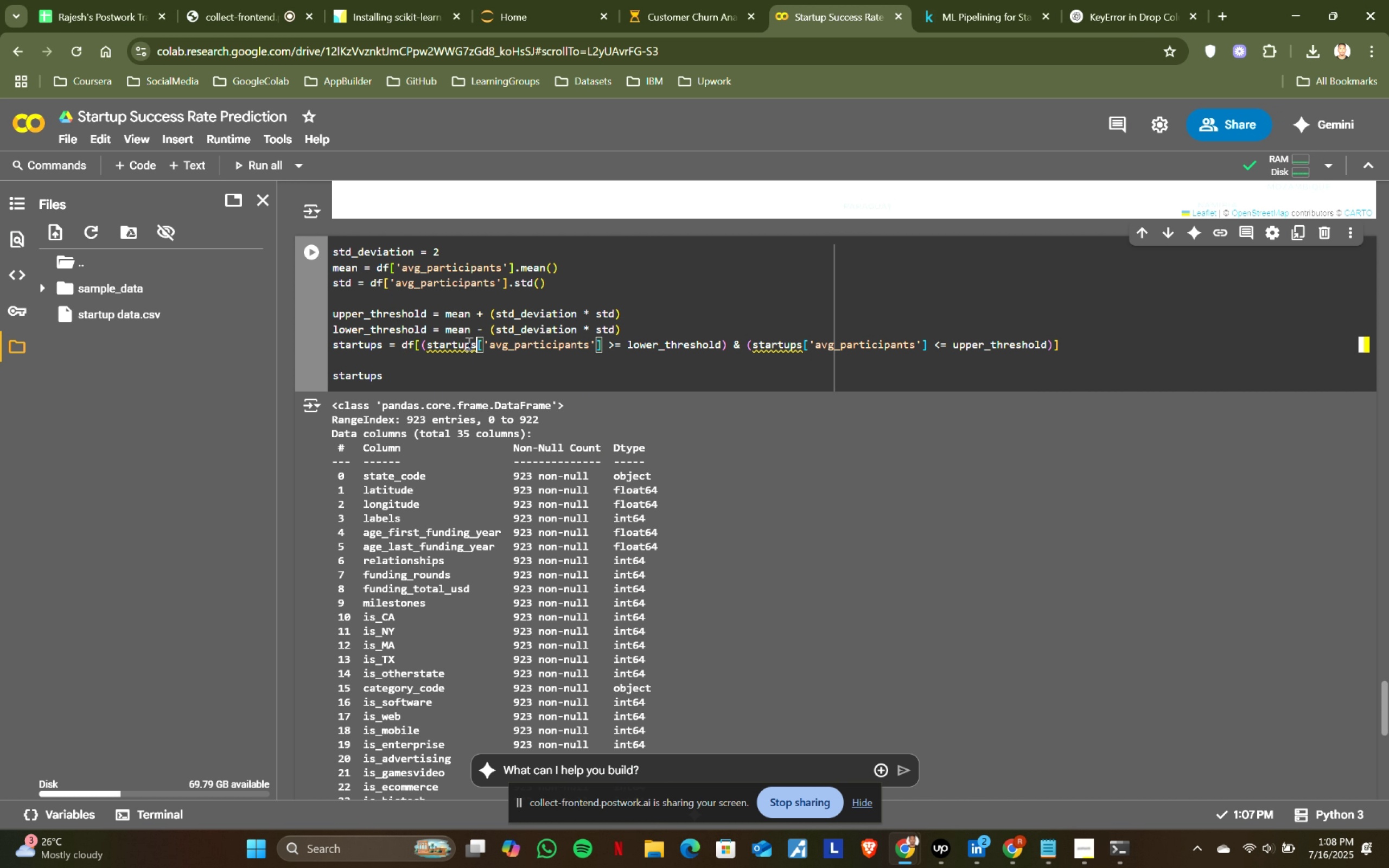 
hold_key(key=ShiftLeft, duration=0.8)
 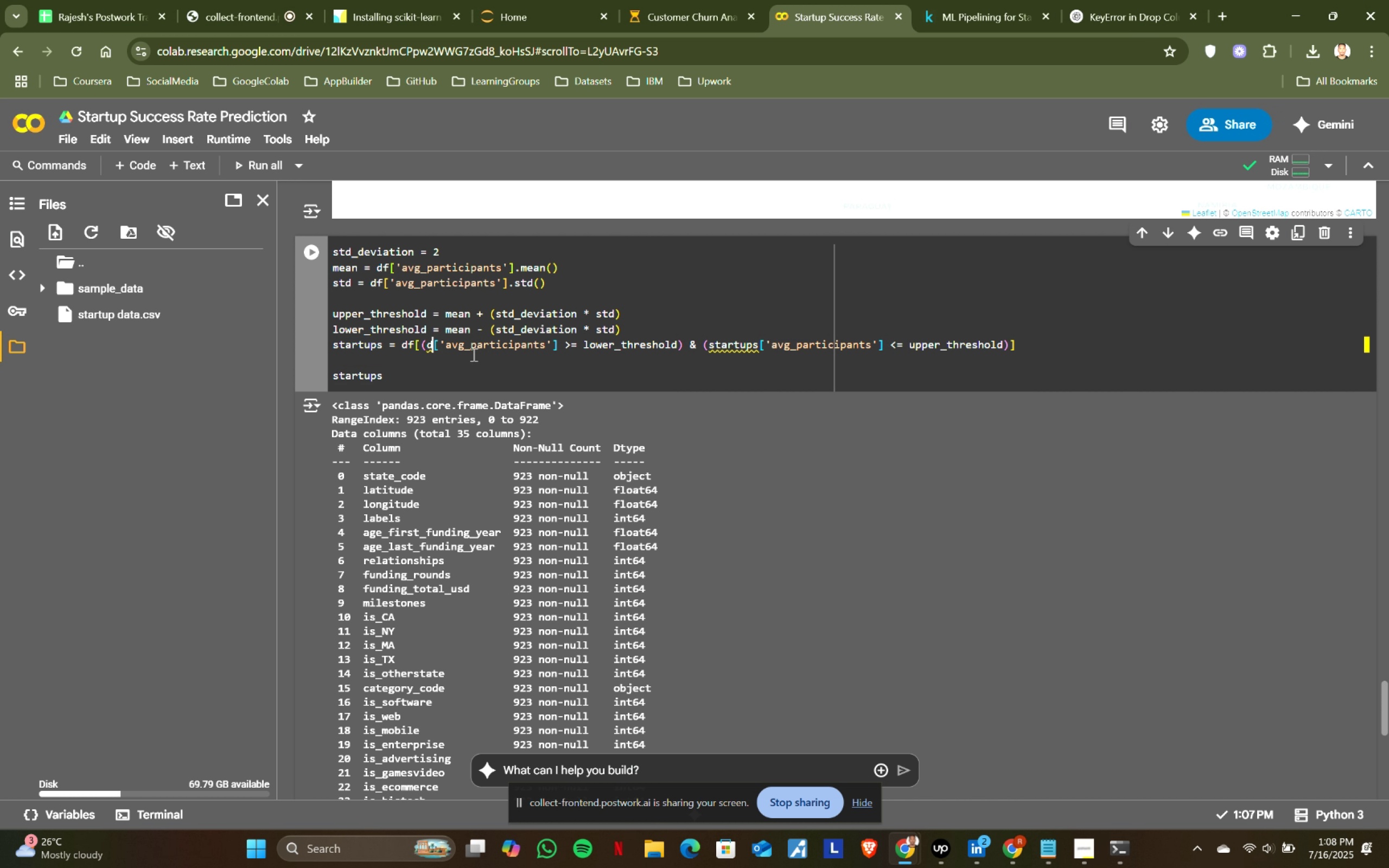 
type(df)
 